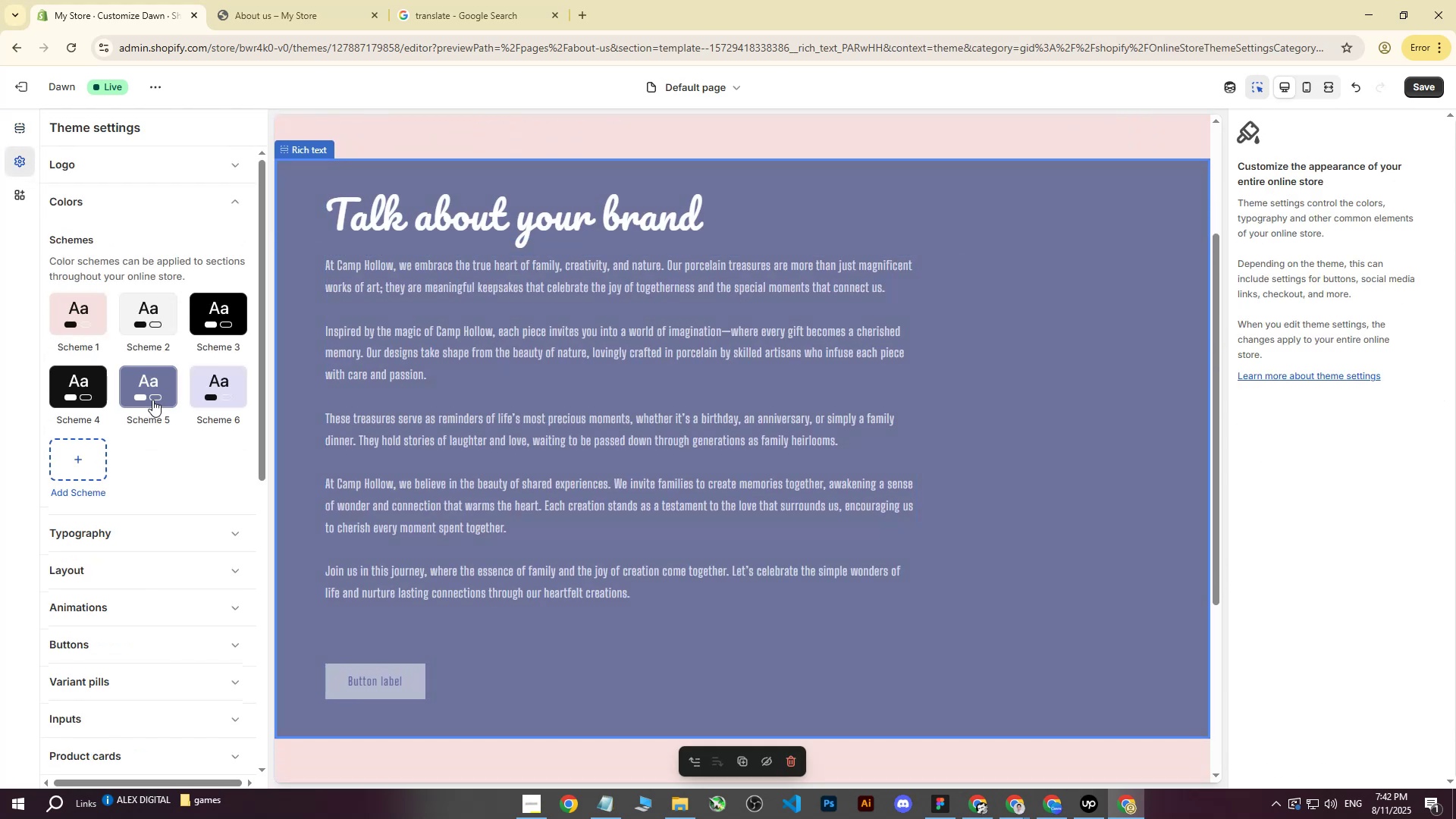 
left_click([152, 400])
 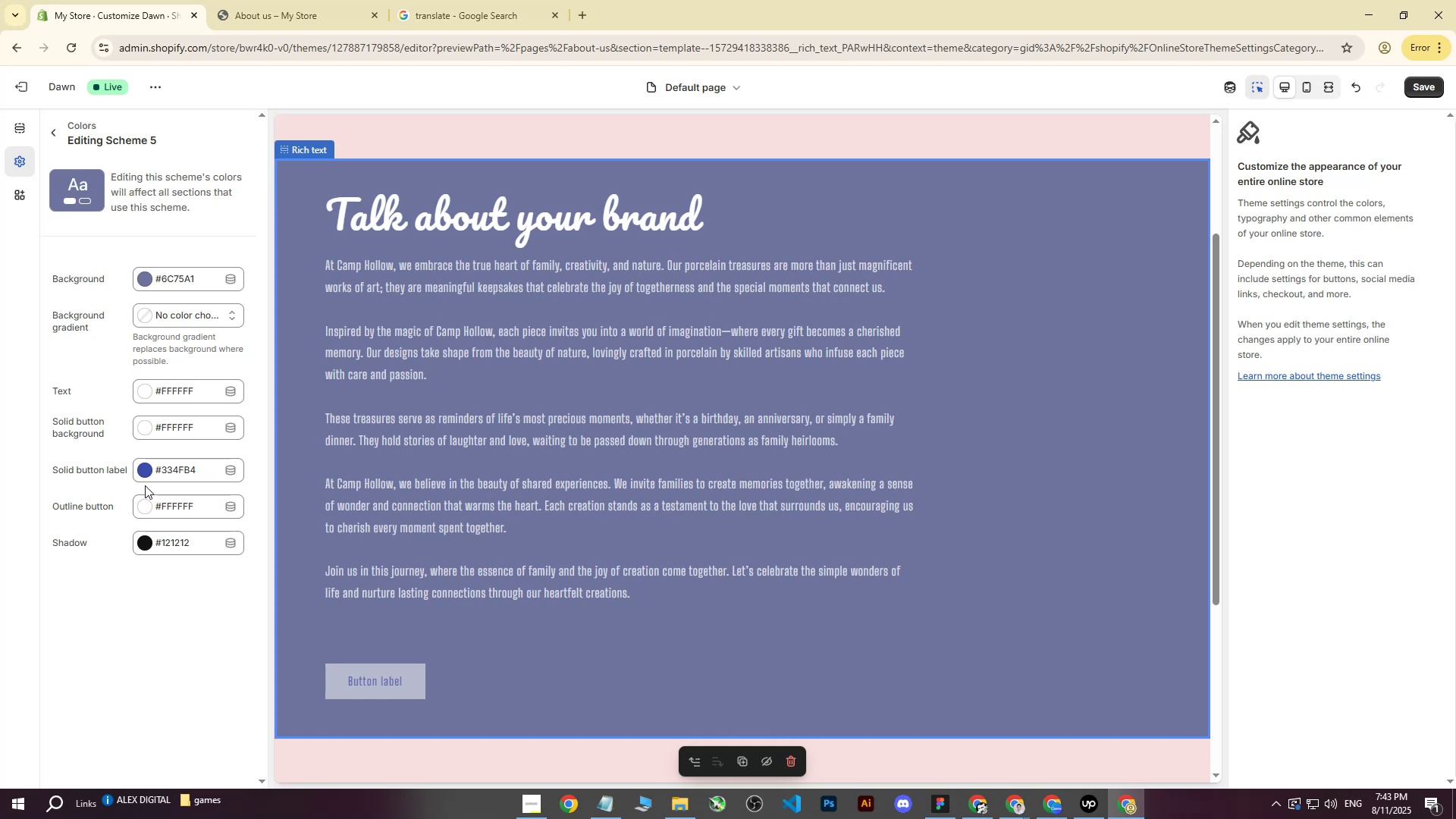 
left_click([142, 470])
 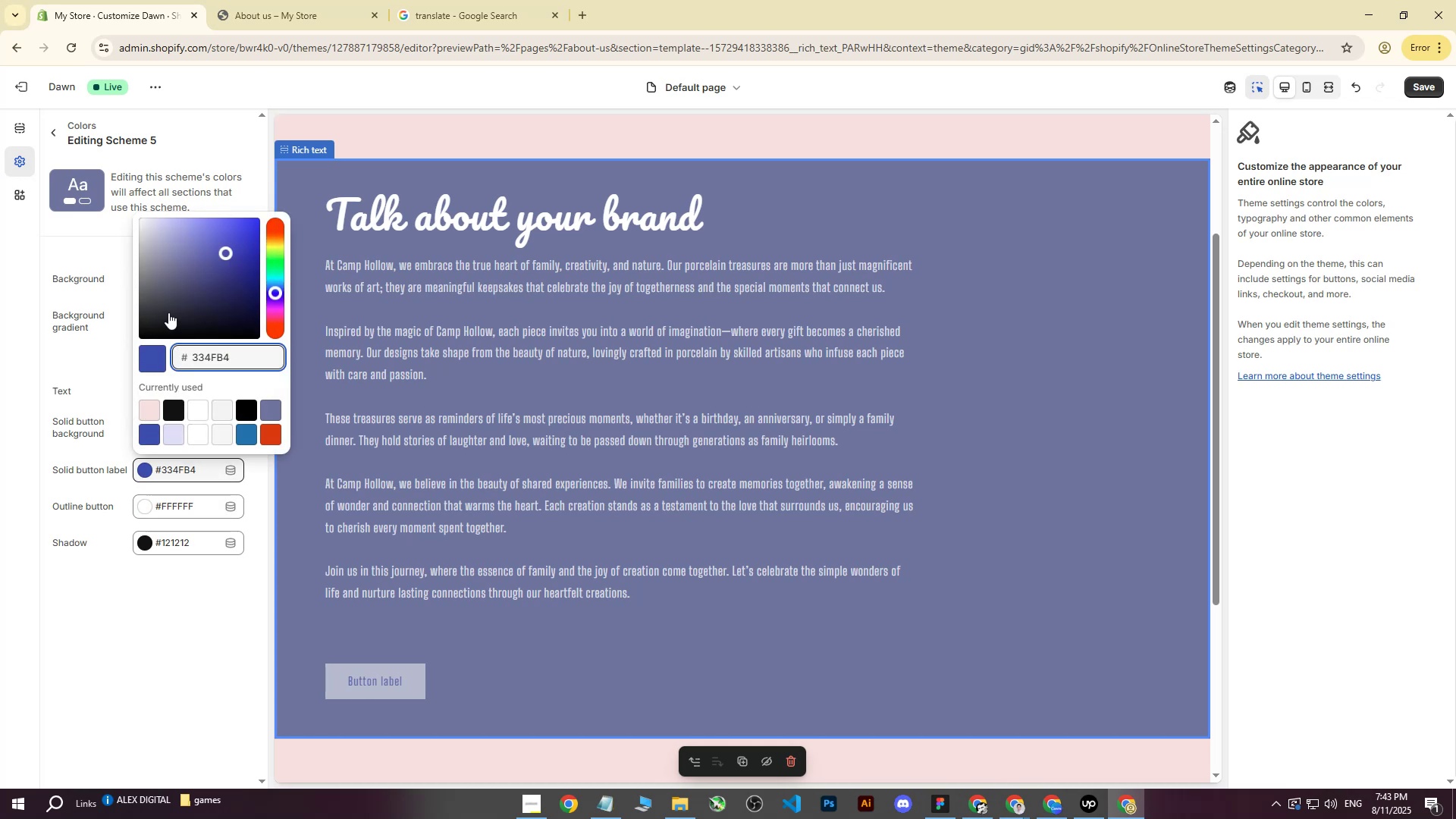 
left_click_drag(start_coordinate=[154, 266], to_coordinate=[132, 207])
 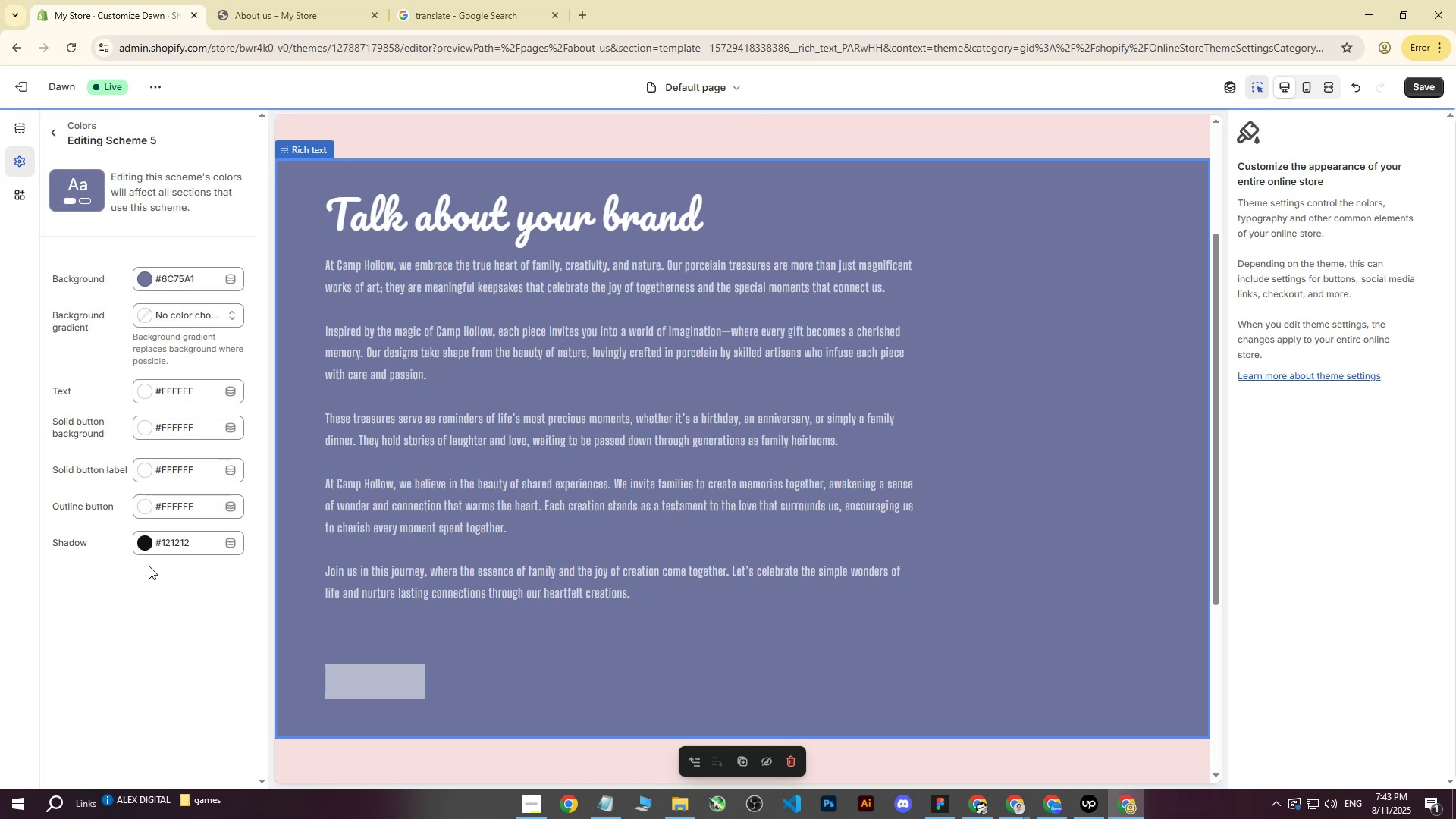 
left_click([141, 394])
 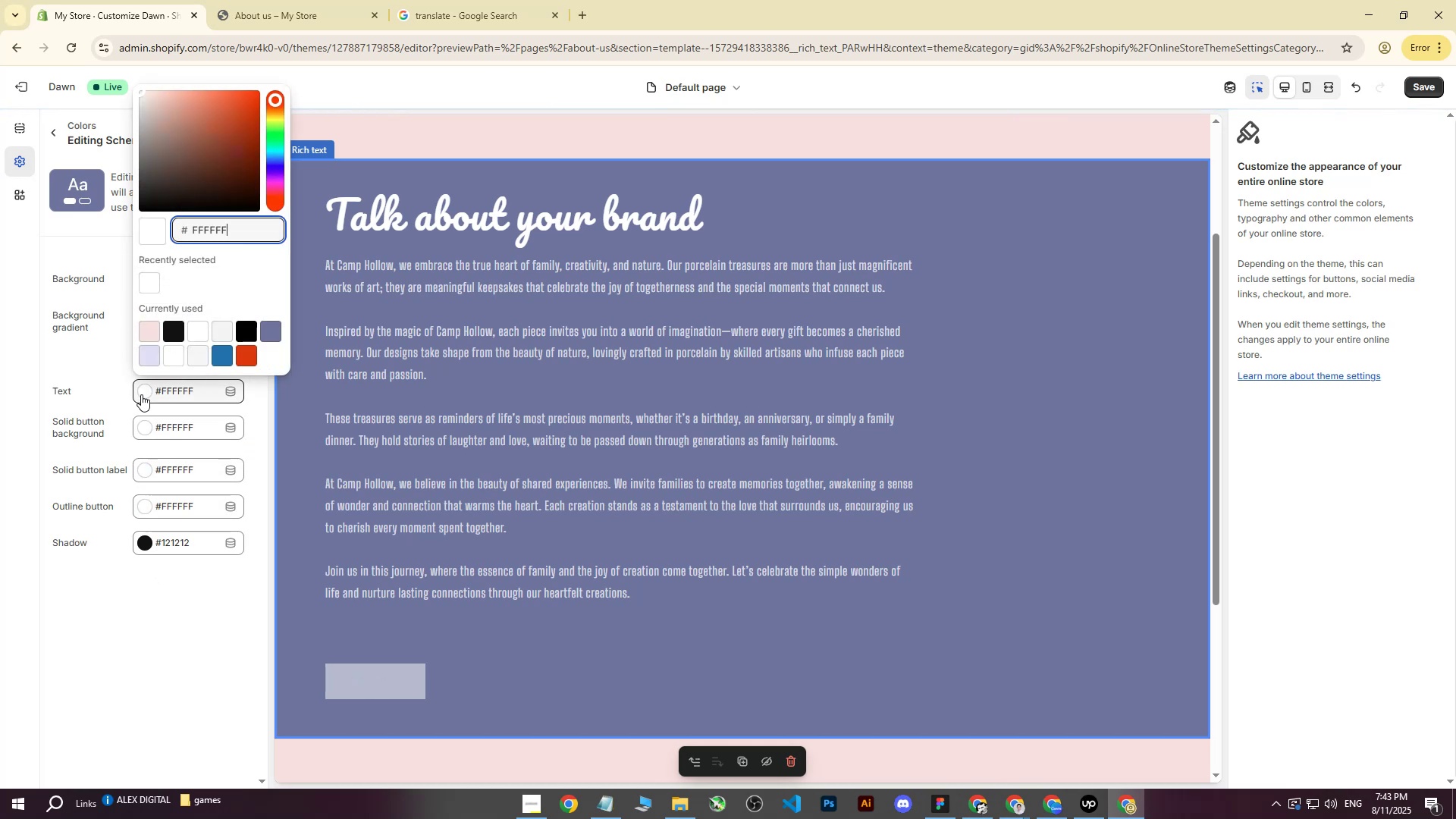 
left_click([141, 394])
 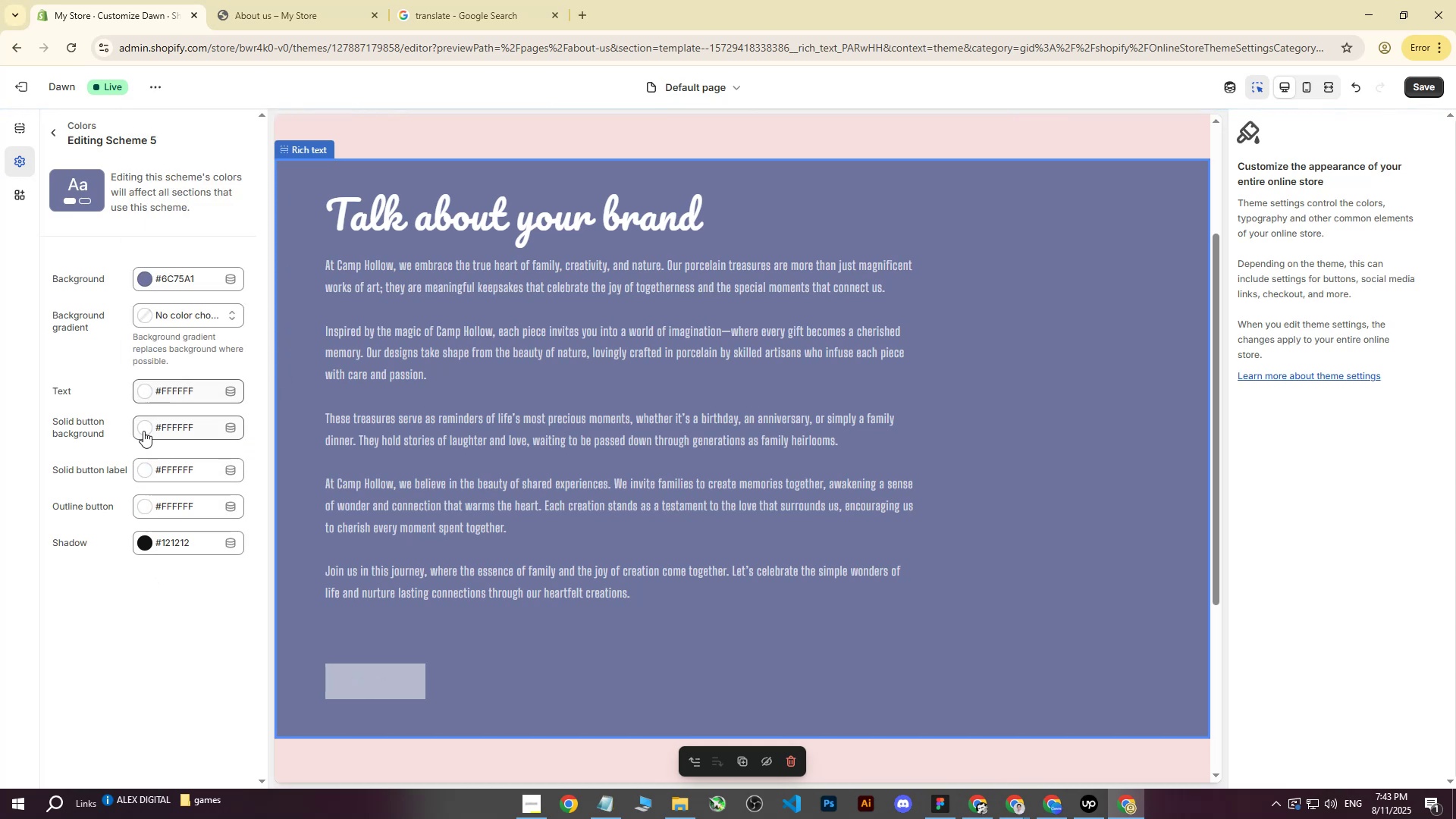 
left_click([143, 431])
 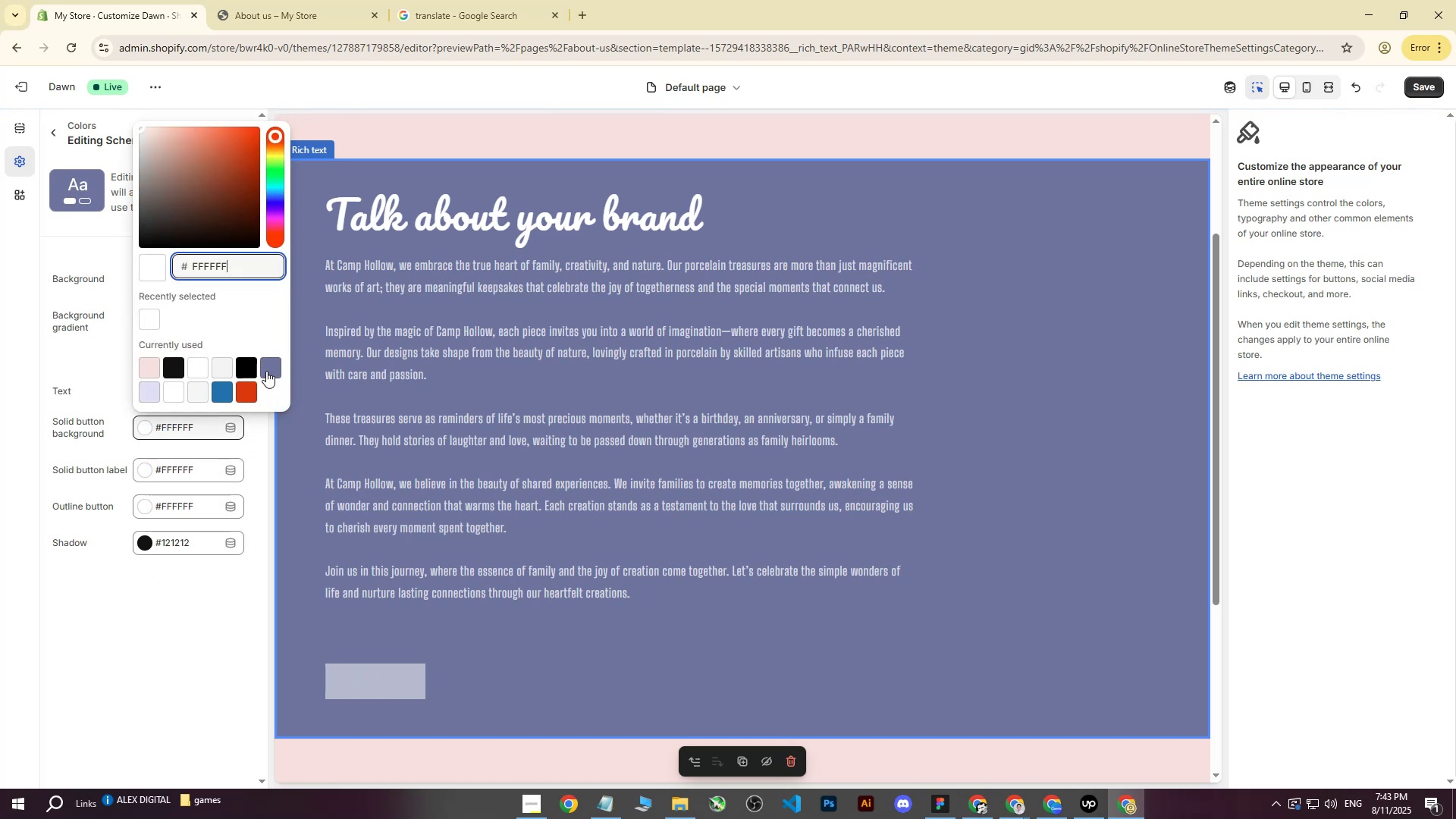 
left_click([269, 371])
 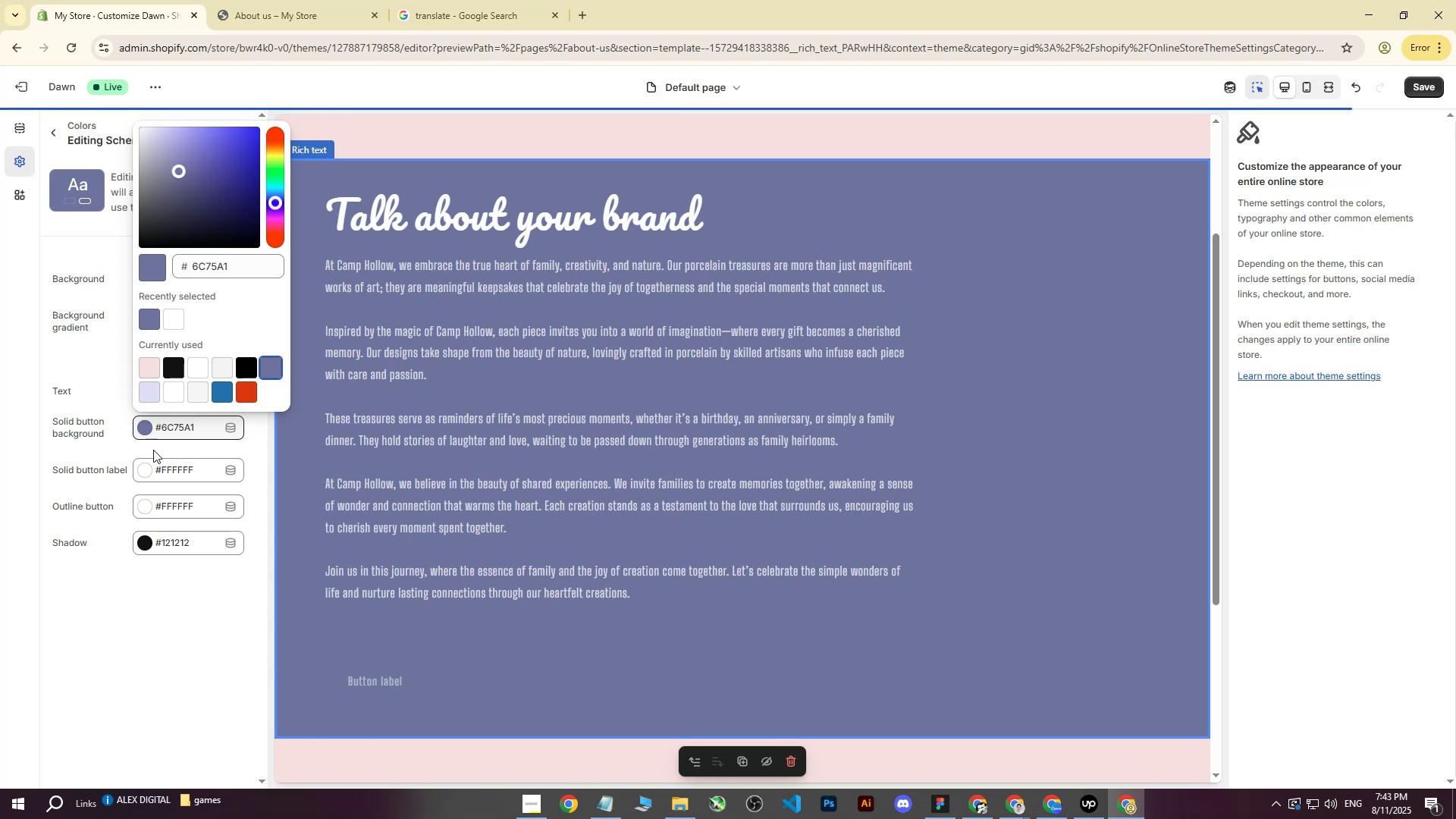 
left_click([143, 510])
 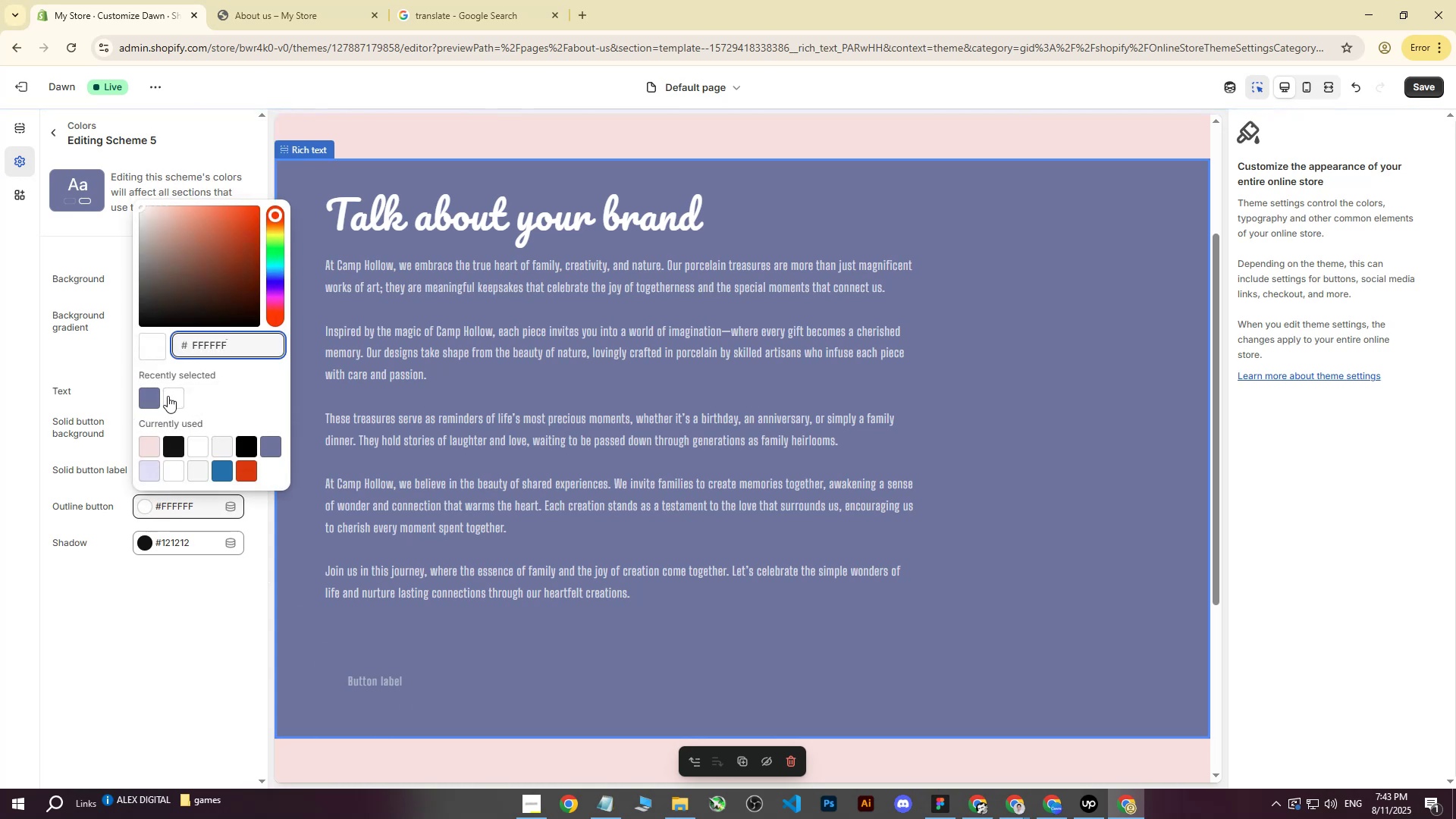 
left_click([168, 396])
 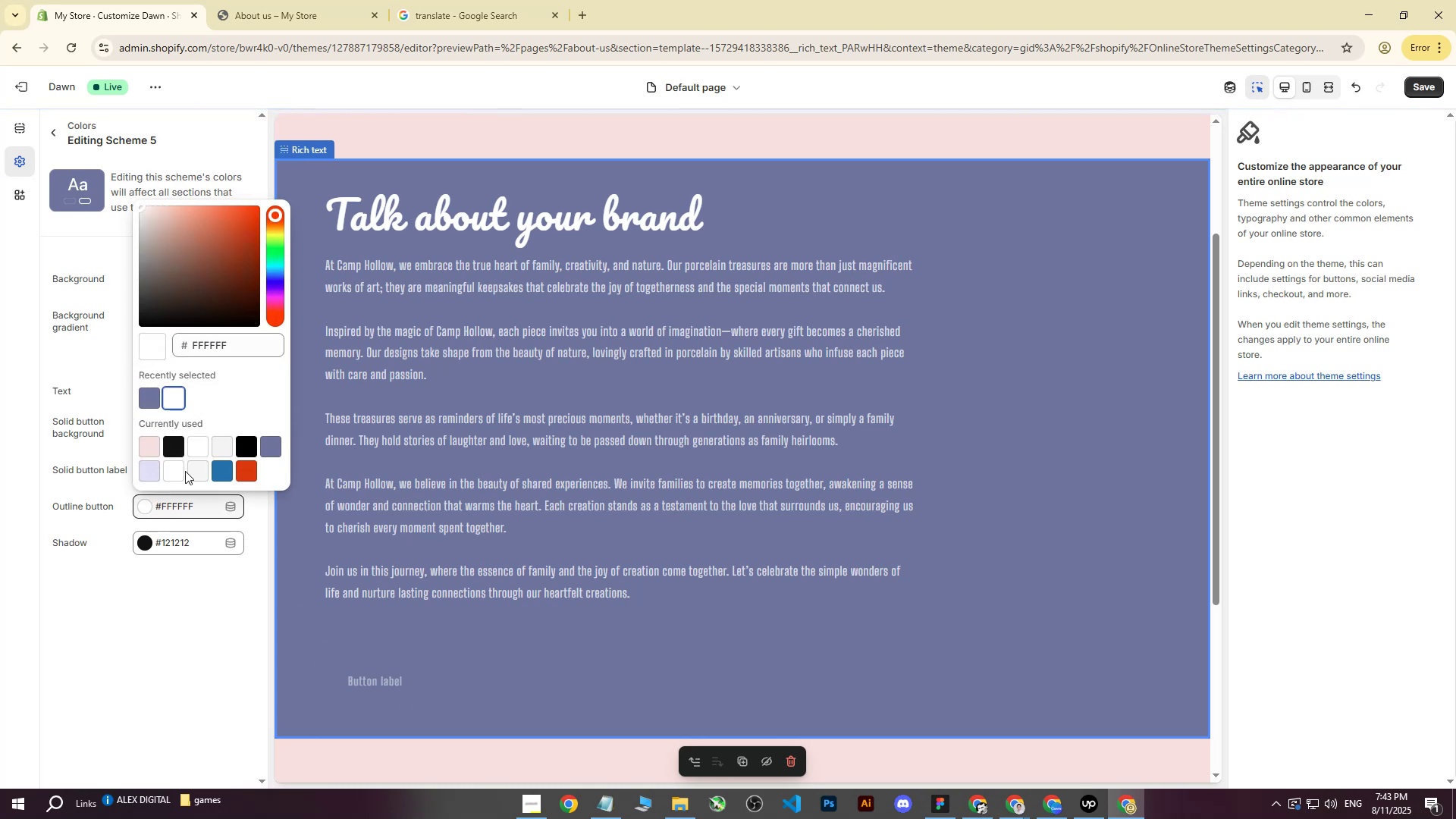 
left_click([199, 446])
 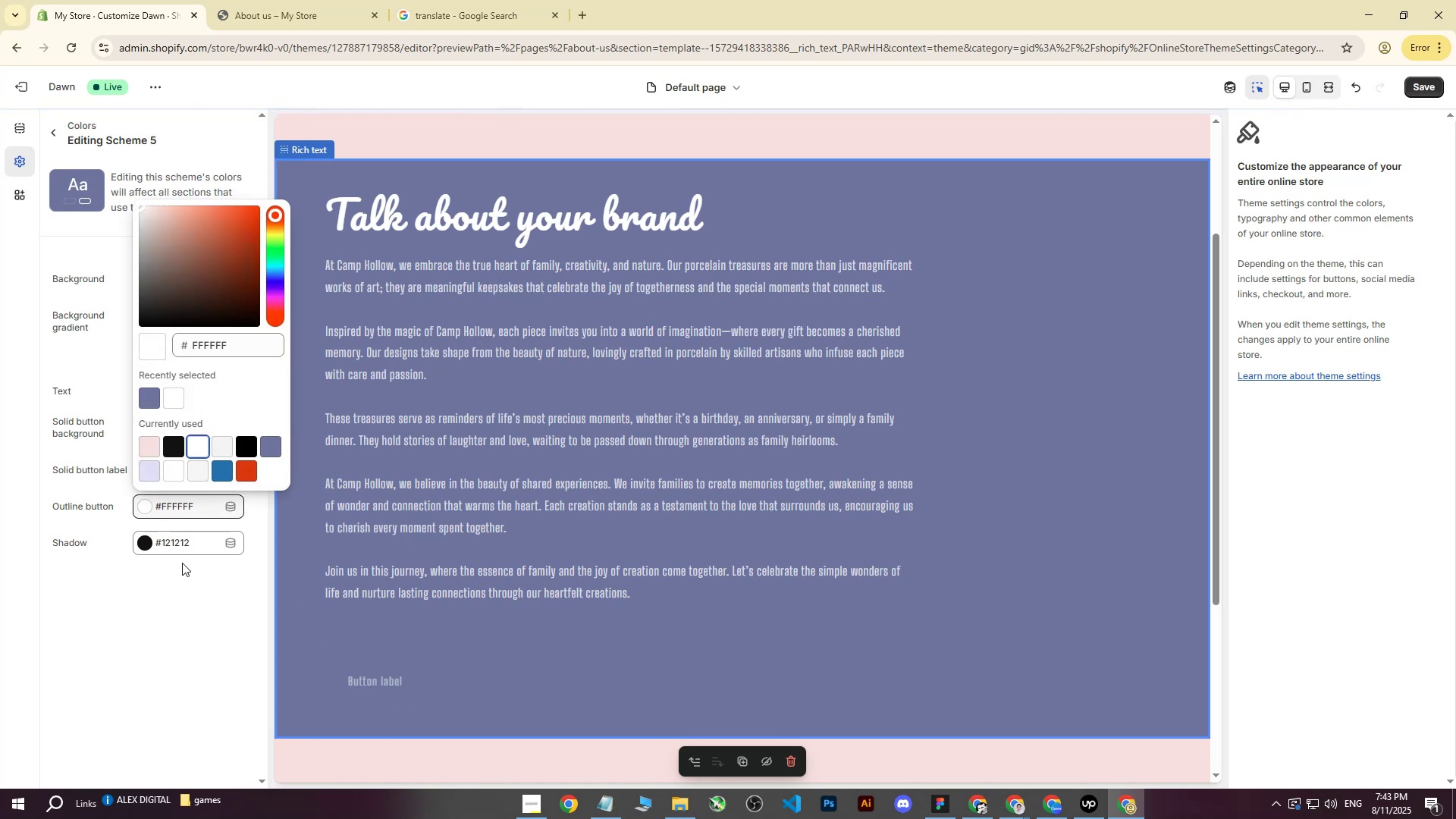 
left_click([166, 612])
 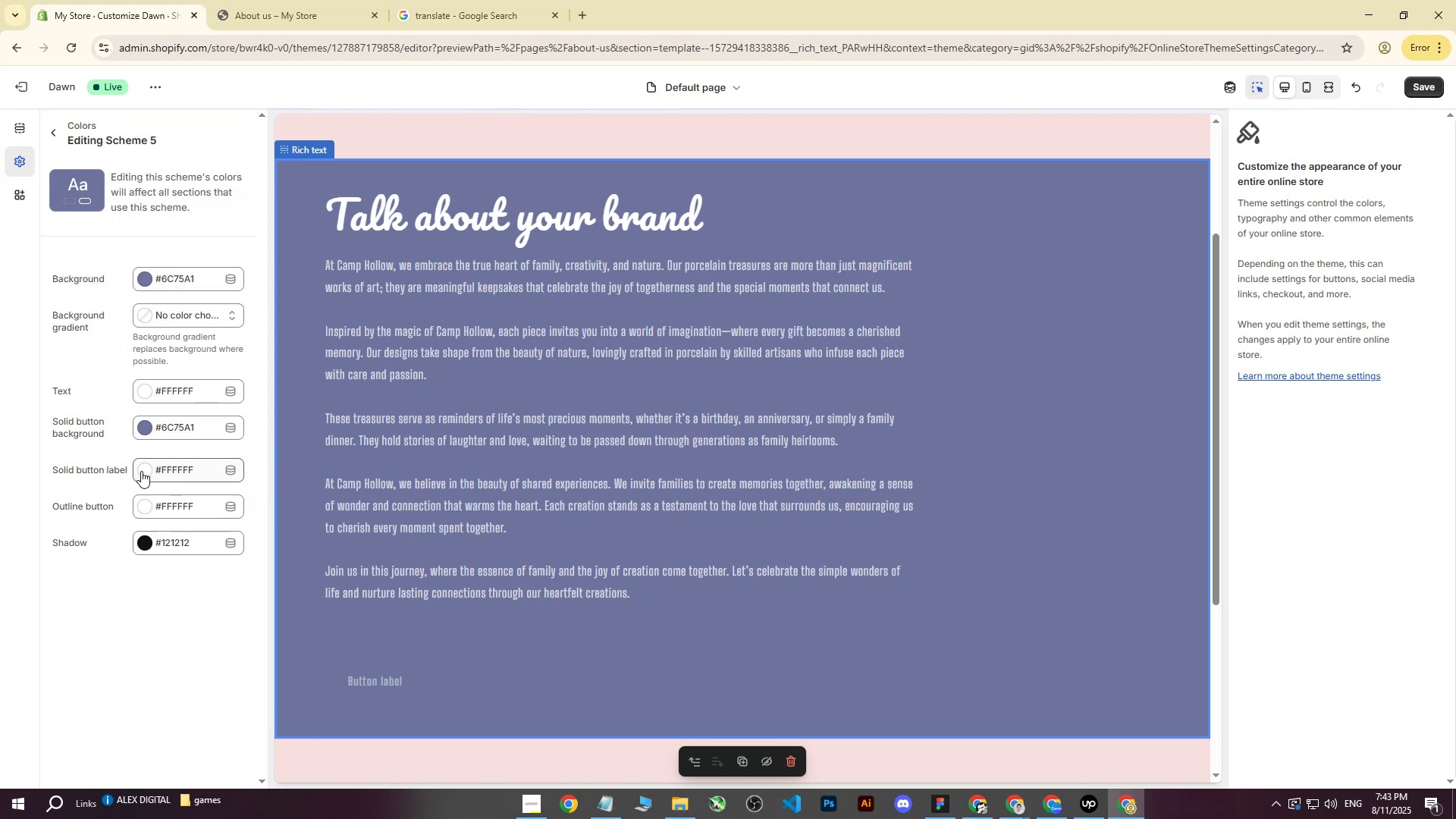 
left_click([146, 510])
 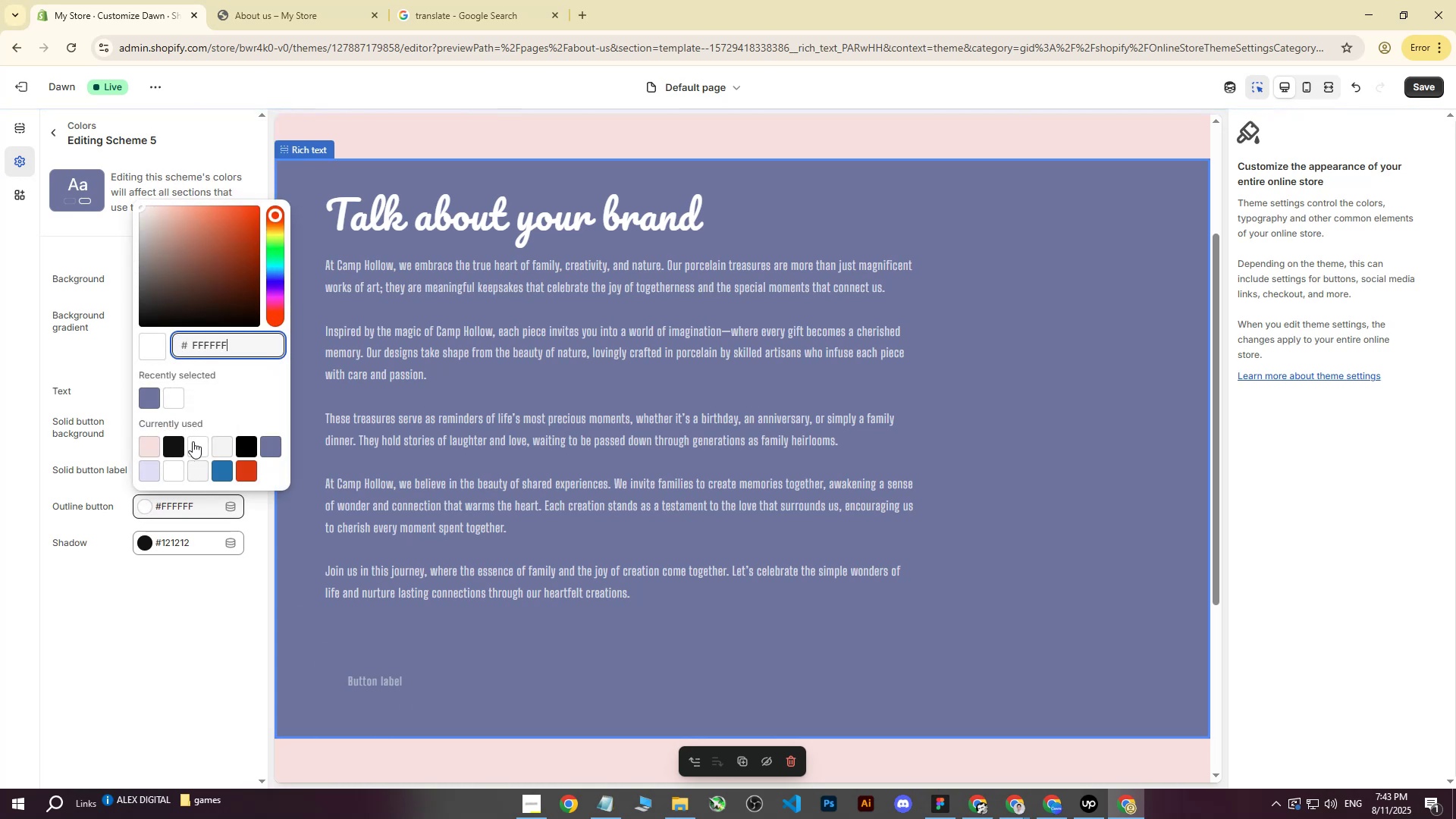 
left_click([197, 438])
 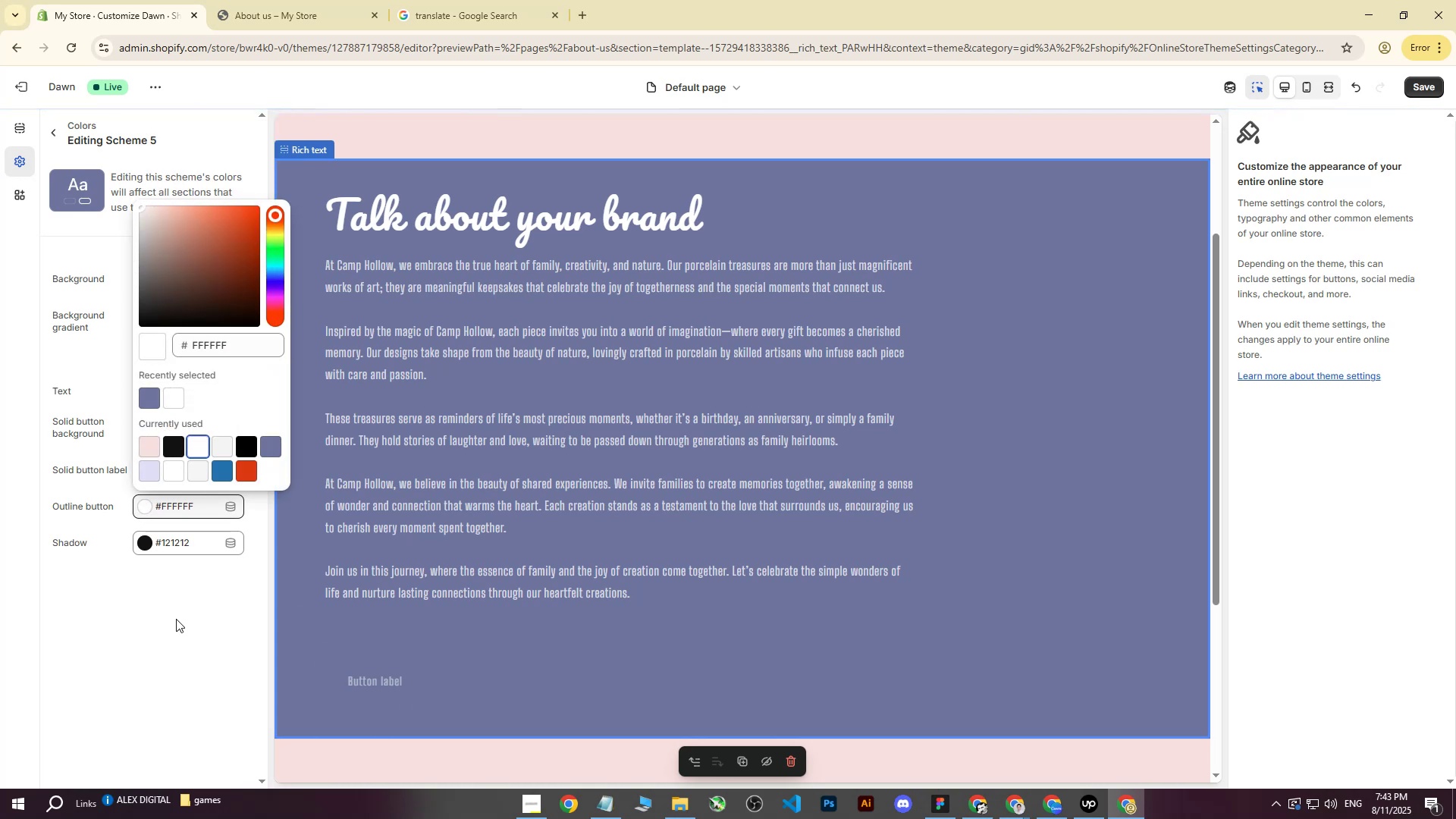 
left_click([176, 620])
 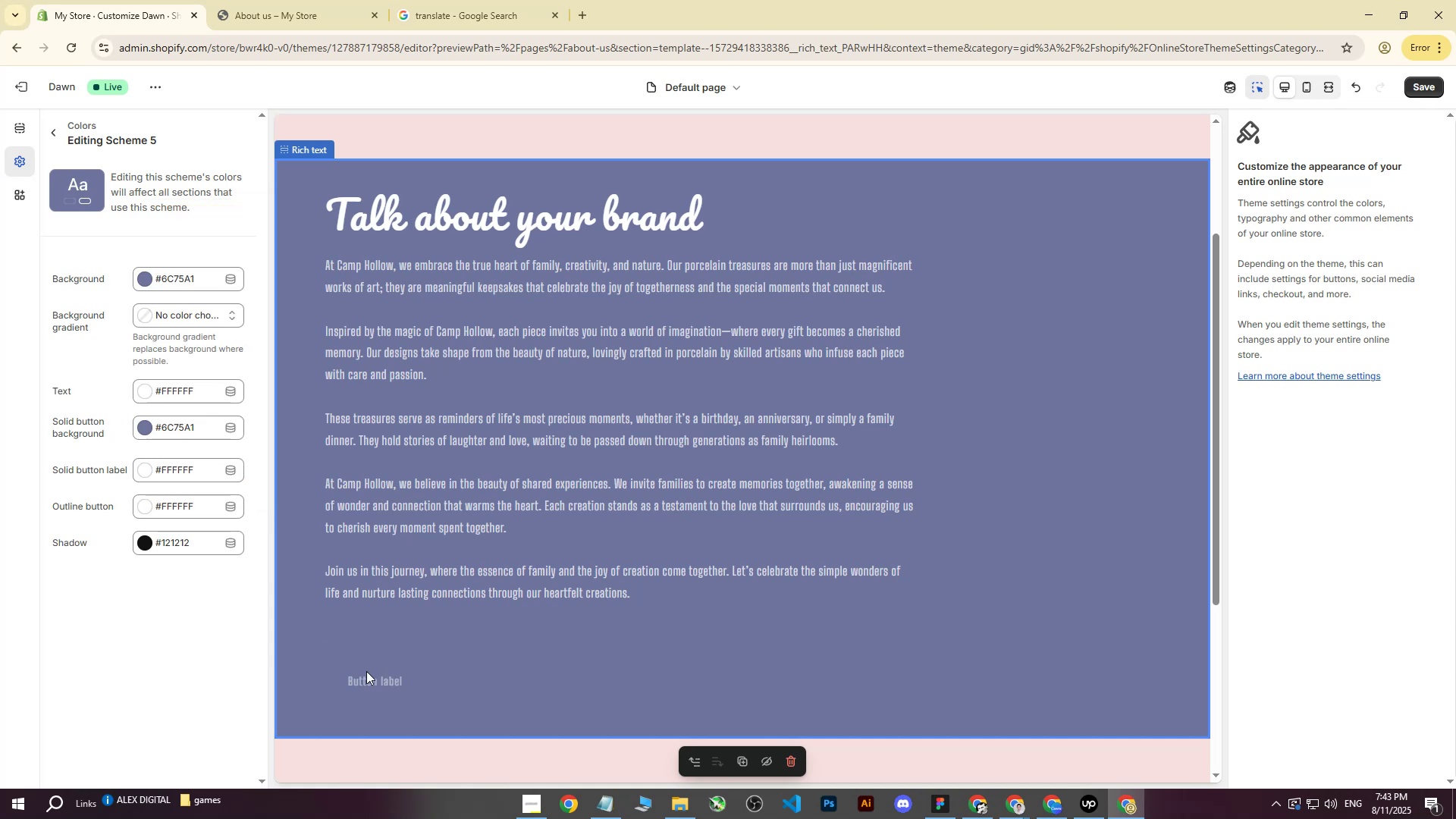 
left_click([359, 676])
 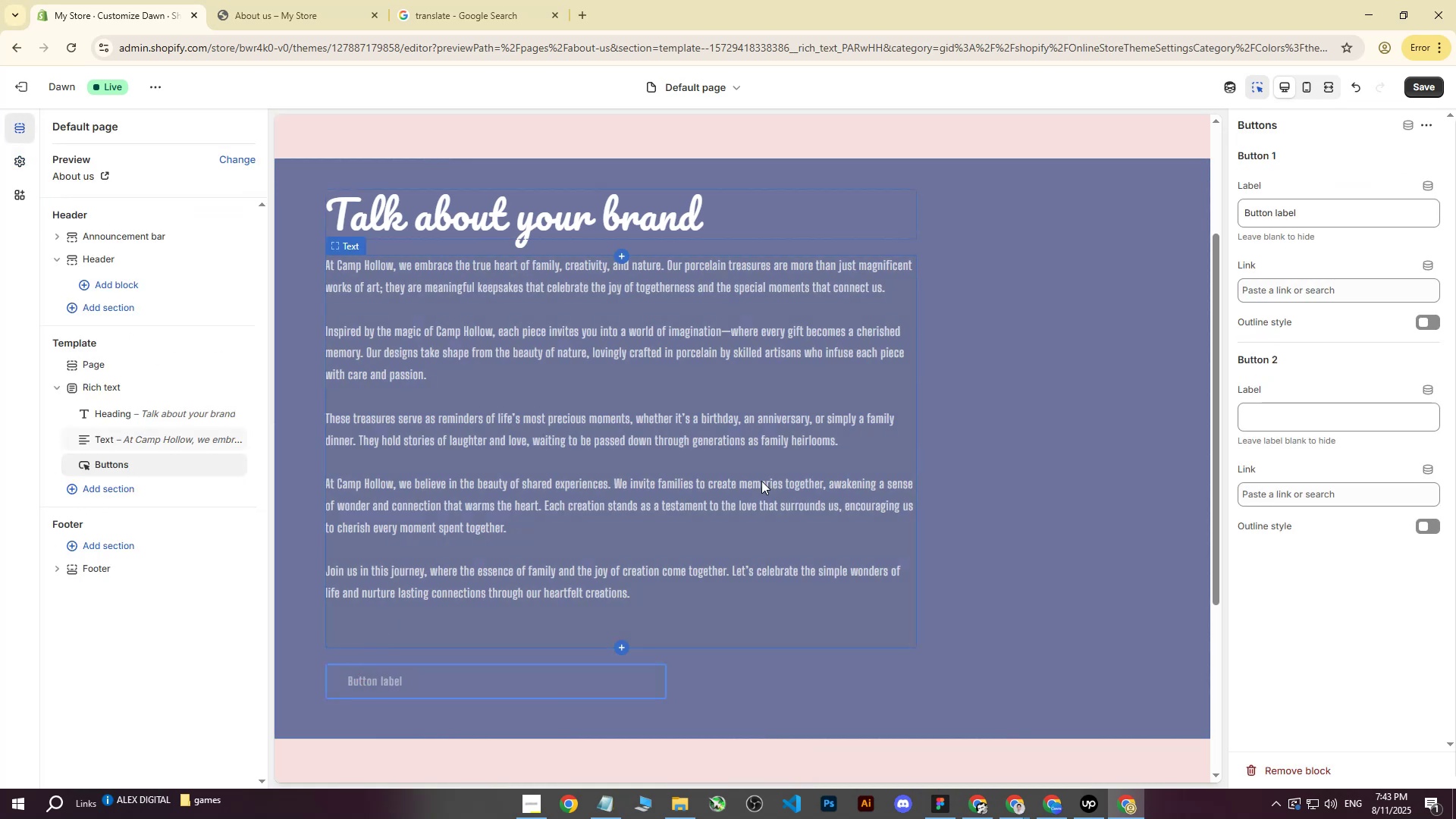 
left_click([1437, 325])
 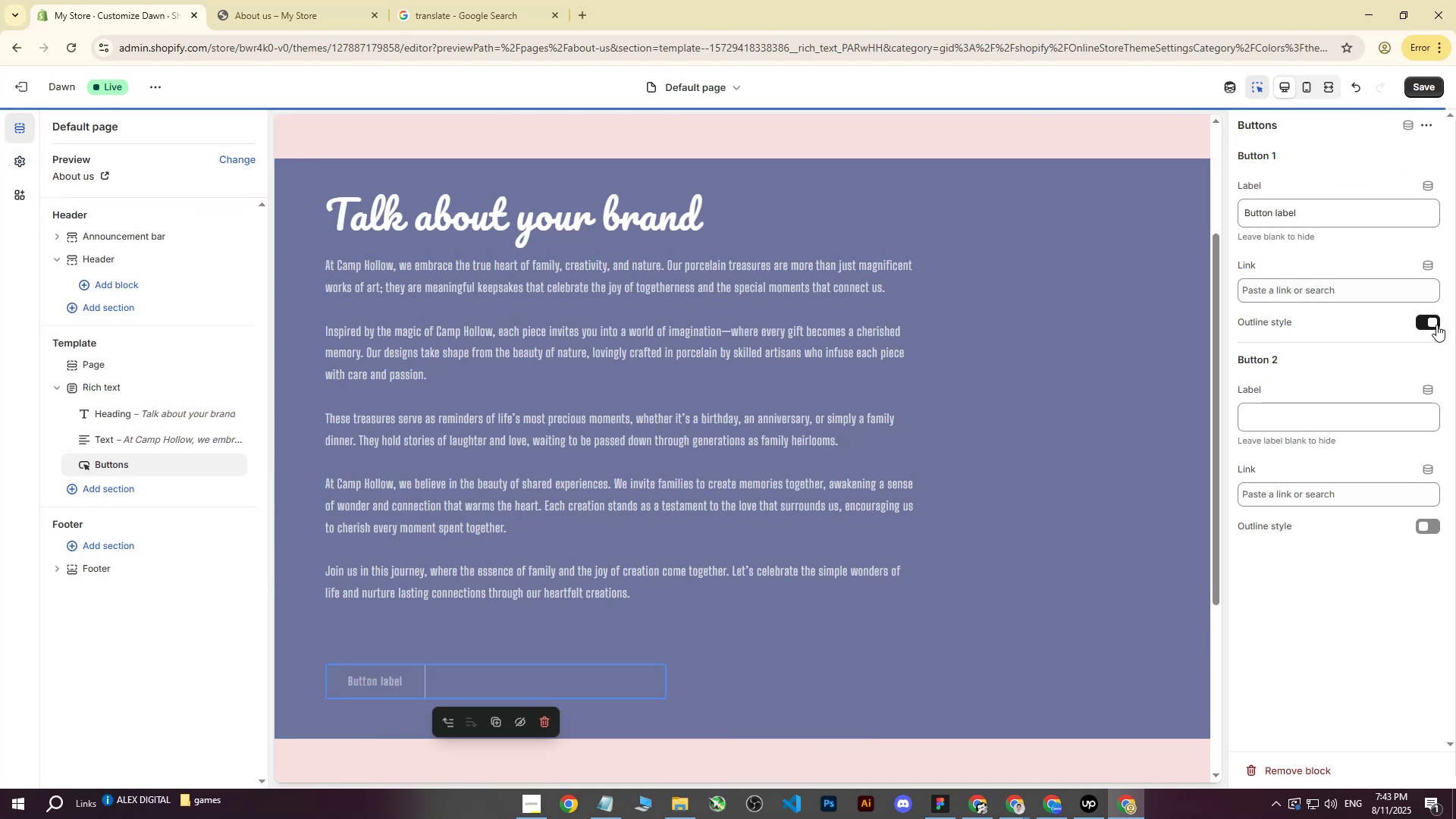 
left_click([1436, 325])
 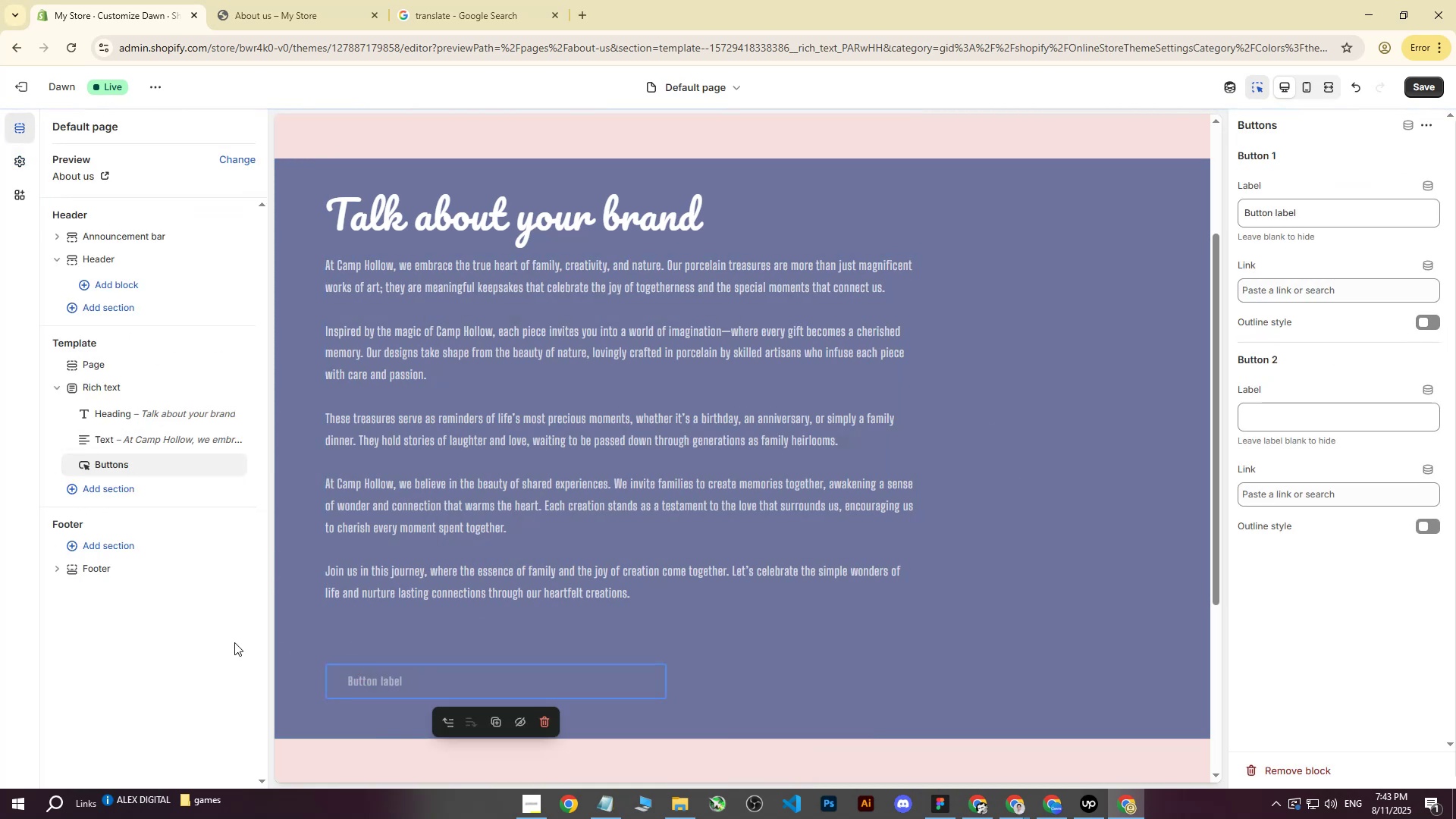 
left_click([221, 642])
 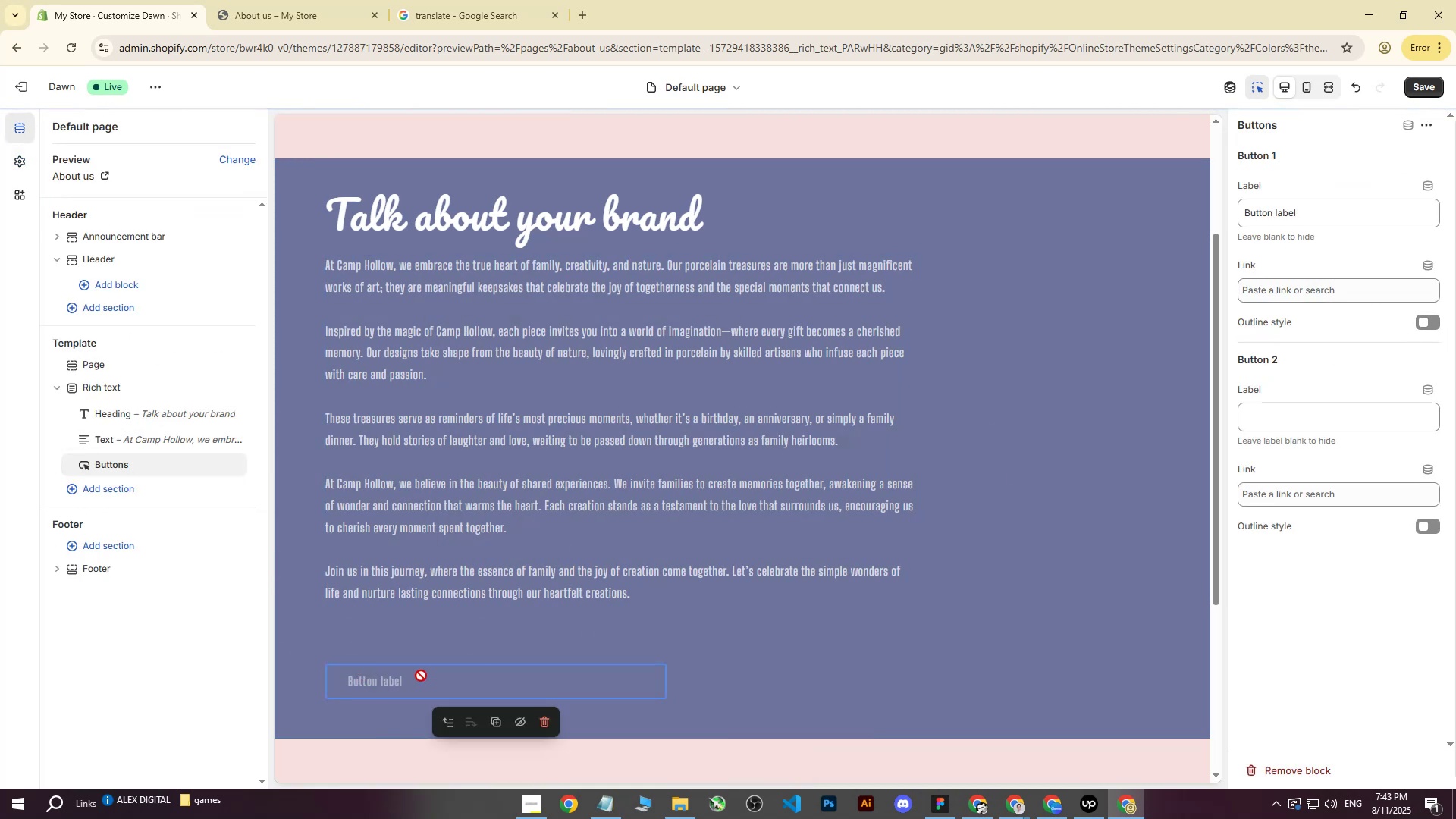 
left_click([411, 676])
 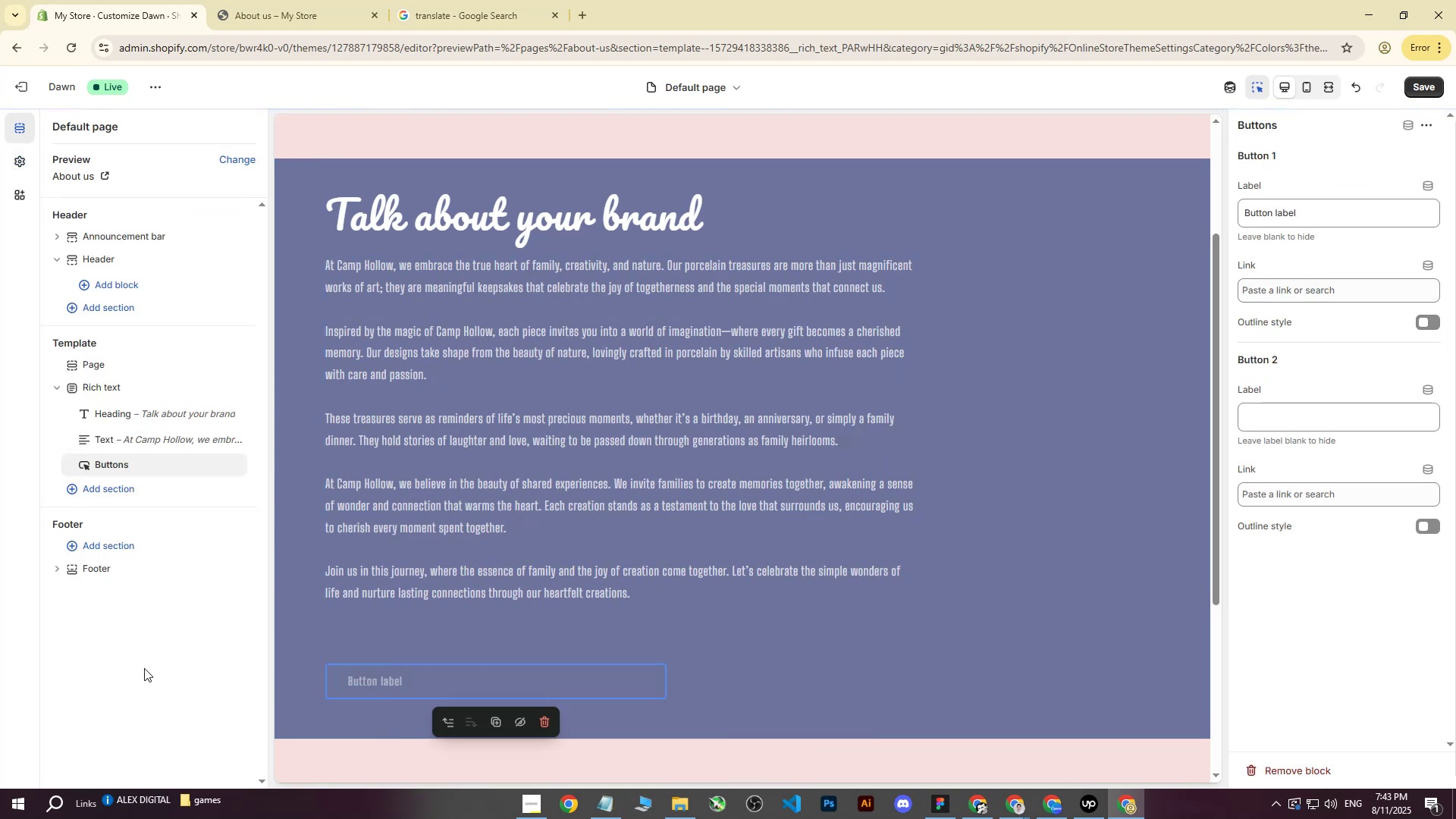 
left_click([144, 668])
 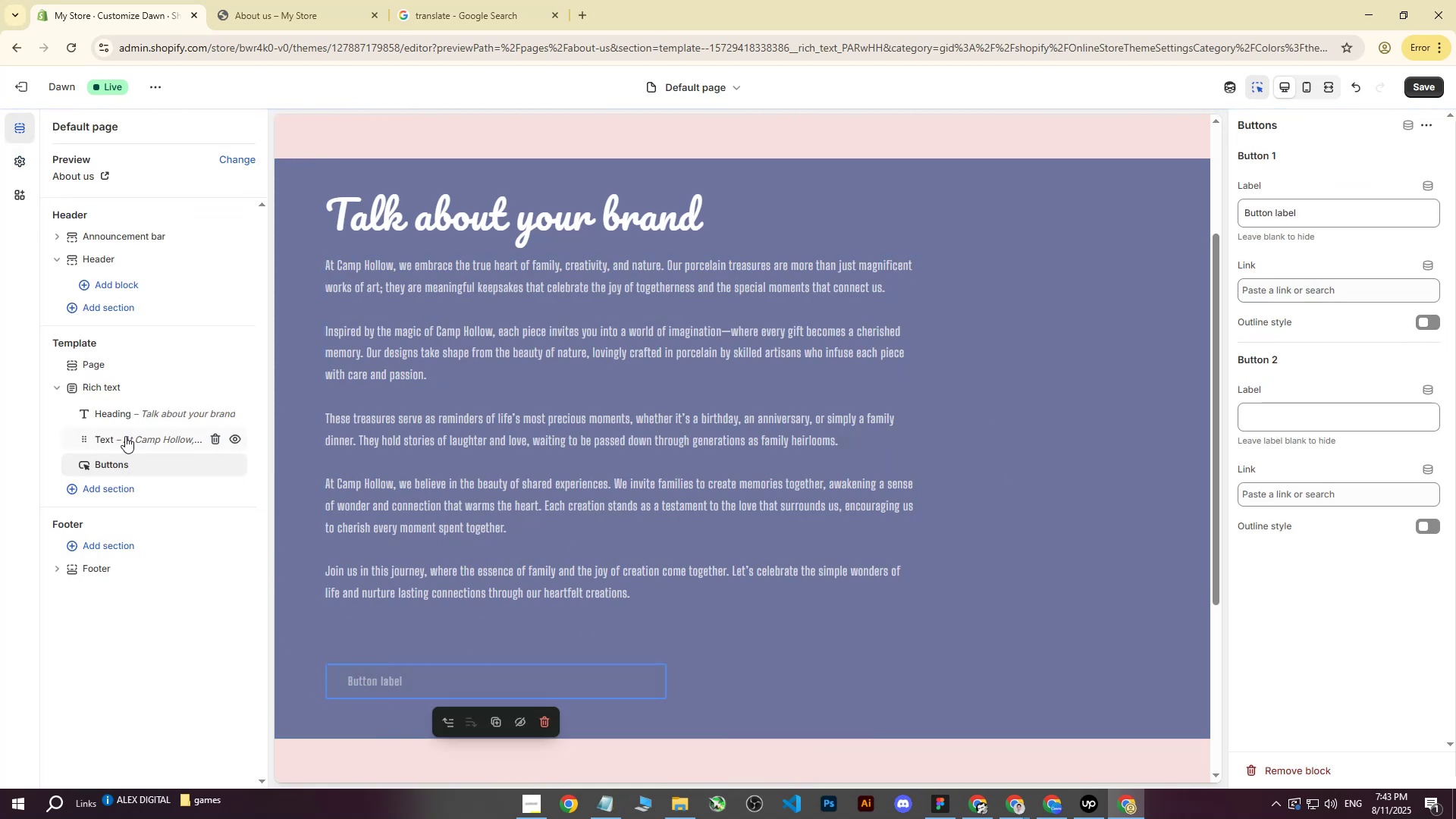 
double_click([115, 464])
 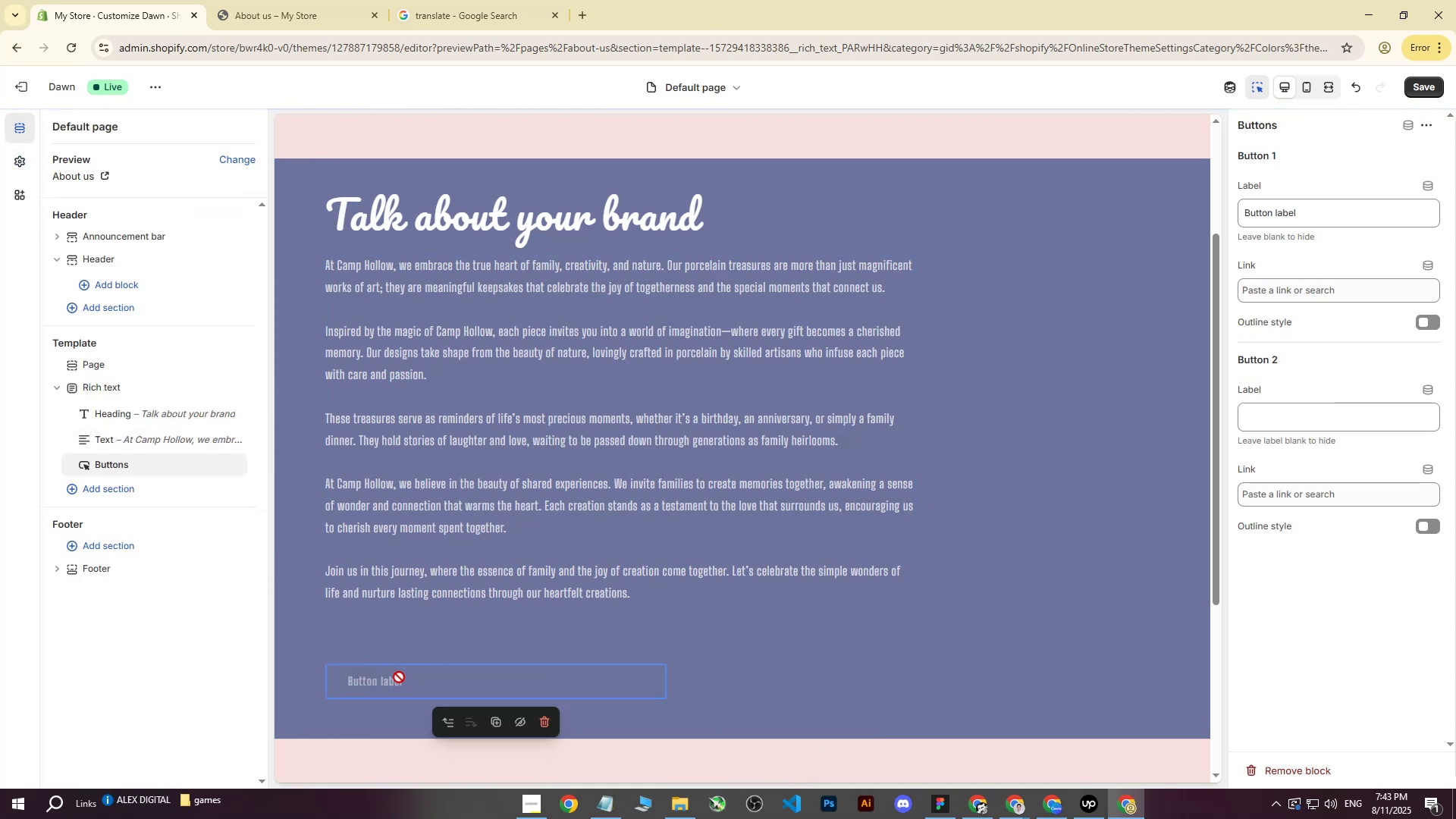 
left_click([377, 682])
 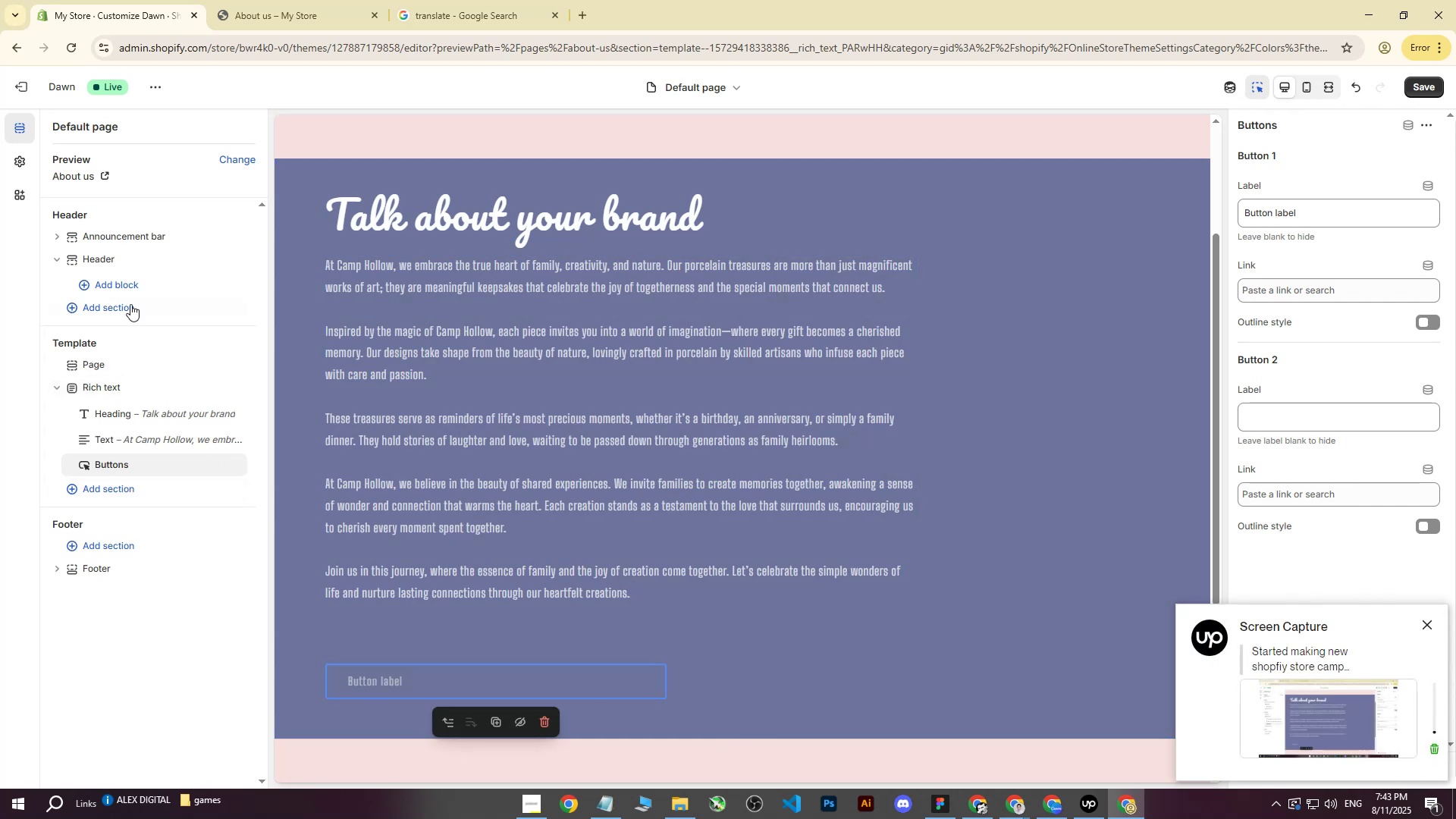 
left_click([21, 165])
 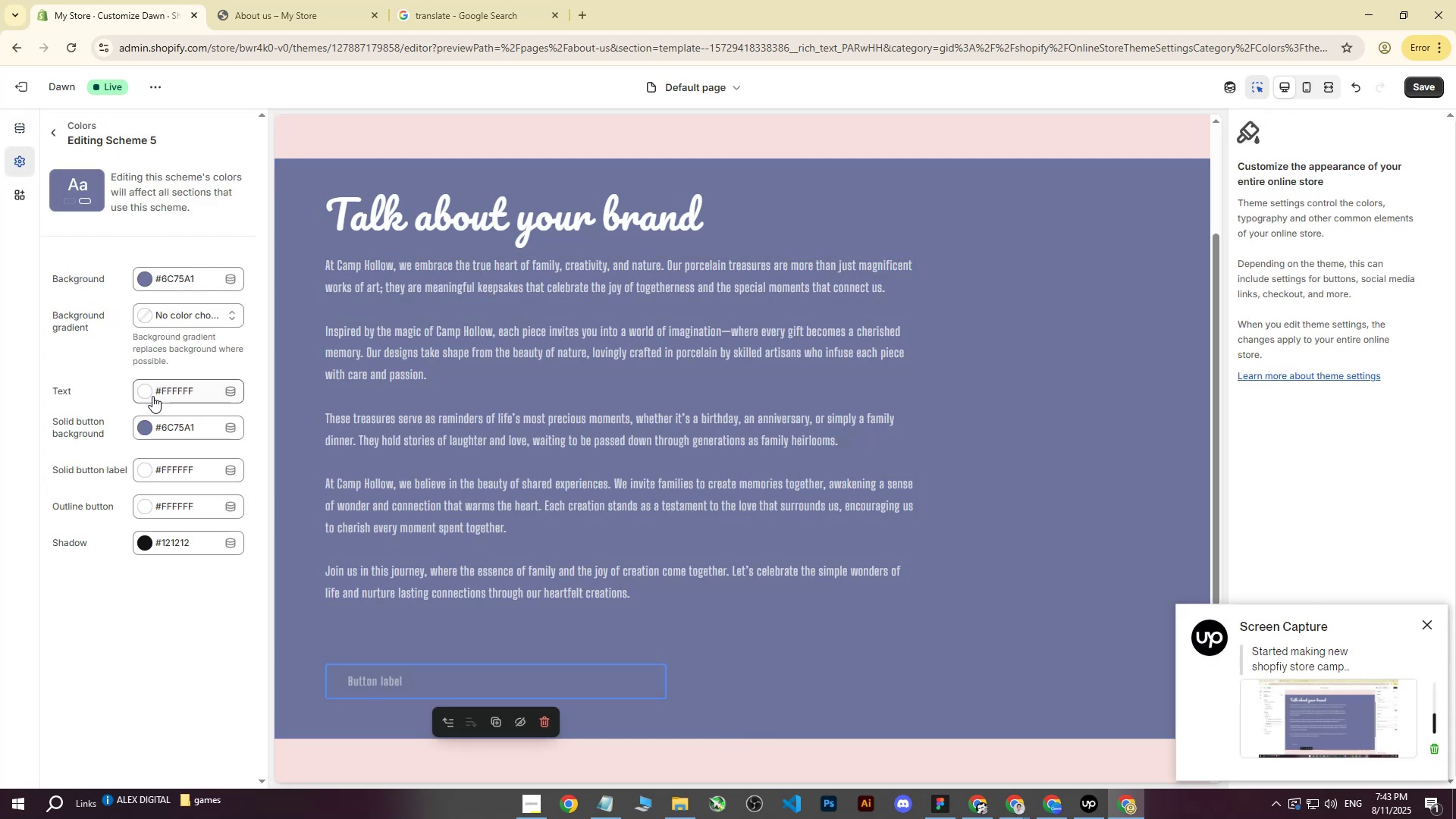 
left_click([147, 391])
 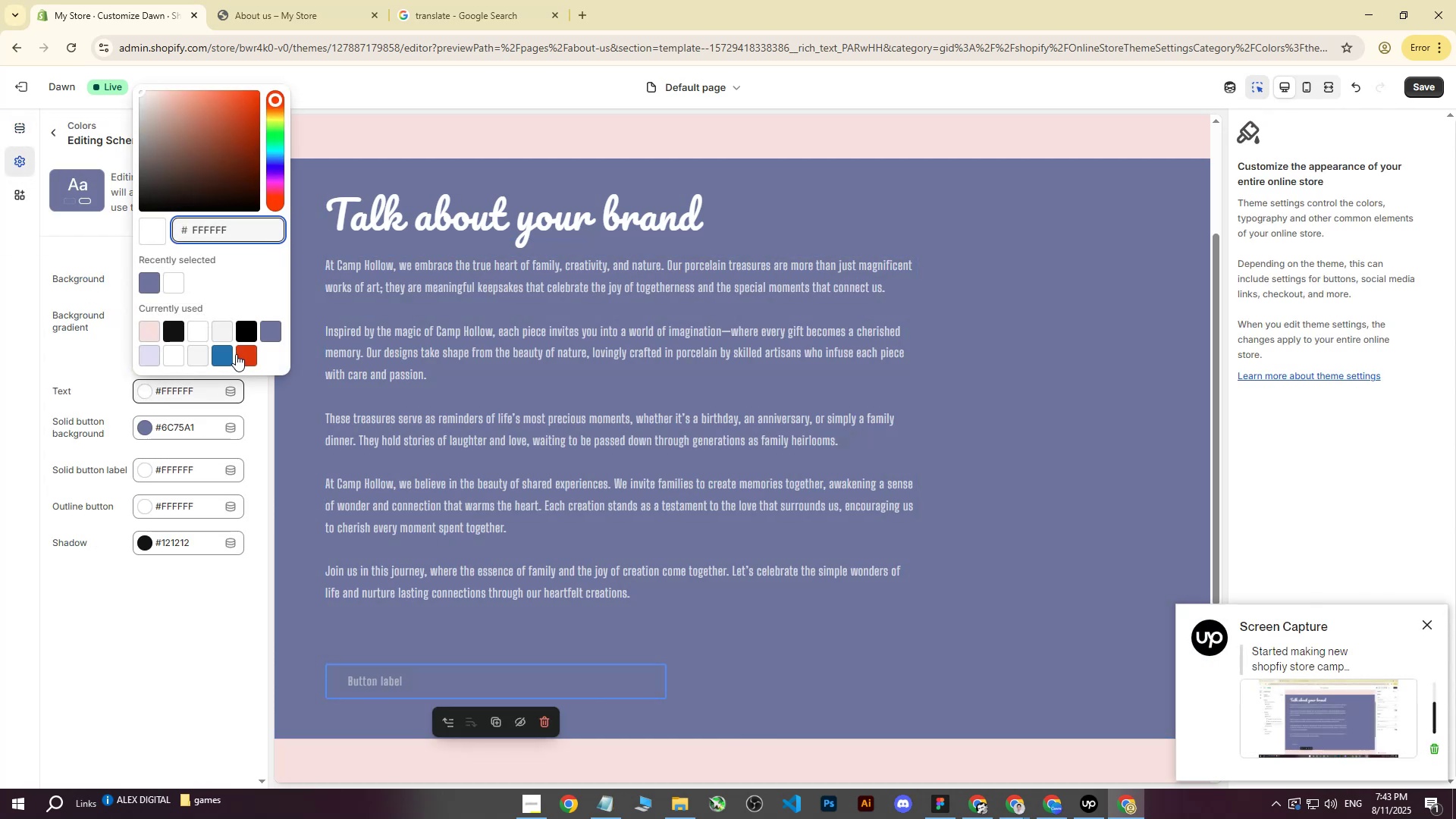 
left_click([245, 353])
 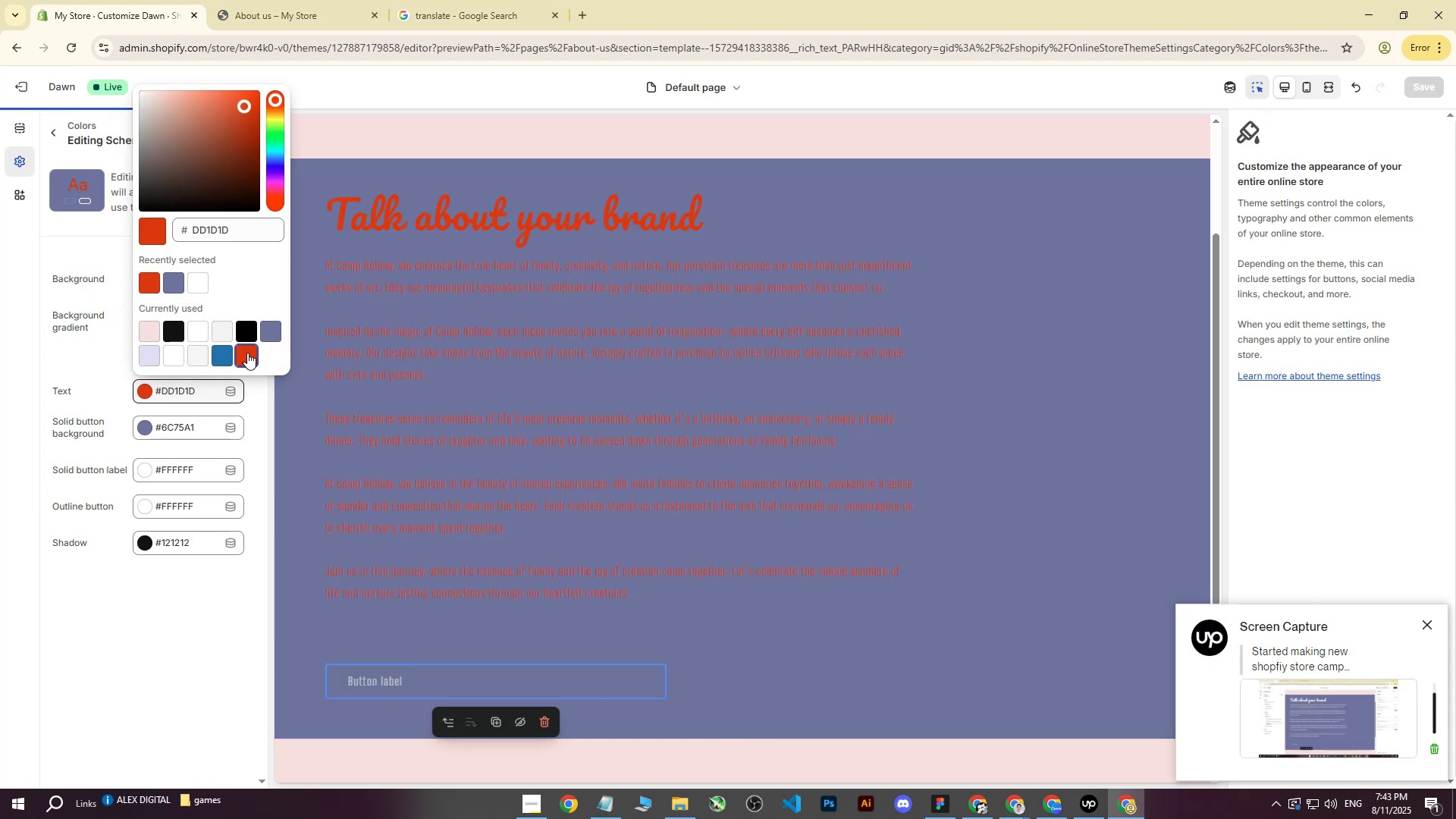 
key(Control+Z)
 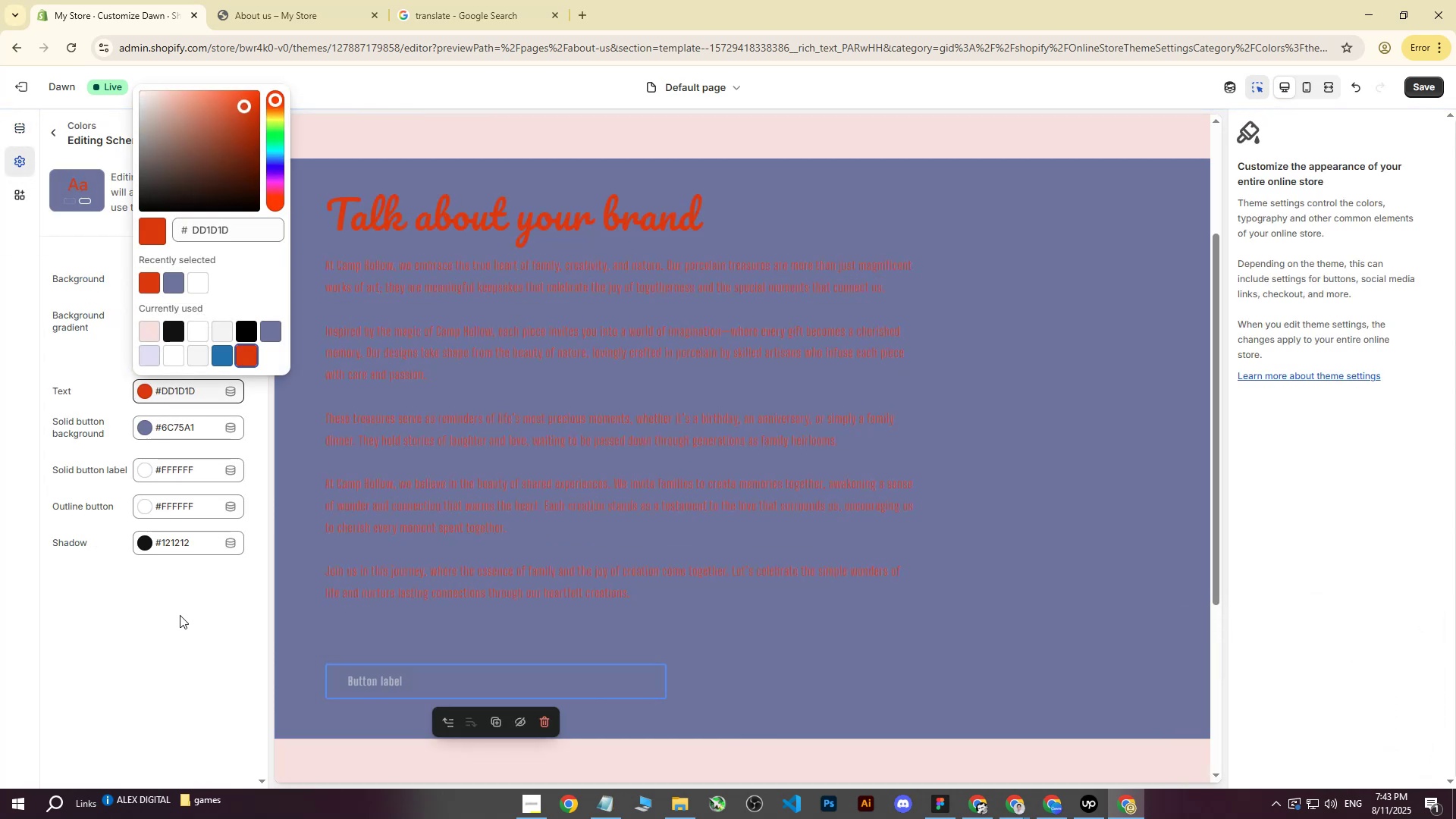 
left_click([180, 615])
 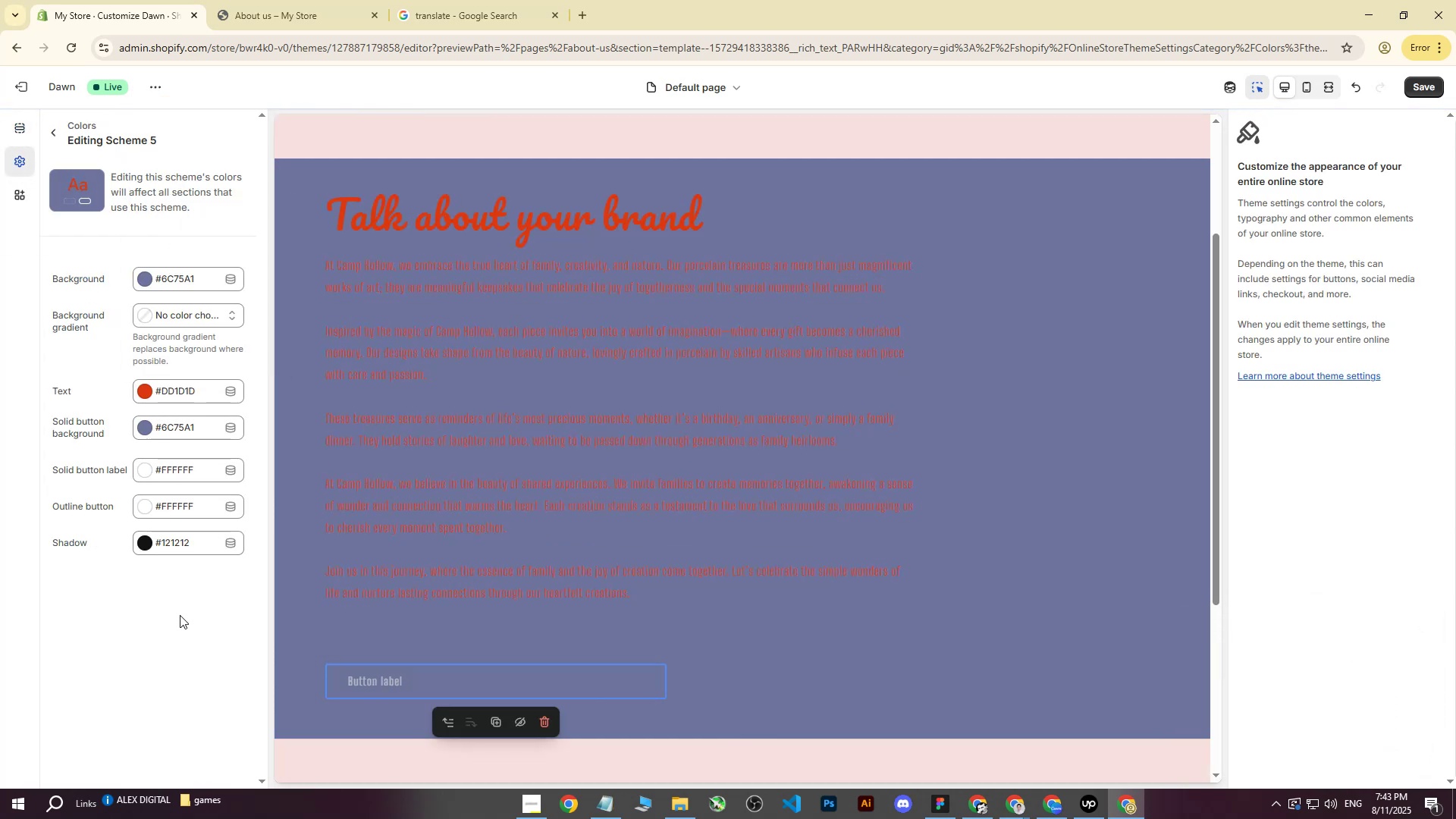 
key(Control+Z)
 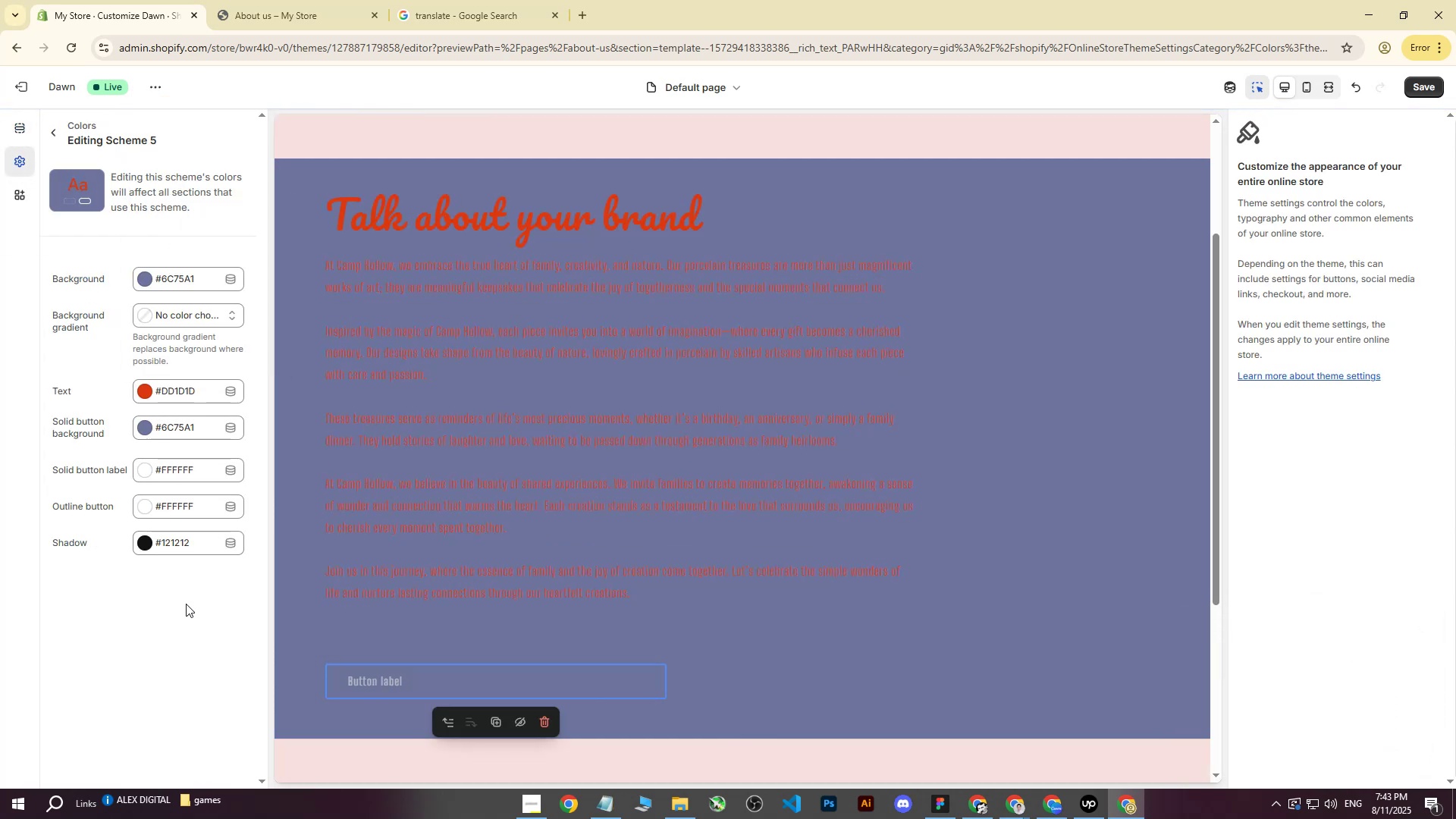 
key(Control+Z)
 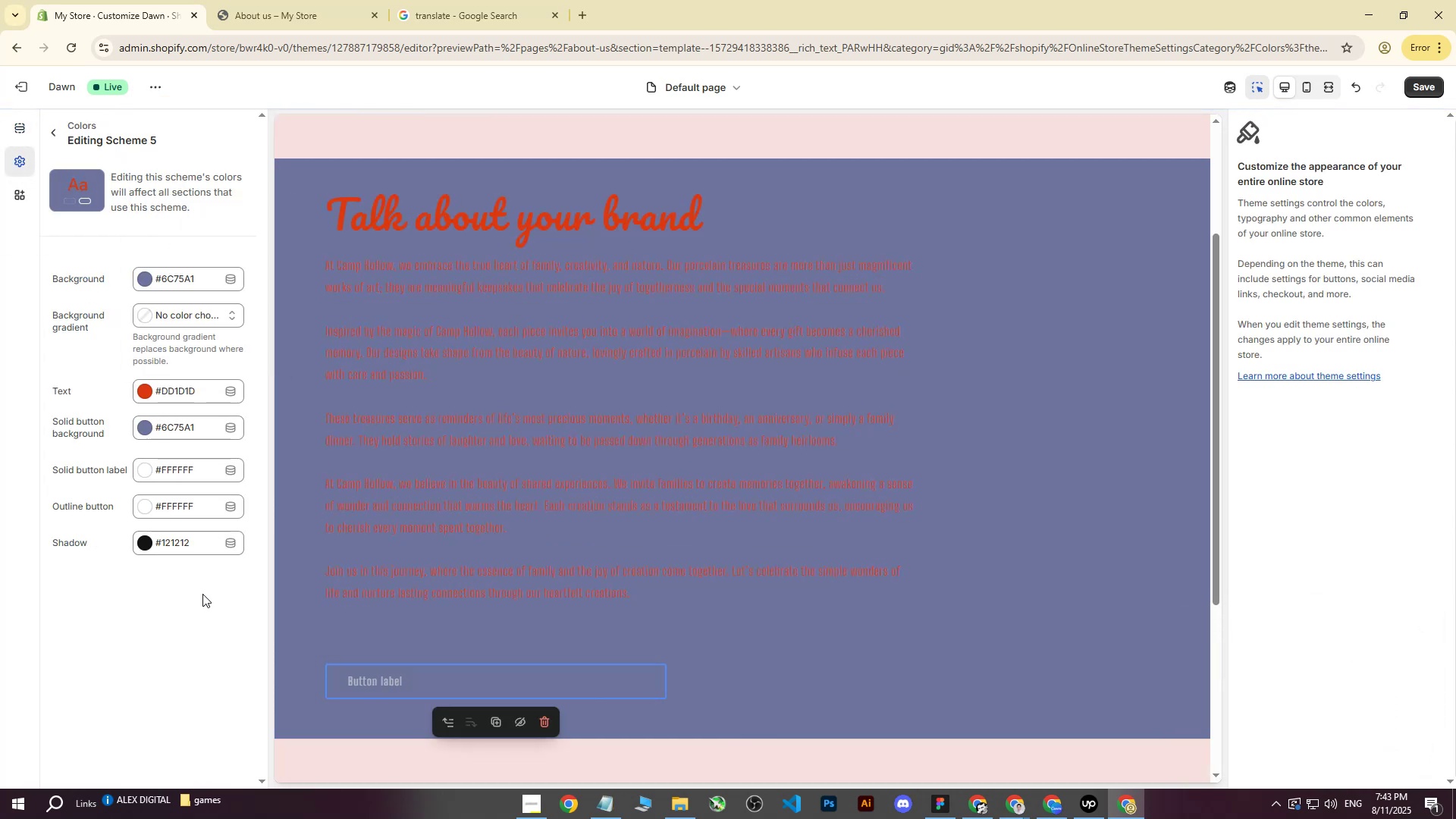 
key(Control+Z)
 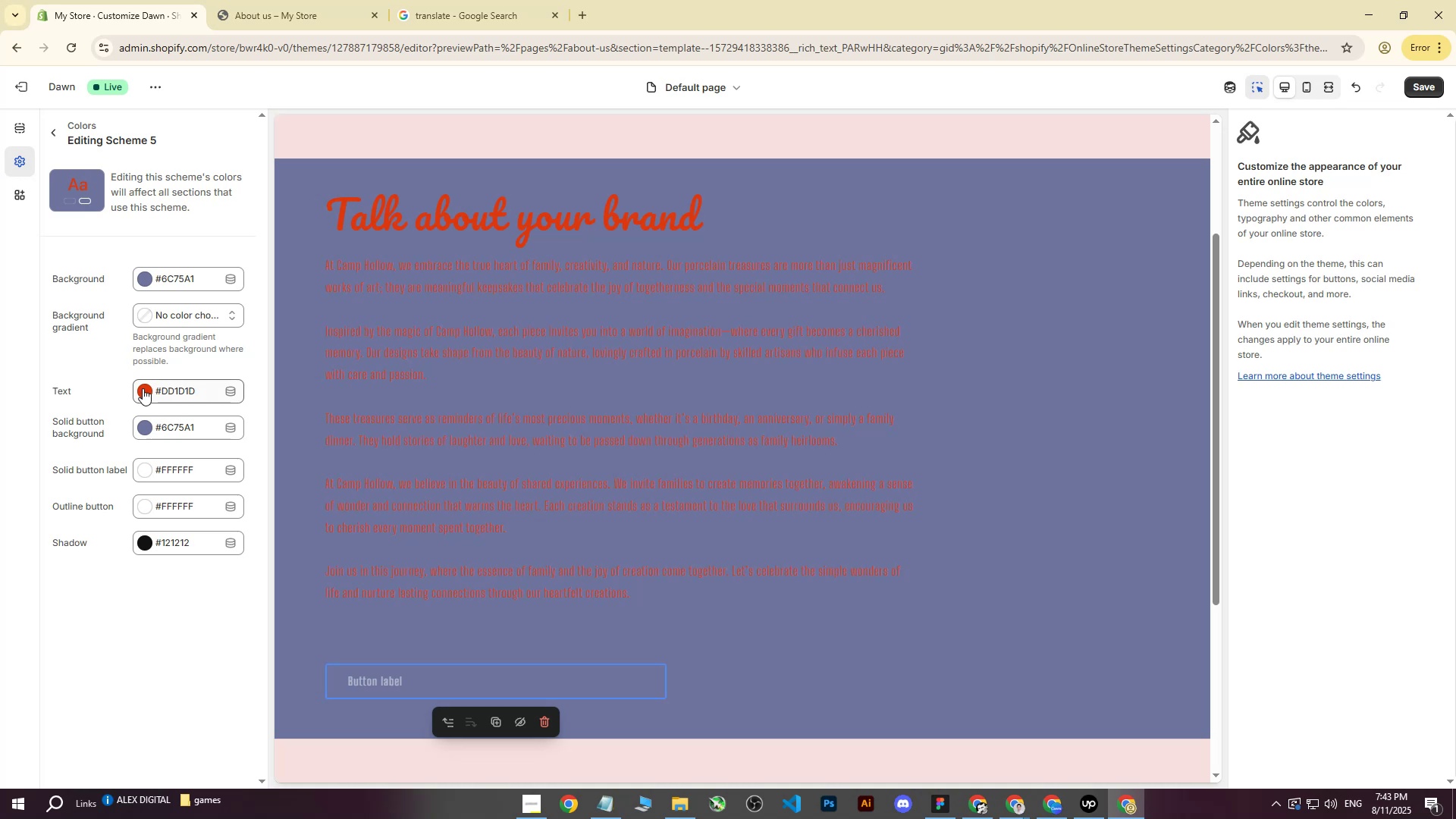 
left_click([143, 388])
 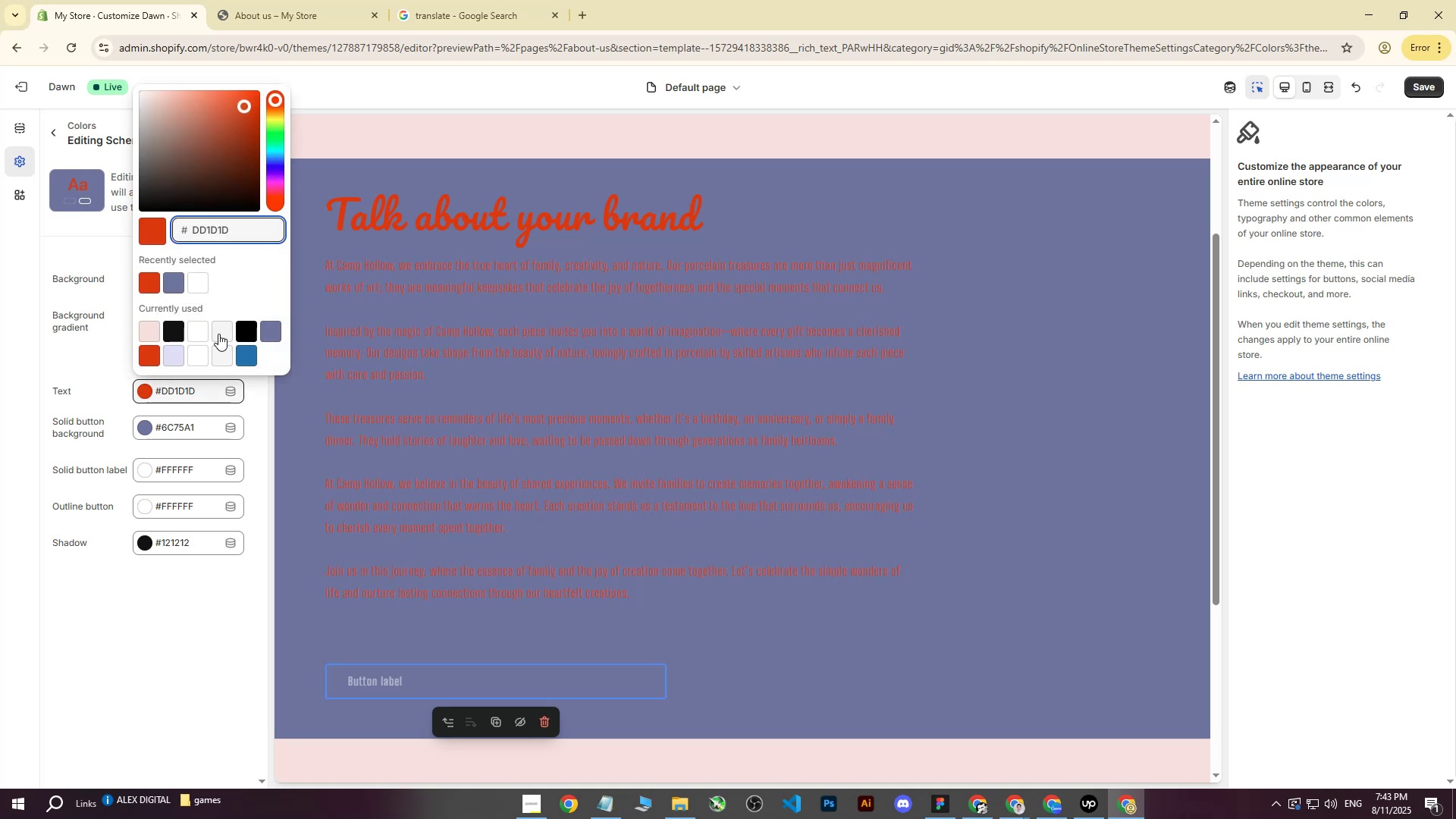 
left_click([196, 337])
 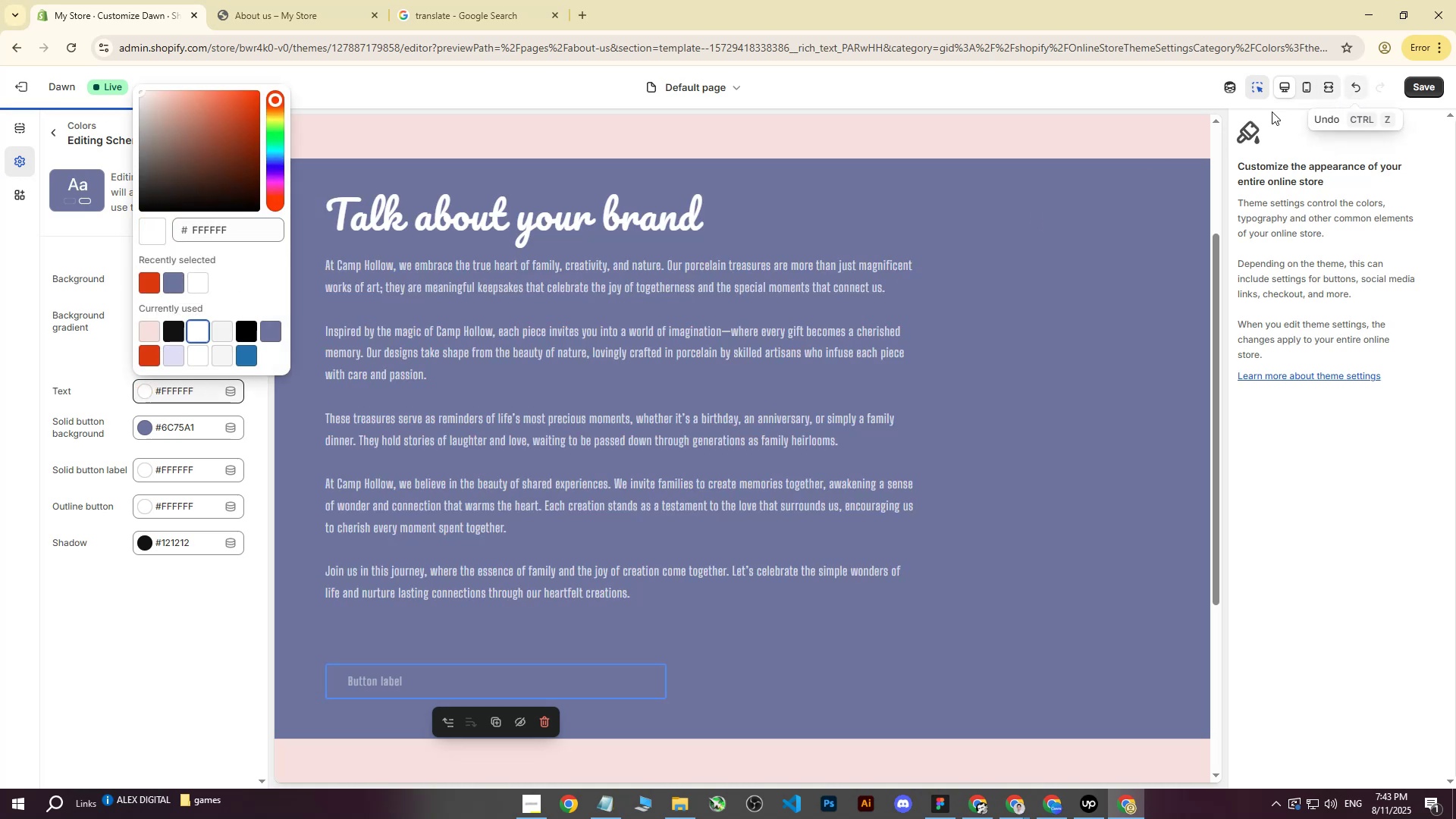 
left_click([1028, 90])
 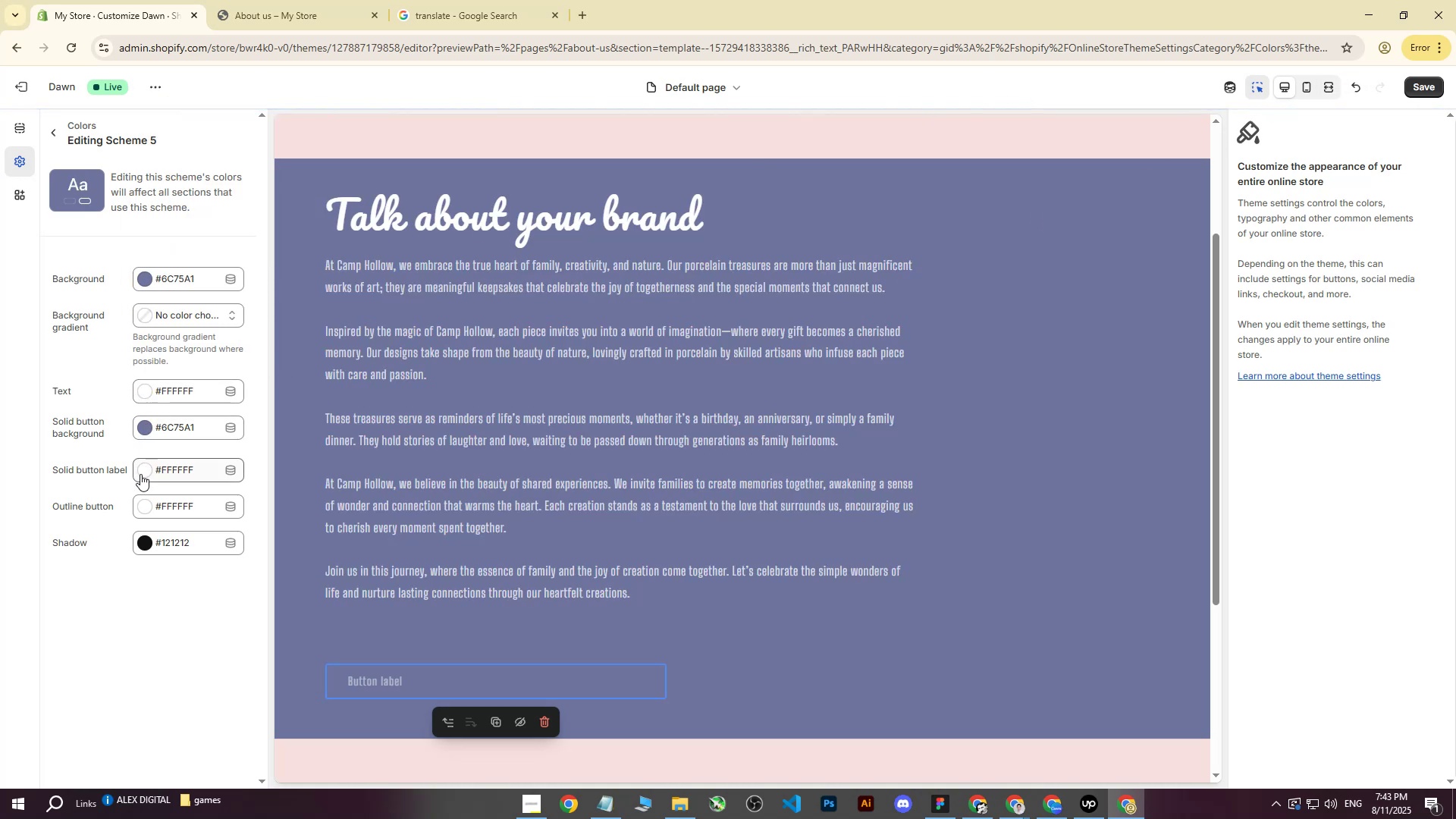 
left_click([140, 474])
 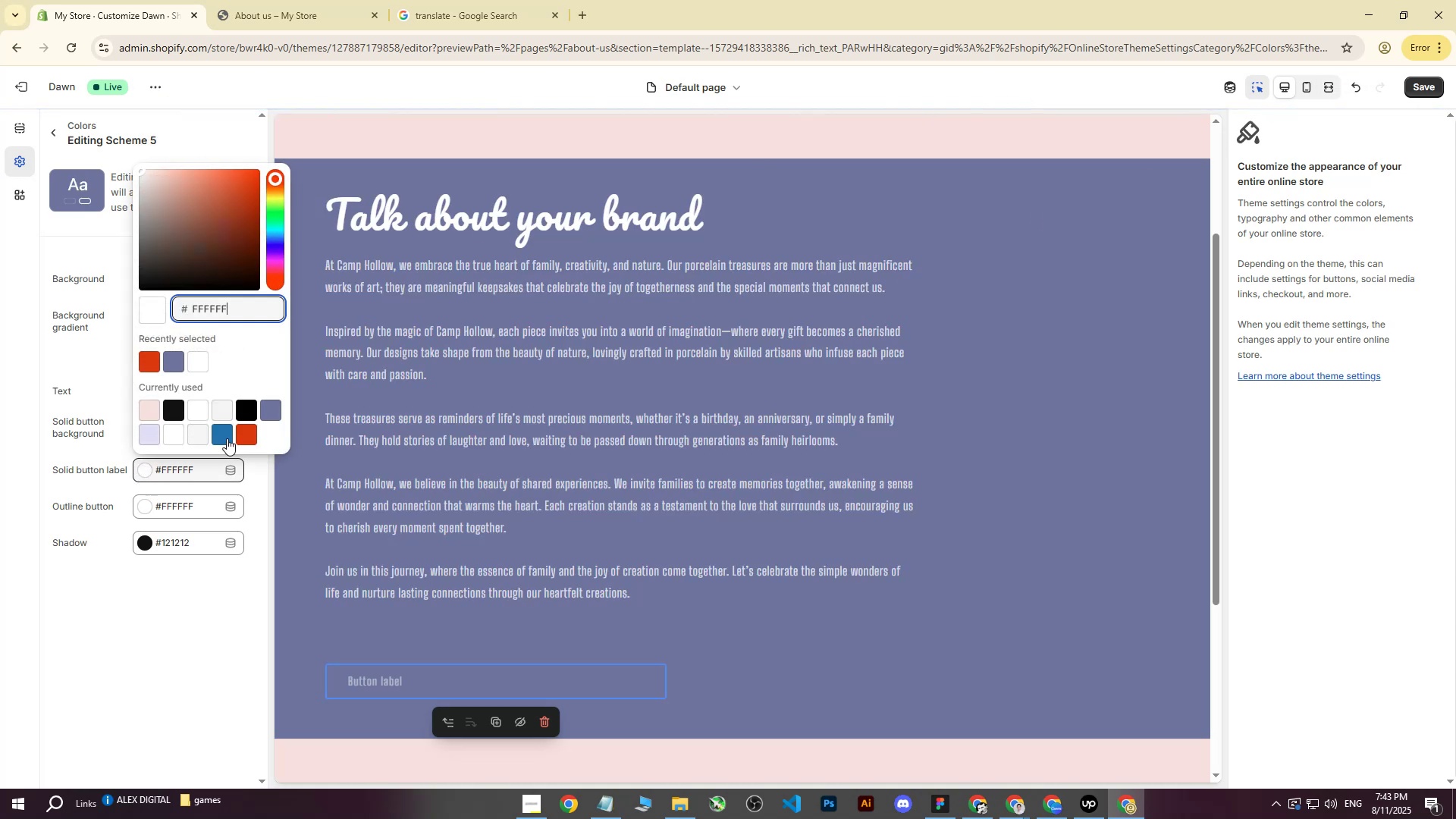 
left_click([227, 438])
 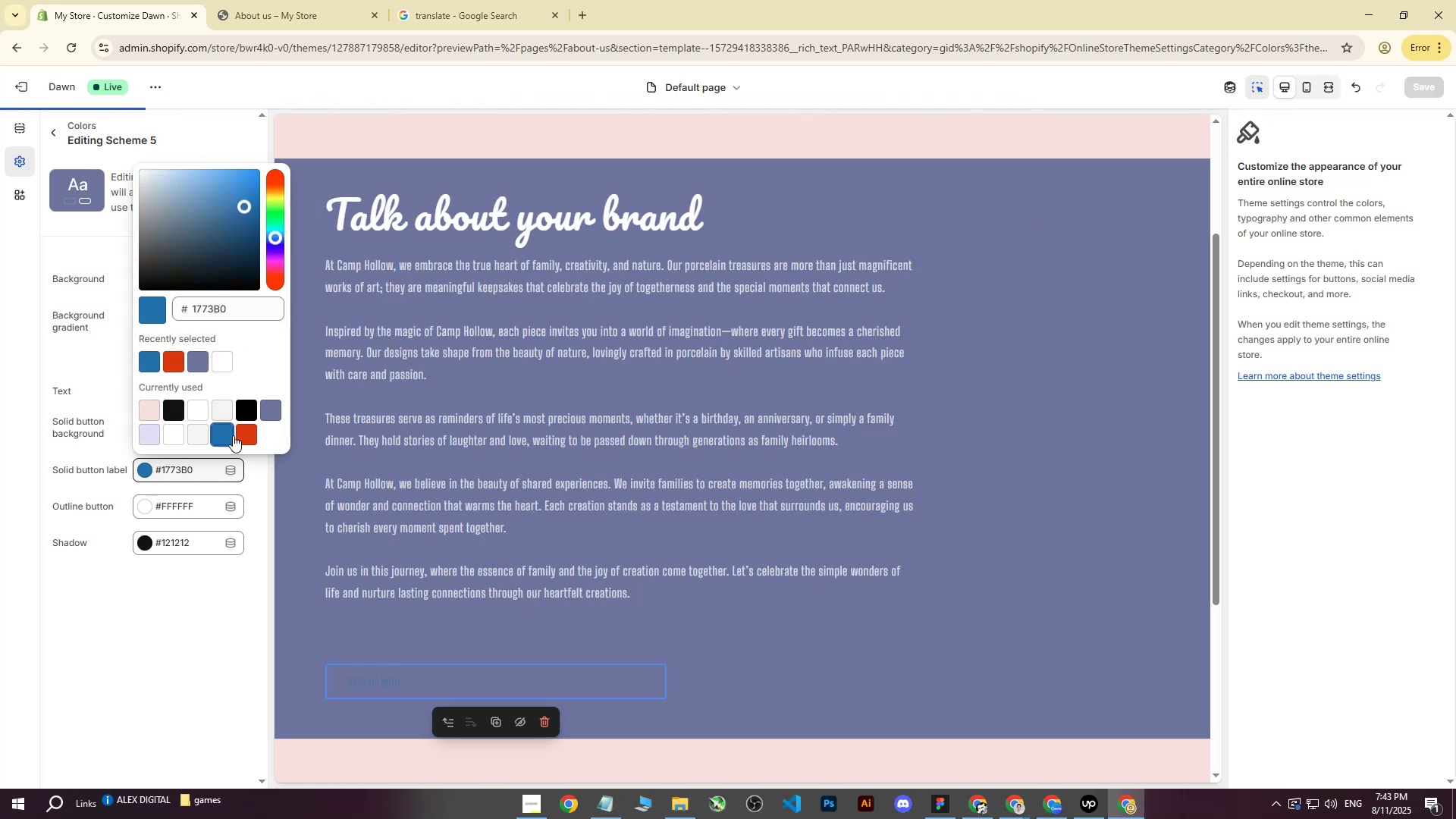 
left_click([221, 402])
 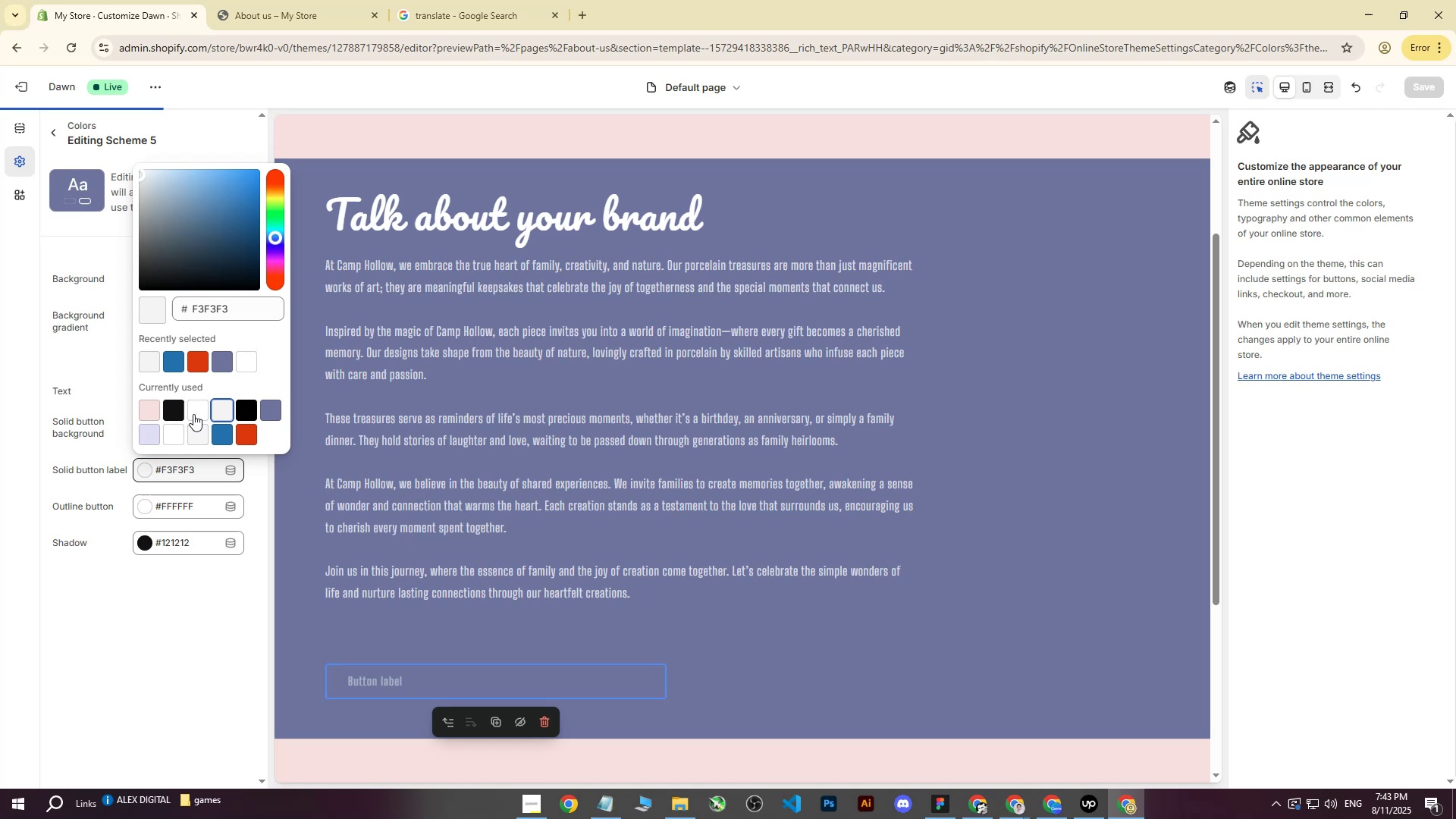 
left_click([193, 414])
 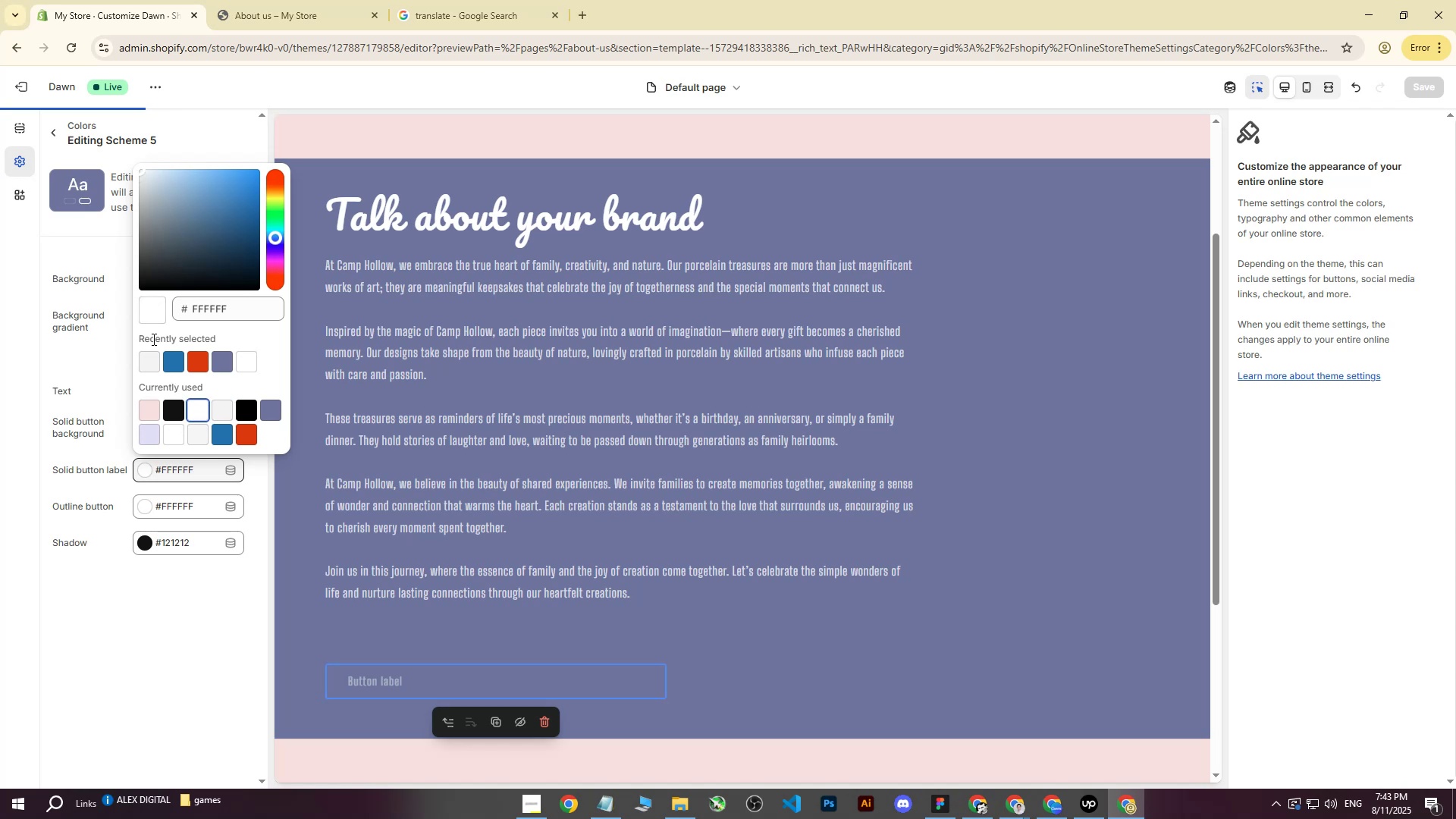 
left_click([158, 316])
 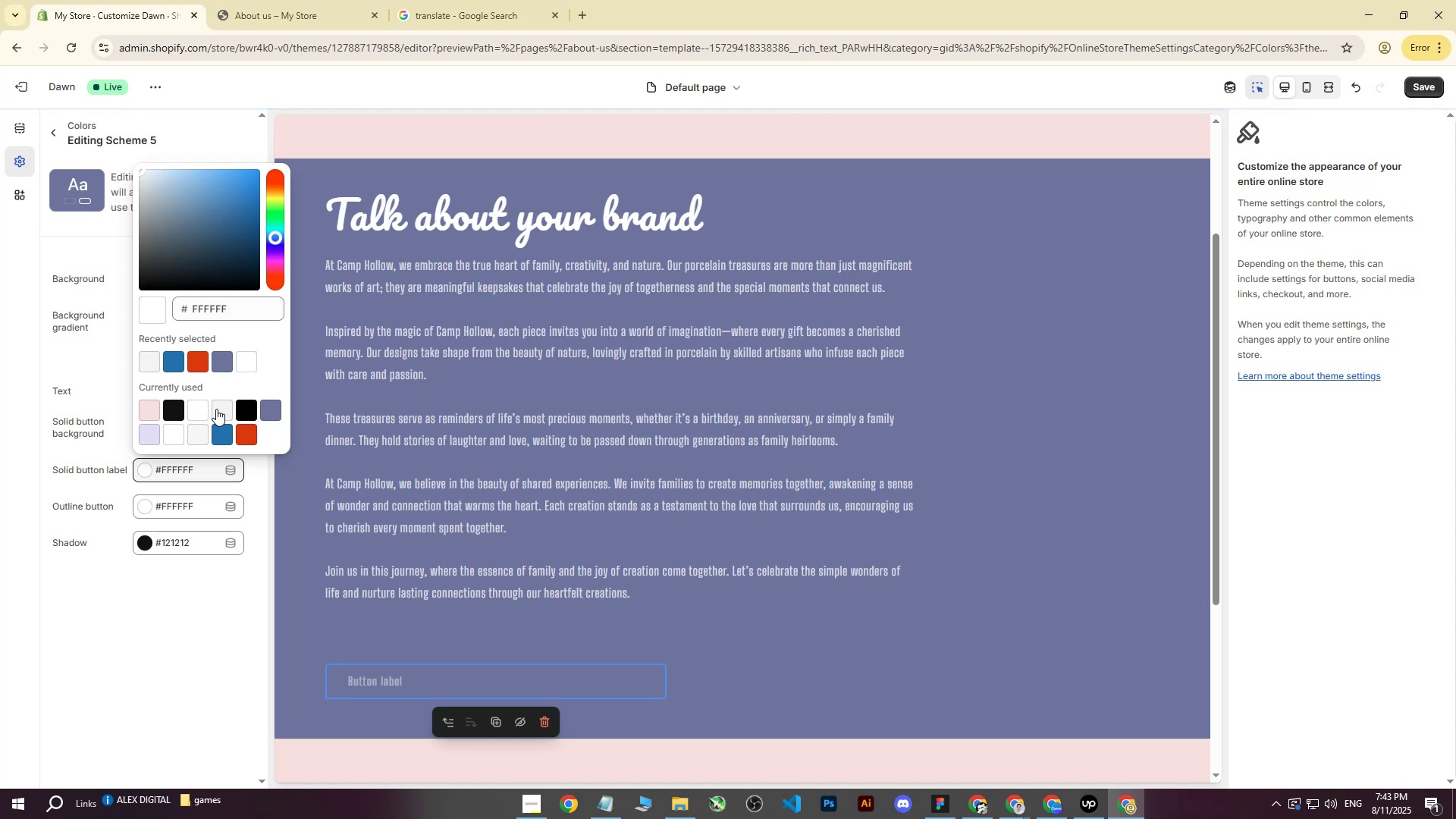 
left_click([196, 410])
 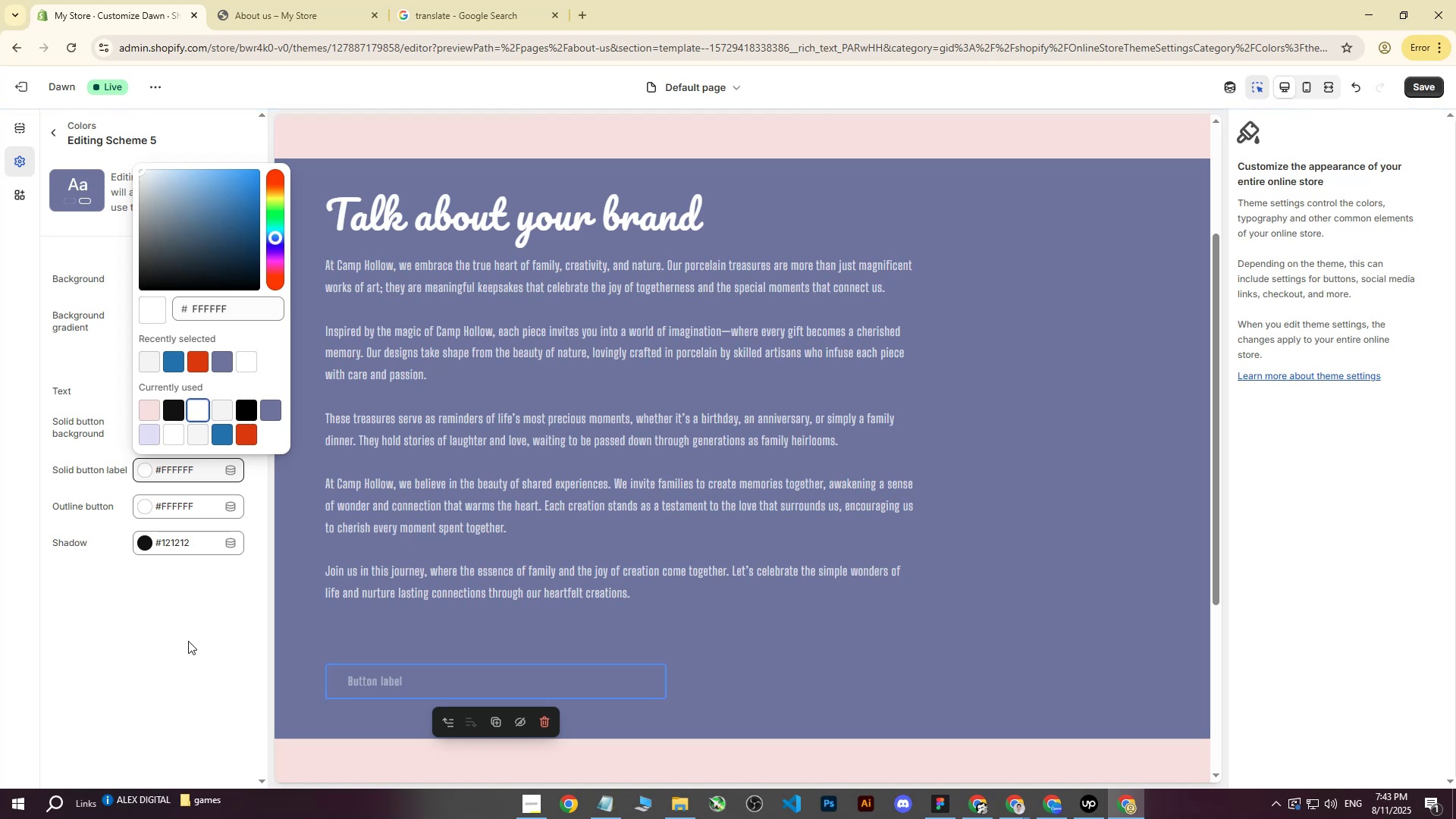 
left_click([187, 642])
 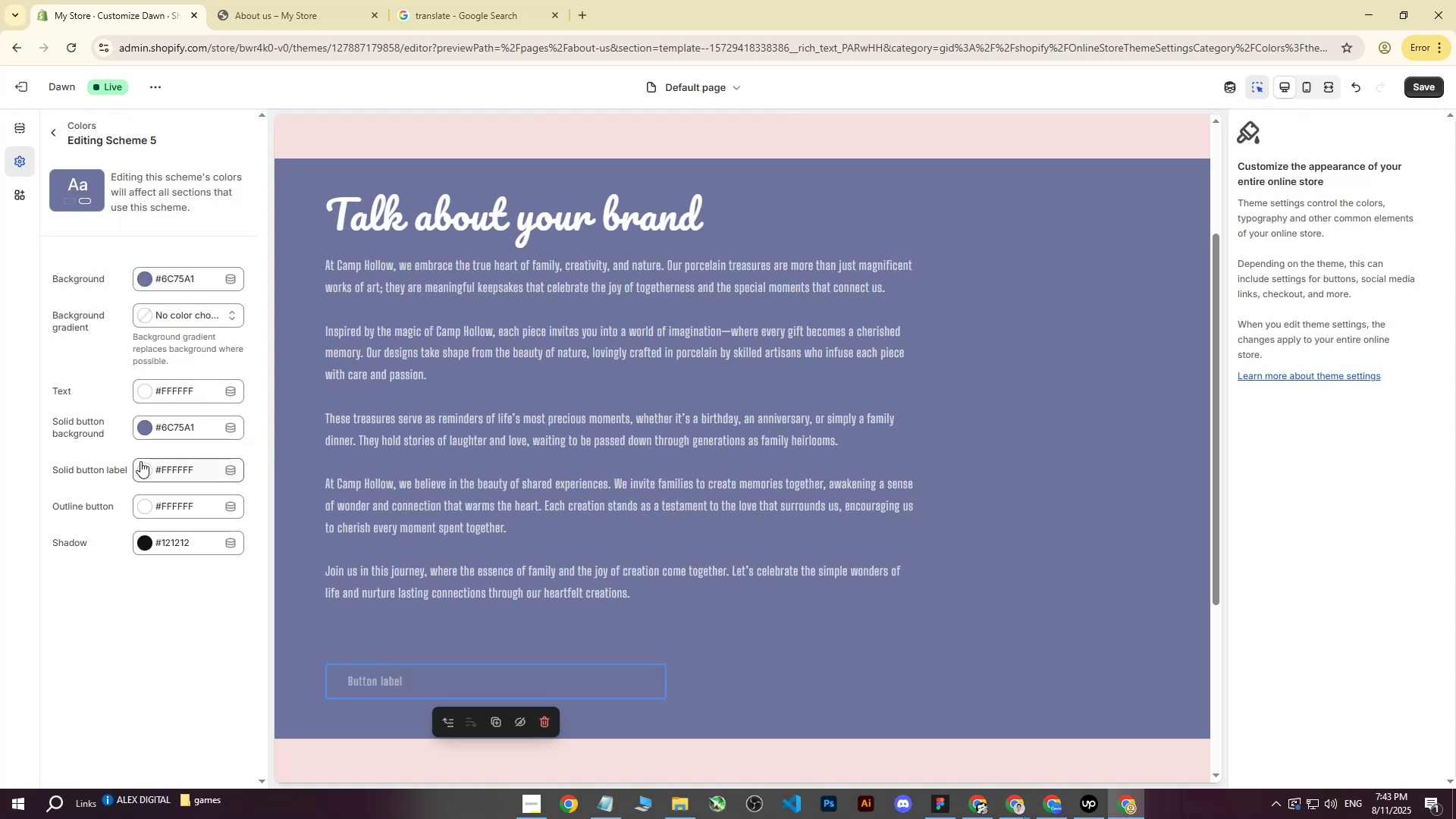 
left_click([146, 470])
 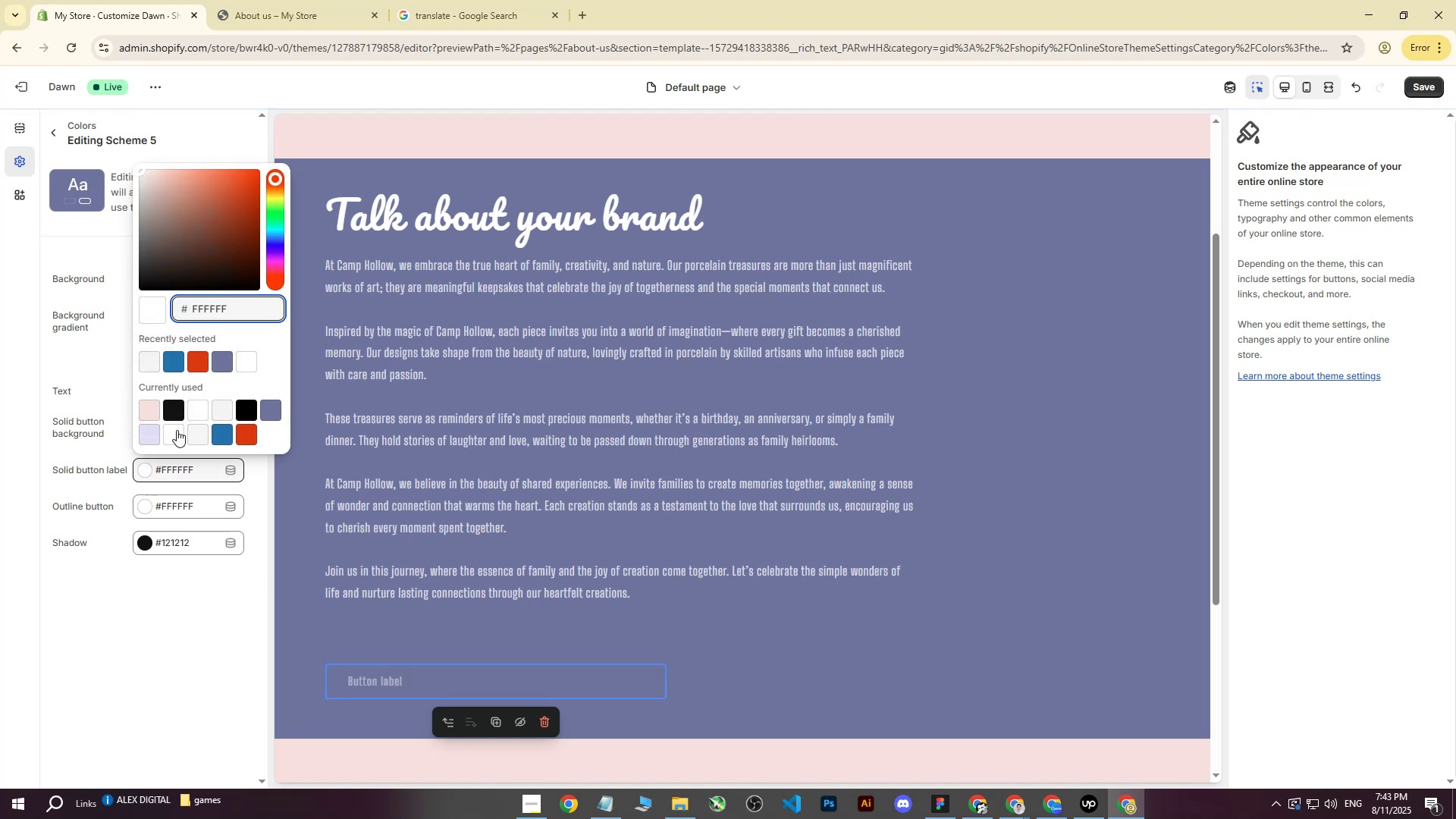 
left_click([174, 431])
 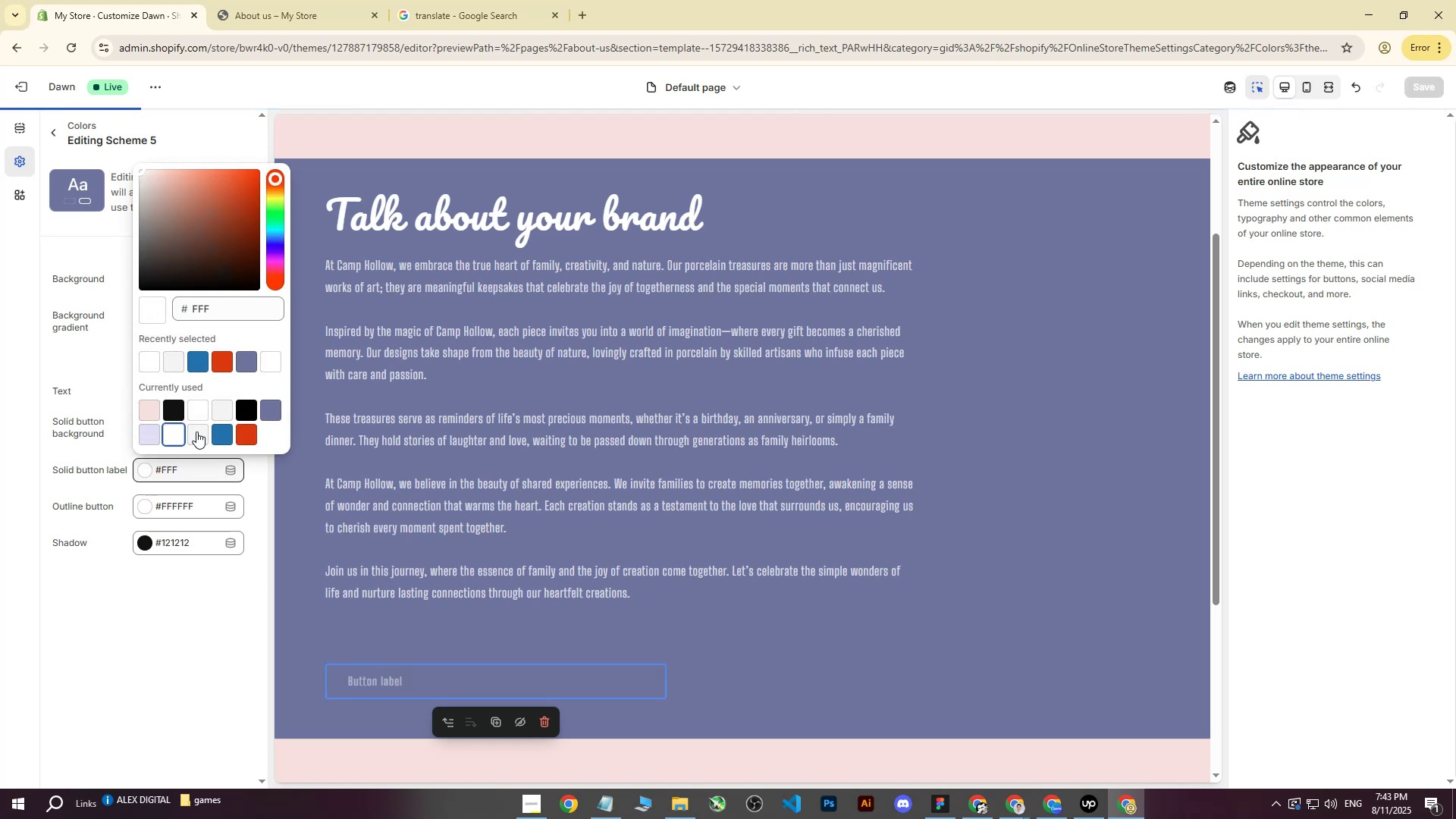 
left_click([196, 431])
 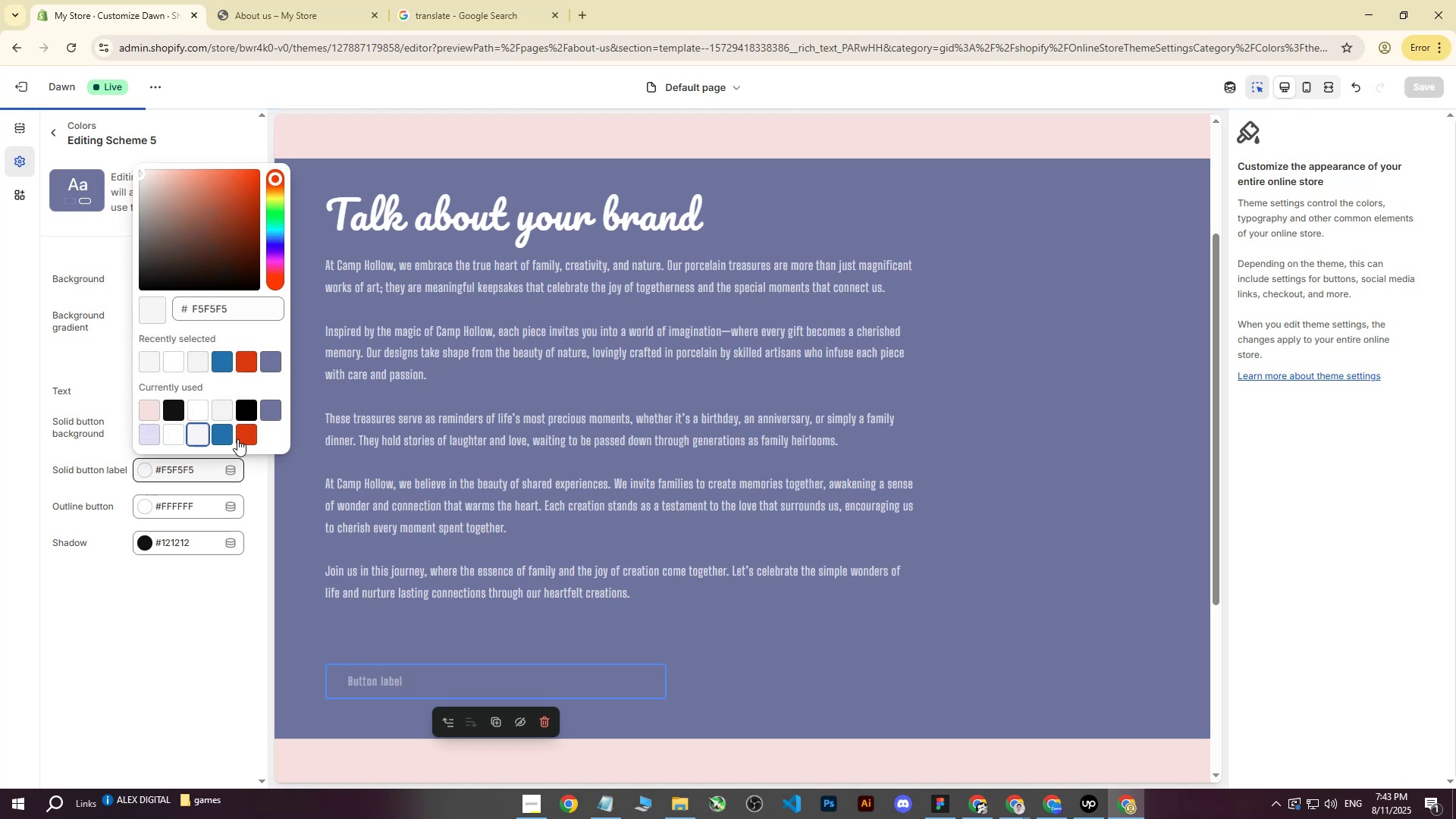 
left_click([238, 437])
 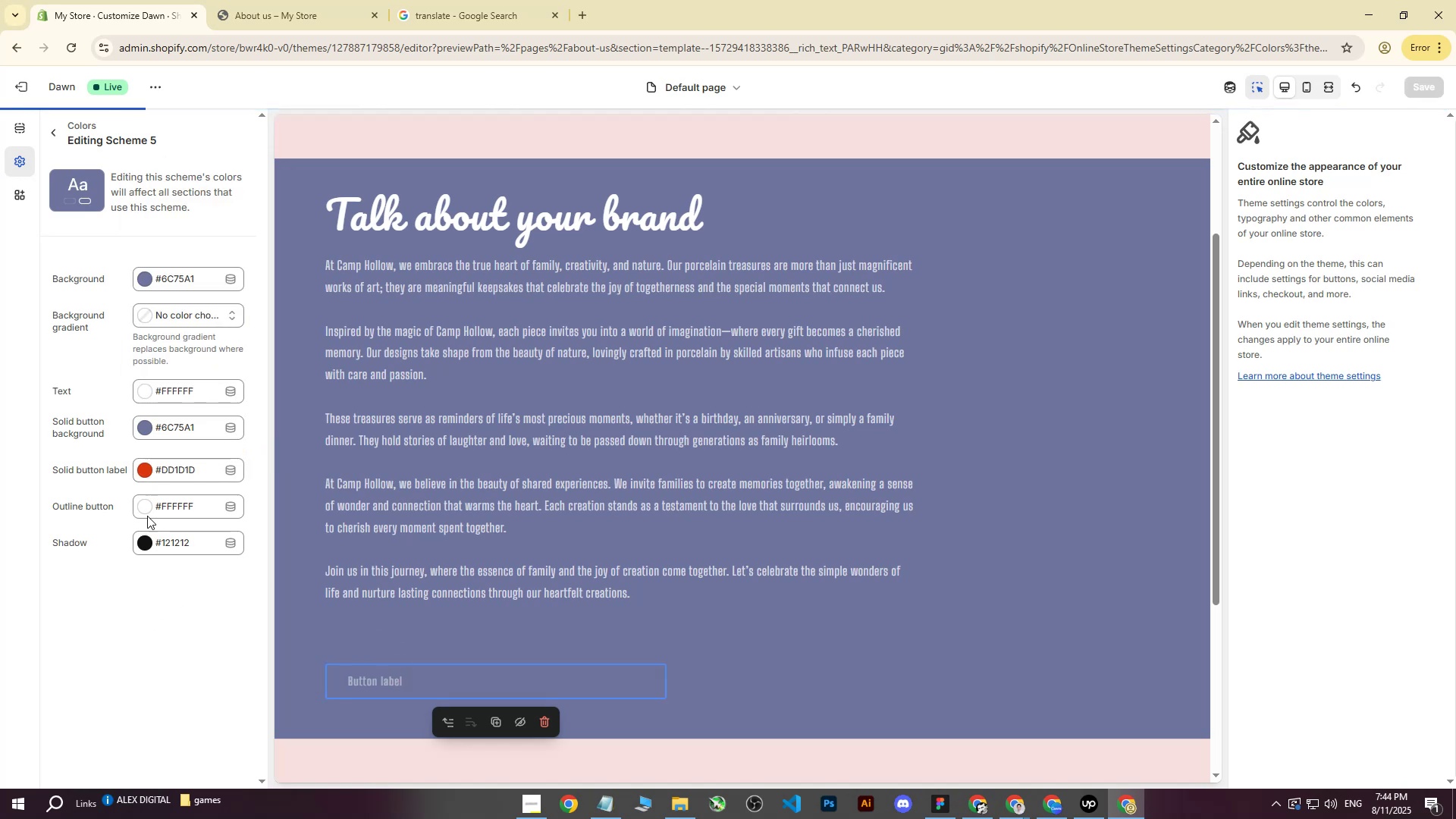 
double_click([146, 501])
 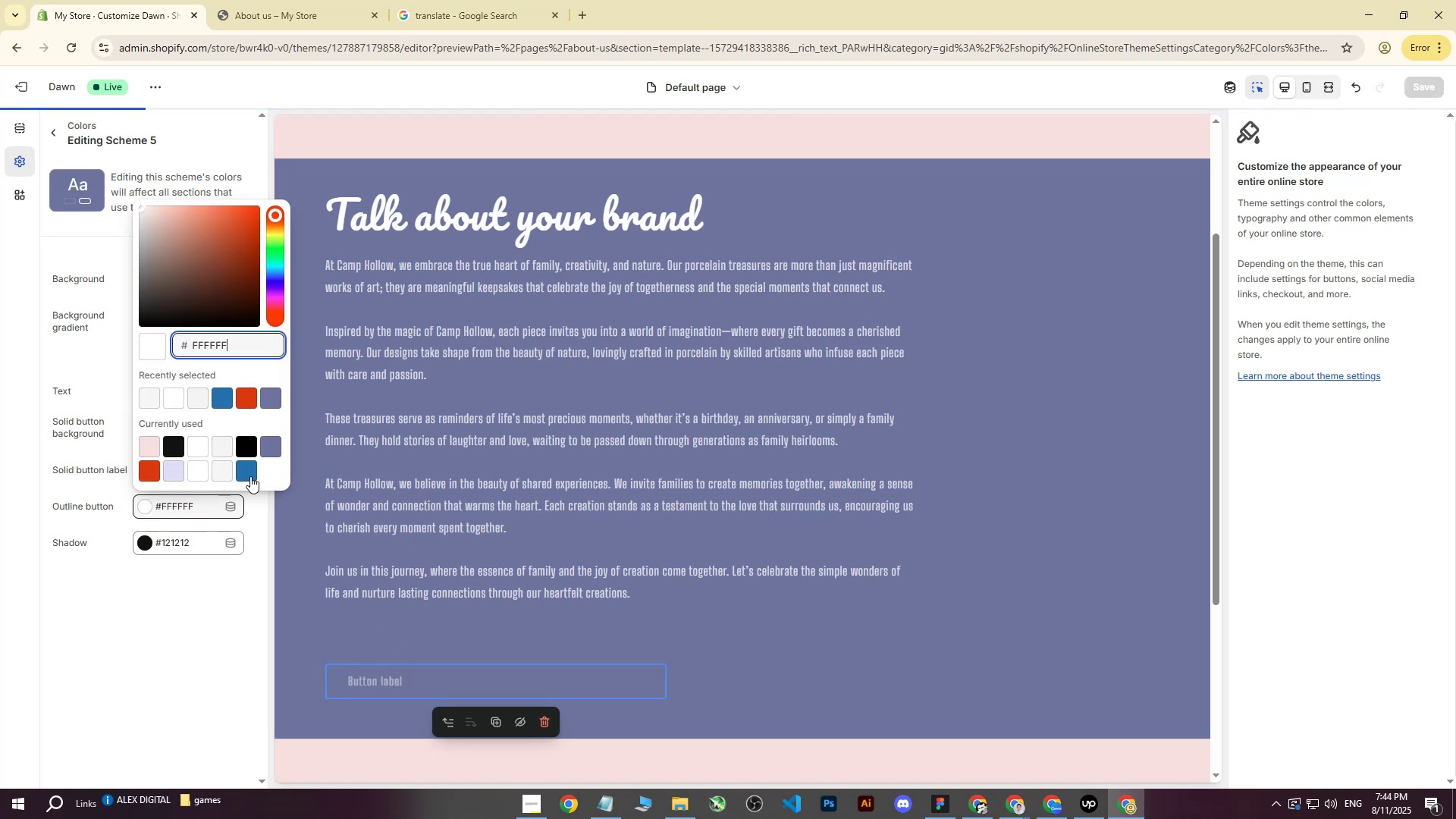 
left_click([250, 476])
 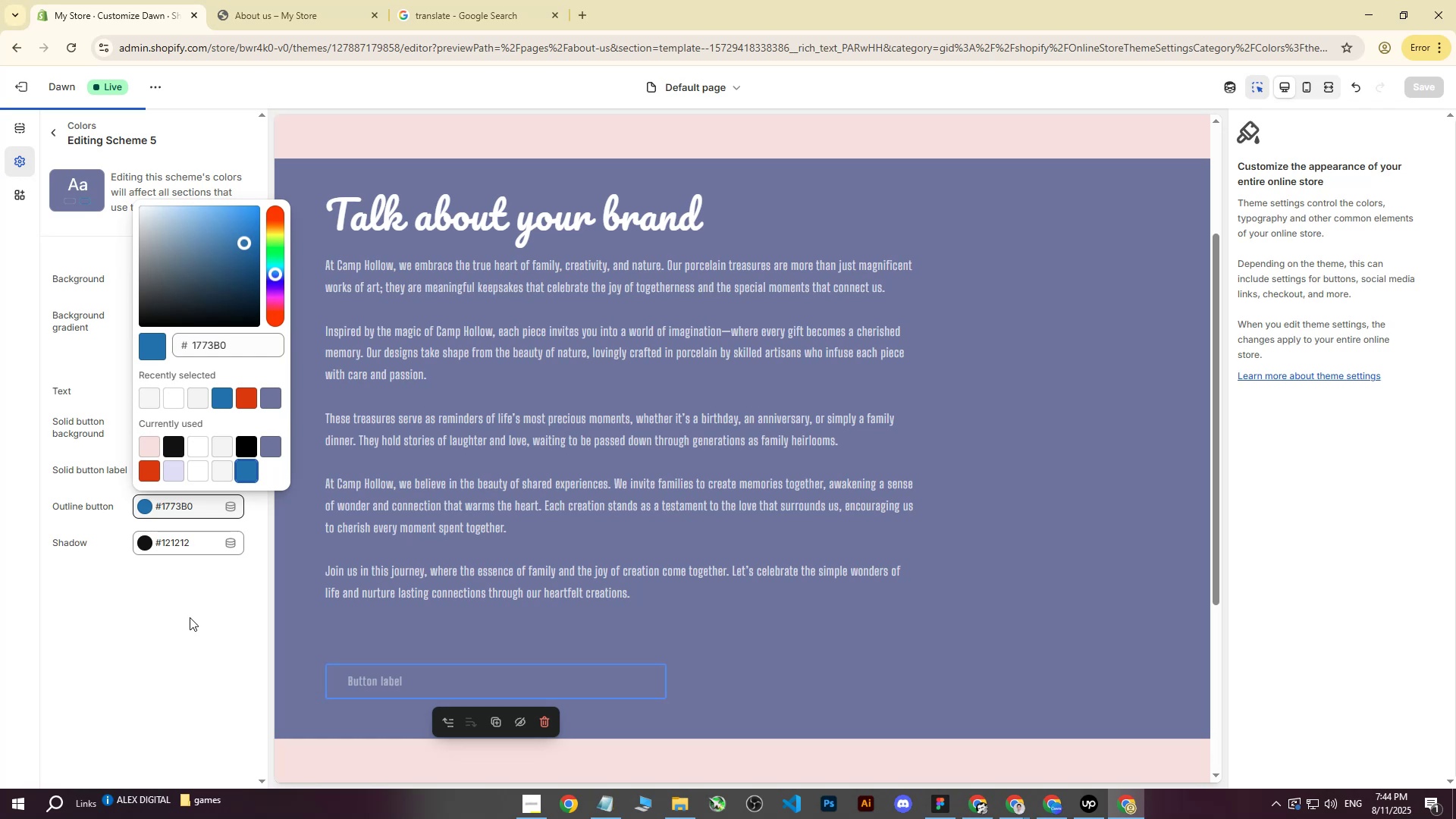 
left_click([190, 617])
 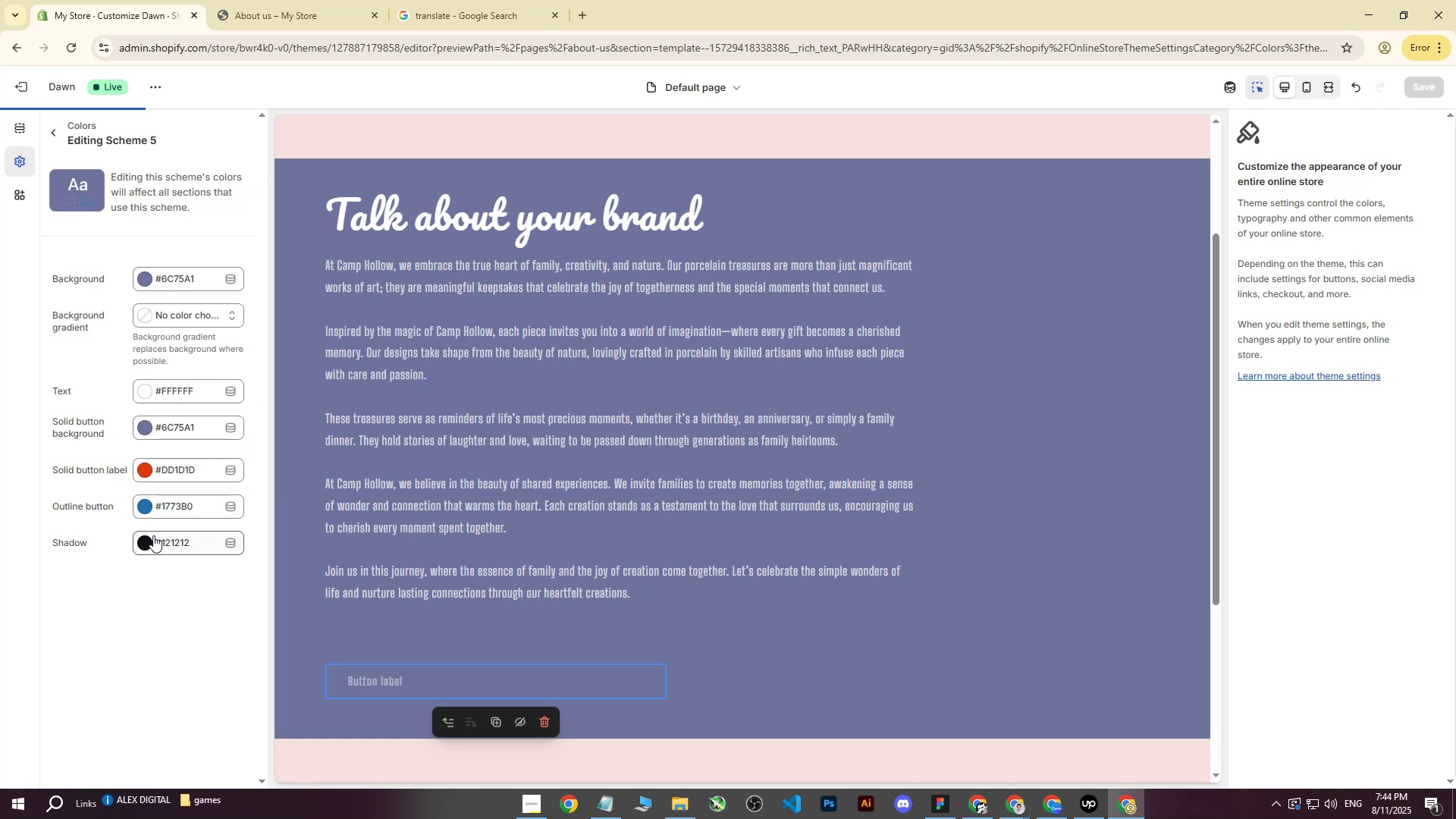 
left_click([146, 538])
 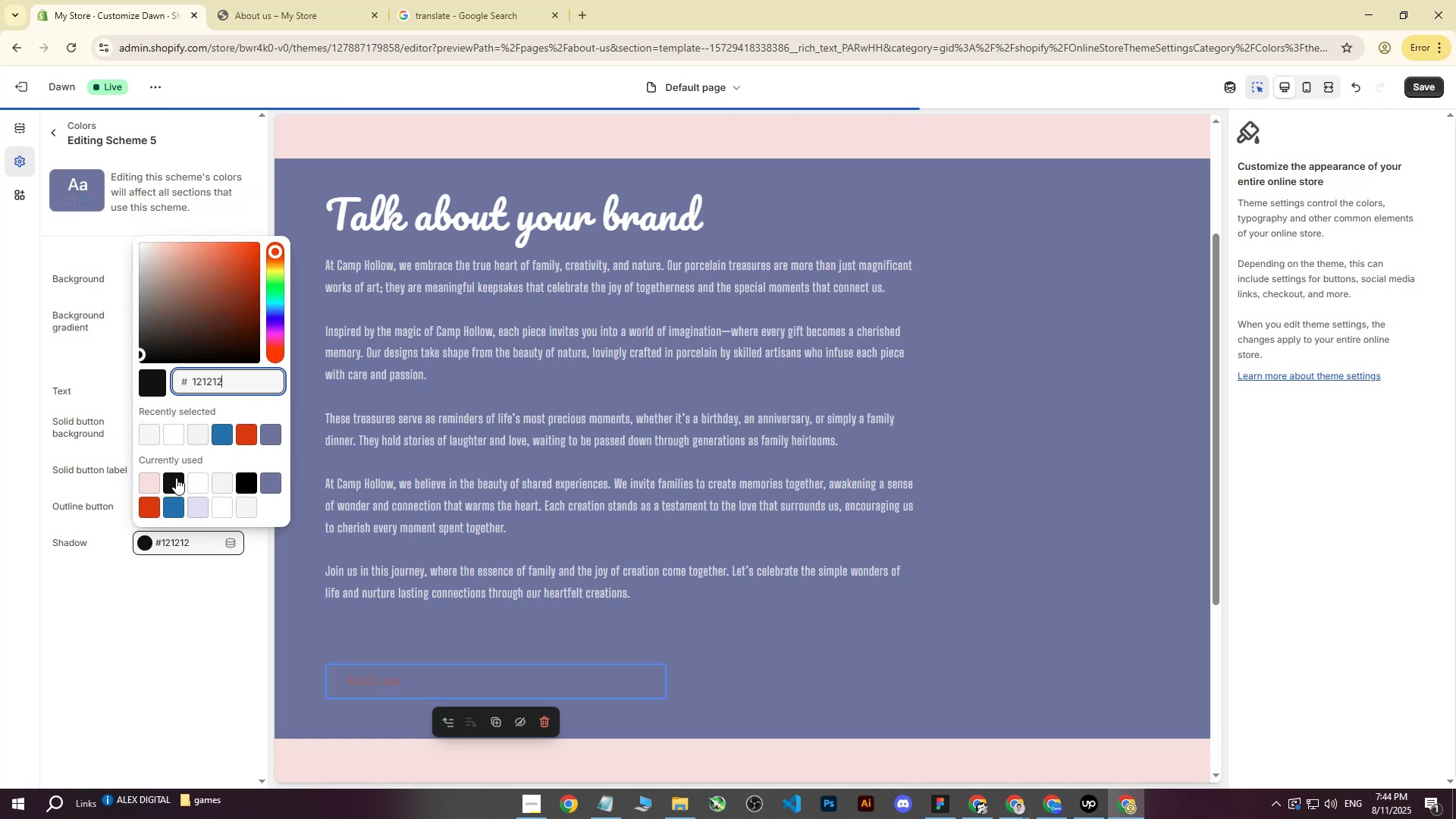 
left_click([173, 478])
 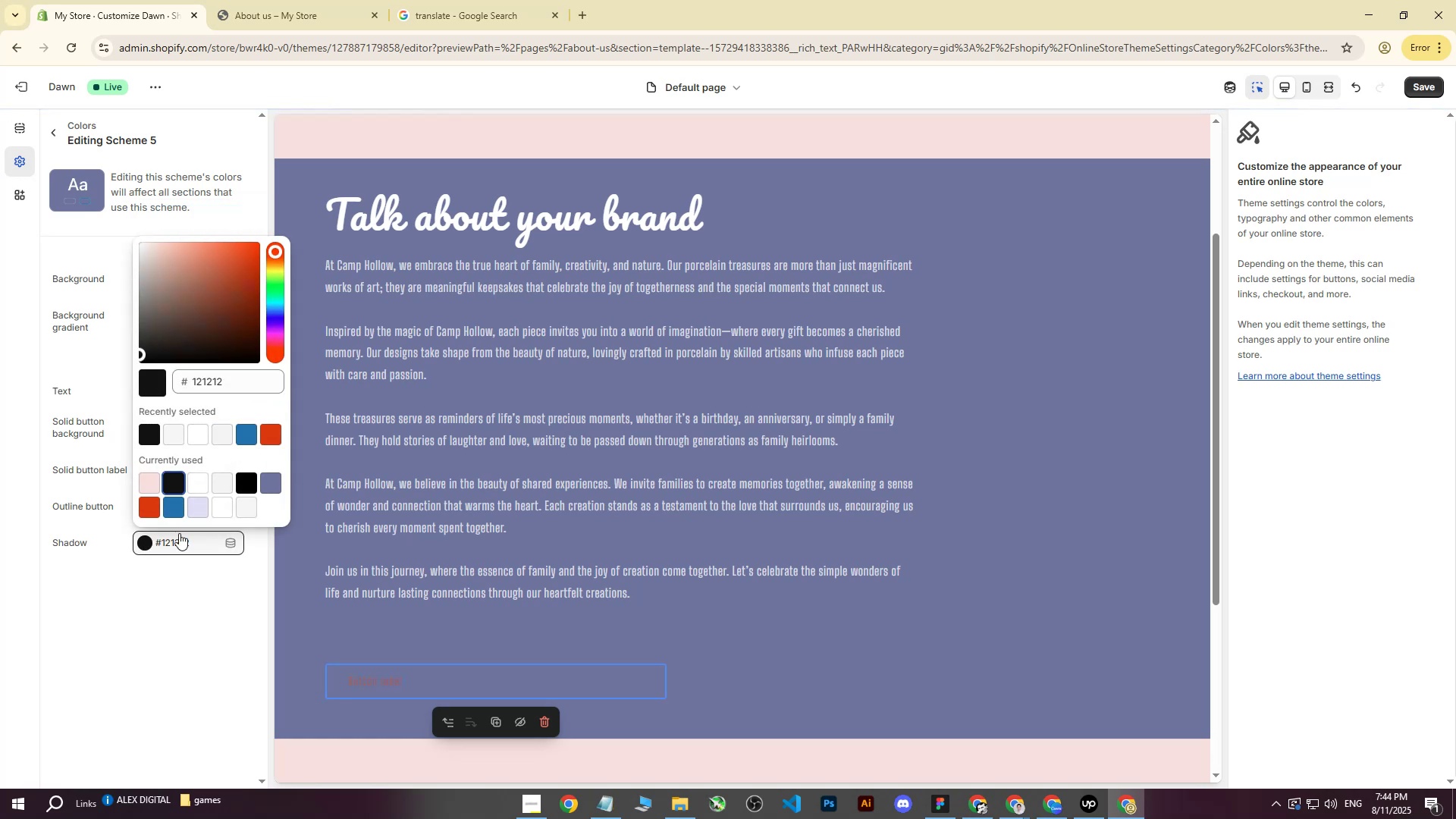 
left_click([168, 590])
 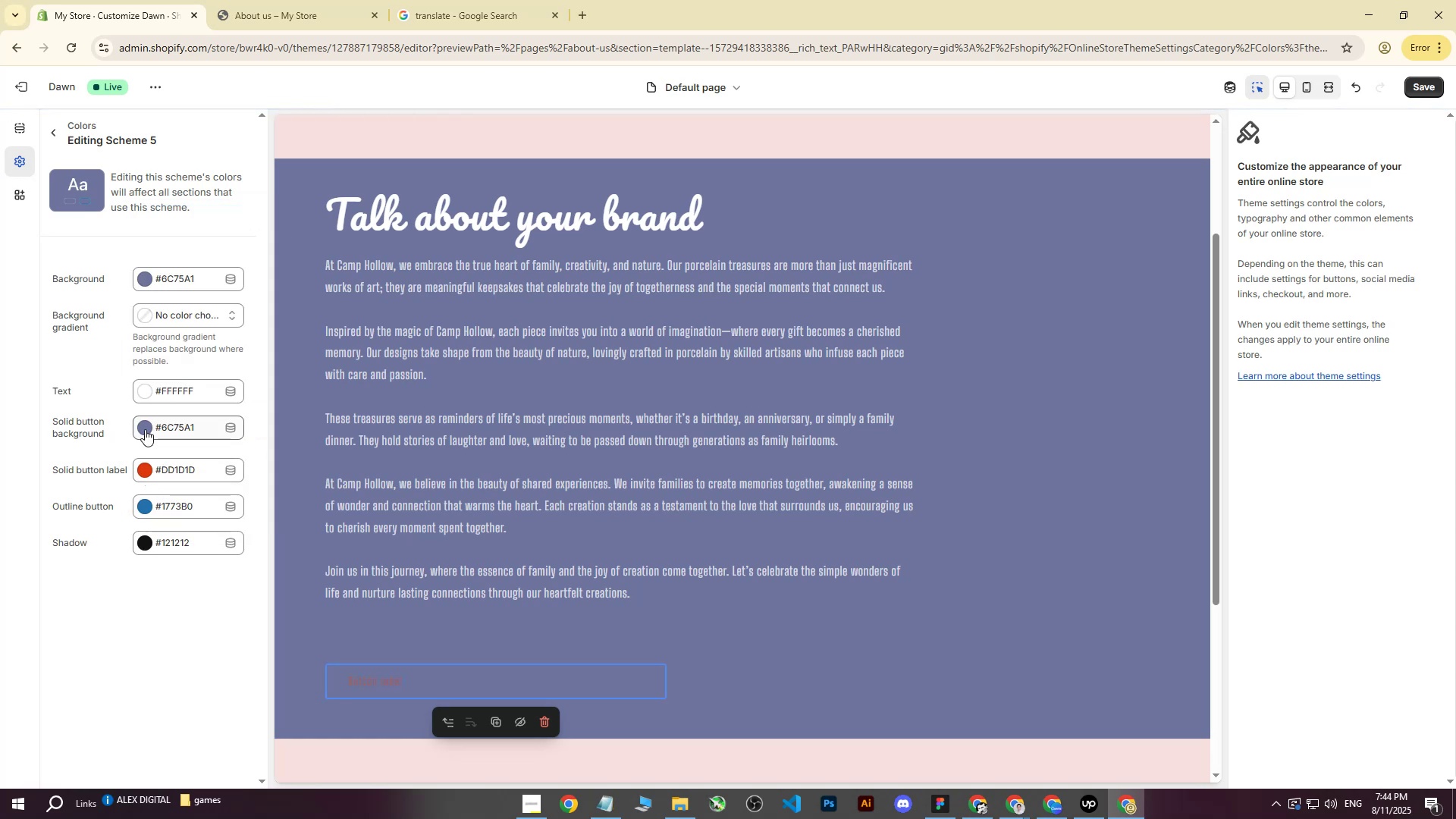 
left_click([143, 468])
 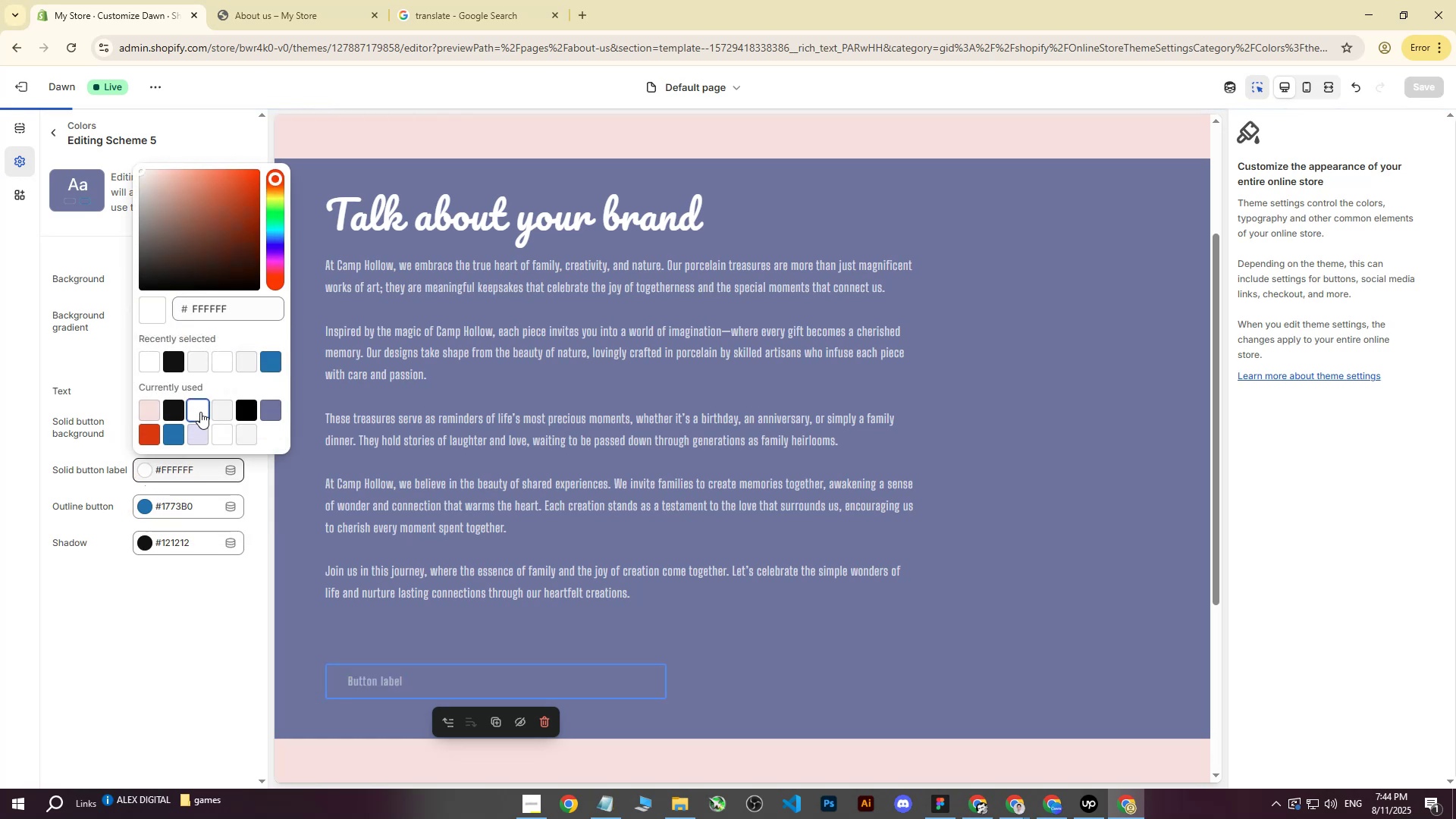 
left_click([173, 641])
 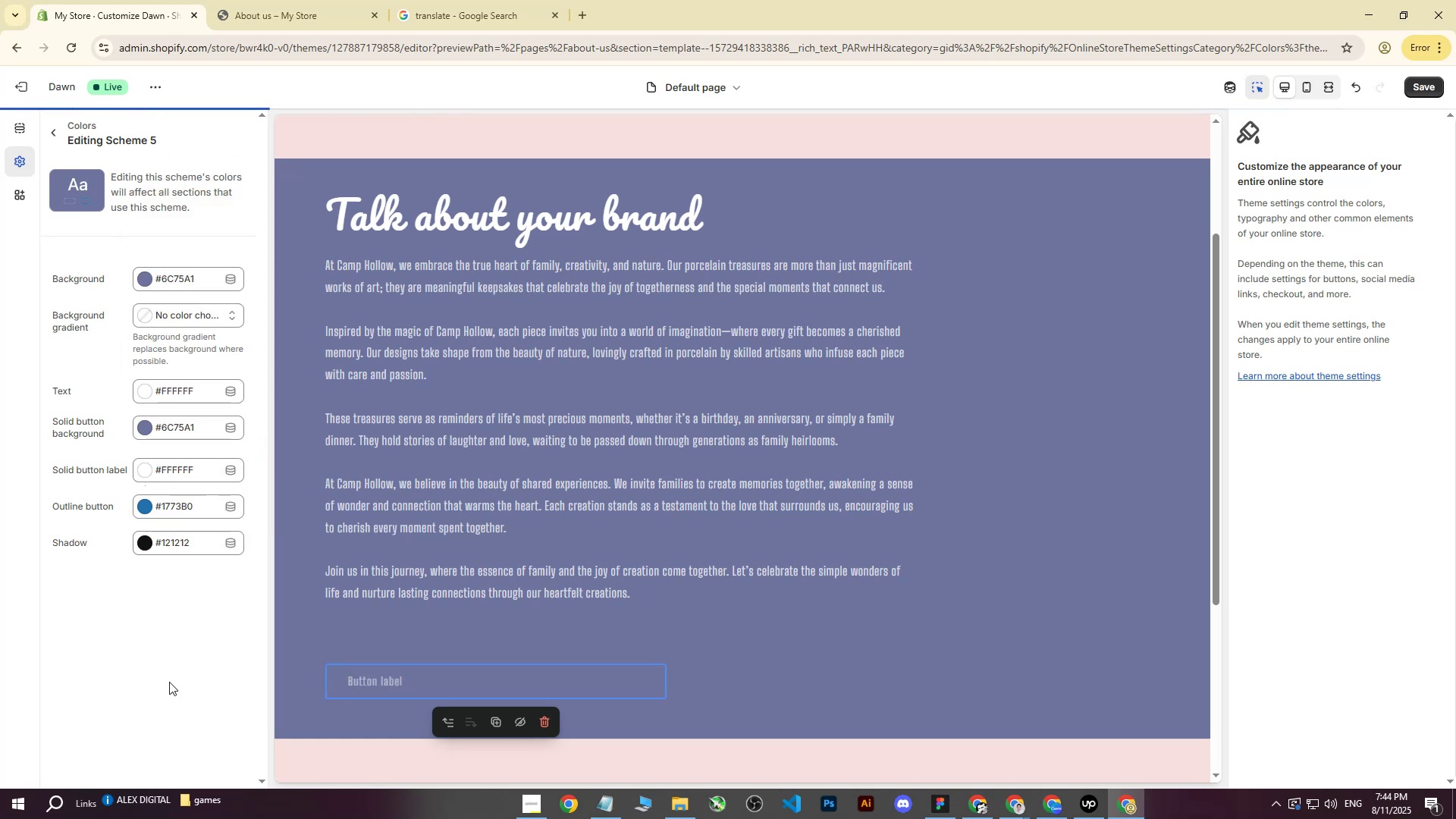 
left_click([142, 673])
 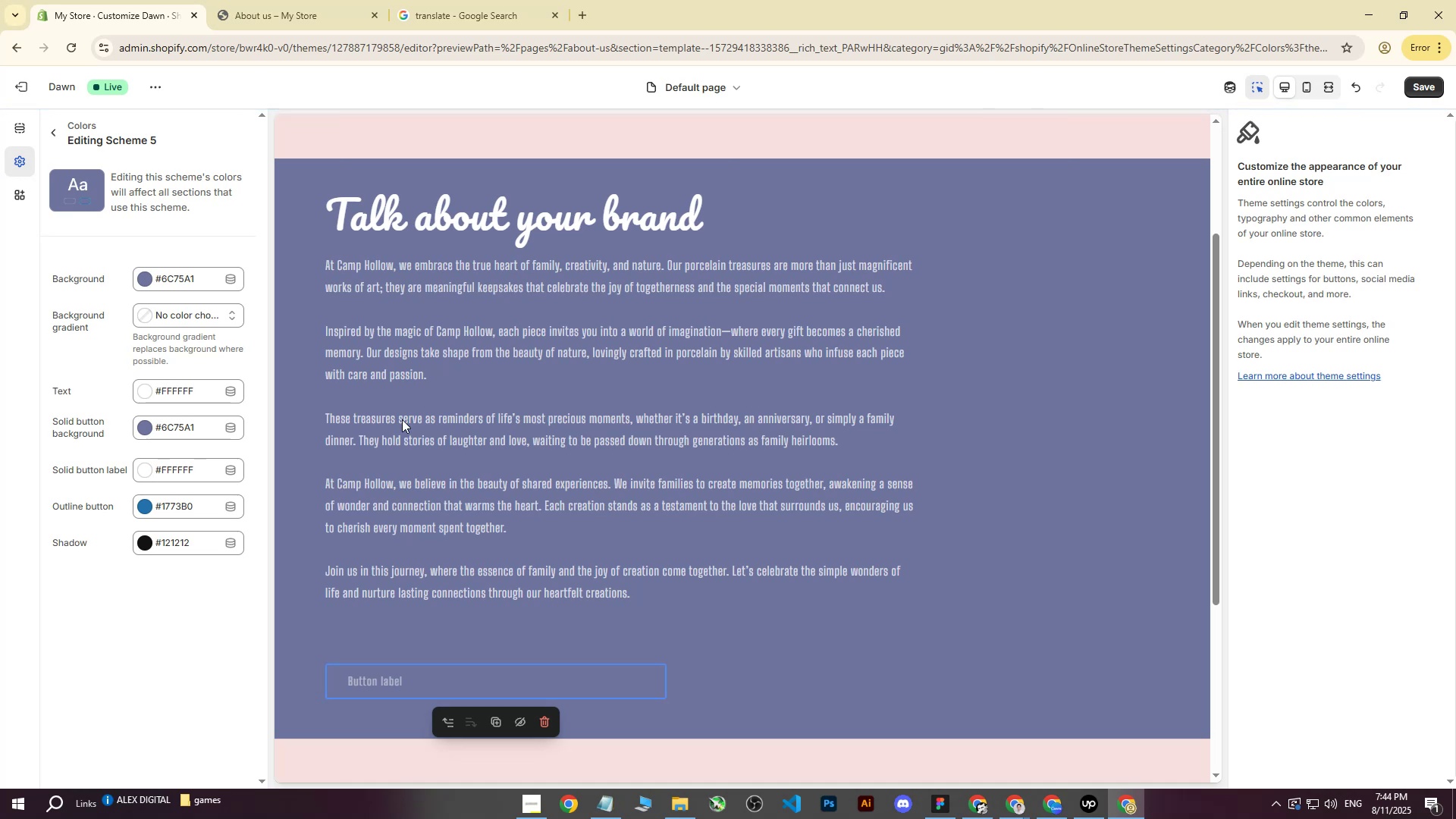 
left_click([432, 419])
 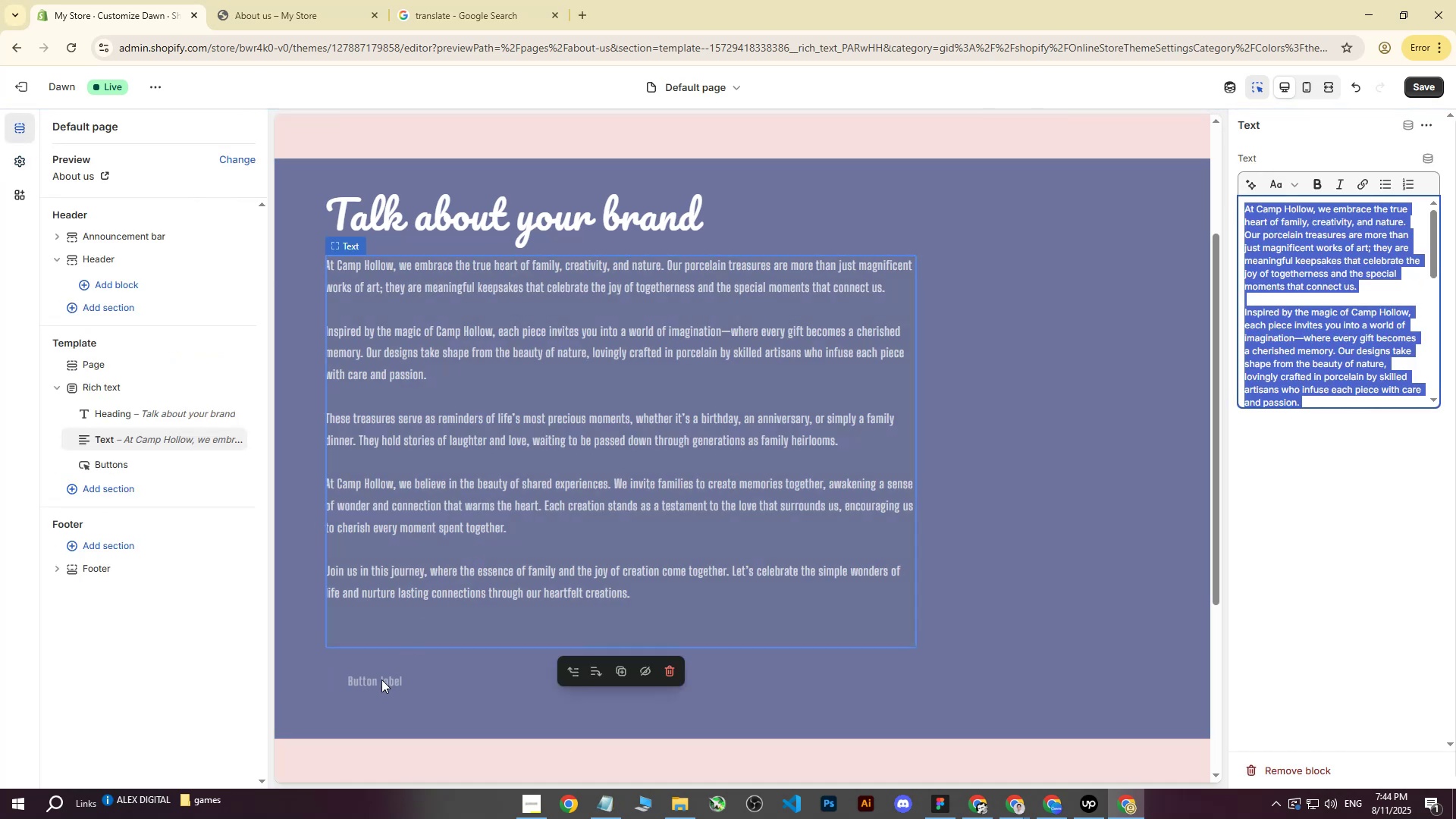 
left_click([381, 679])
 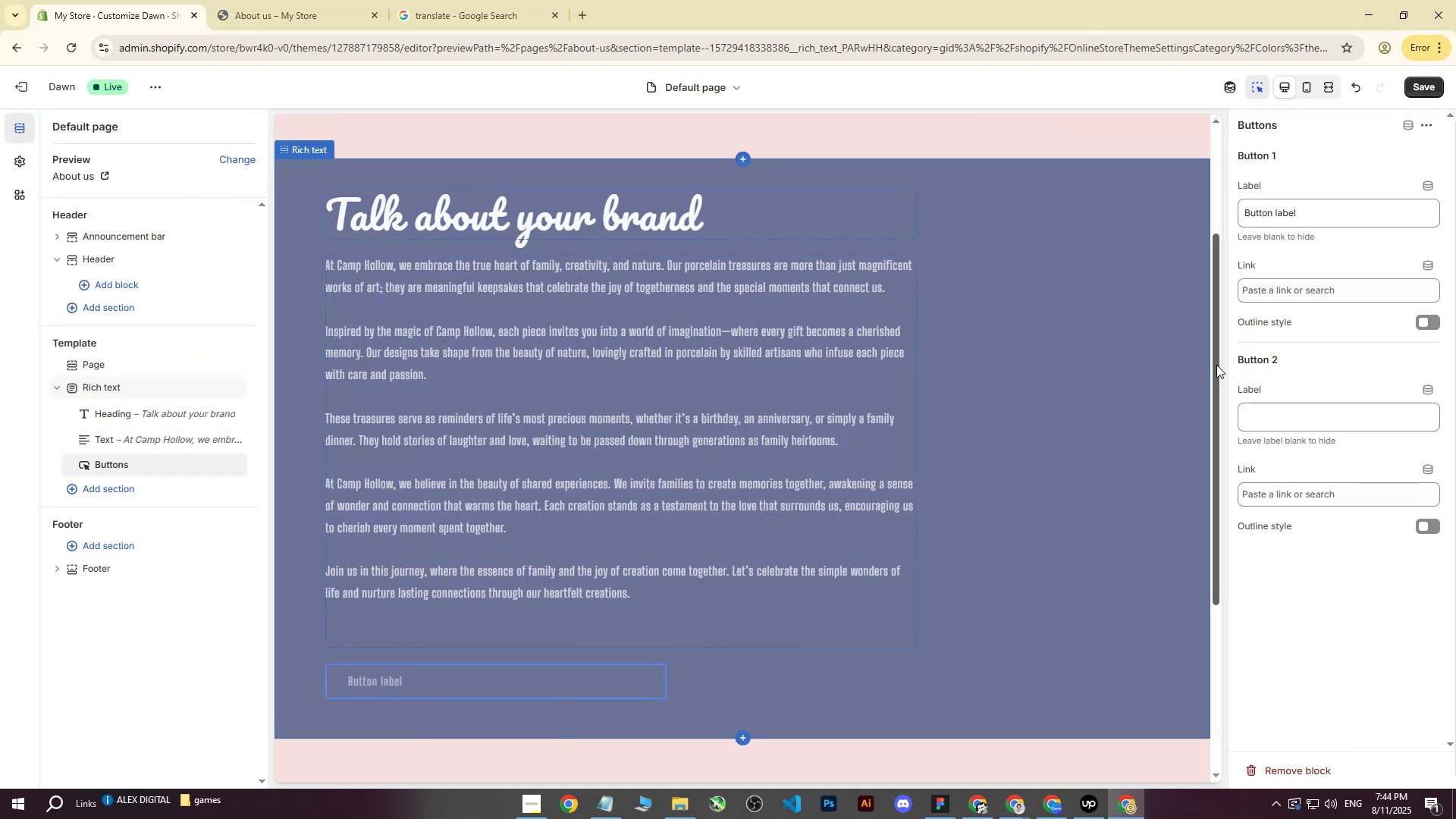 
left_click([1419, 323])
 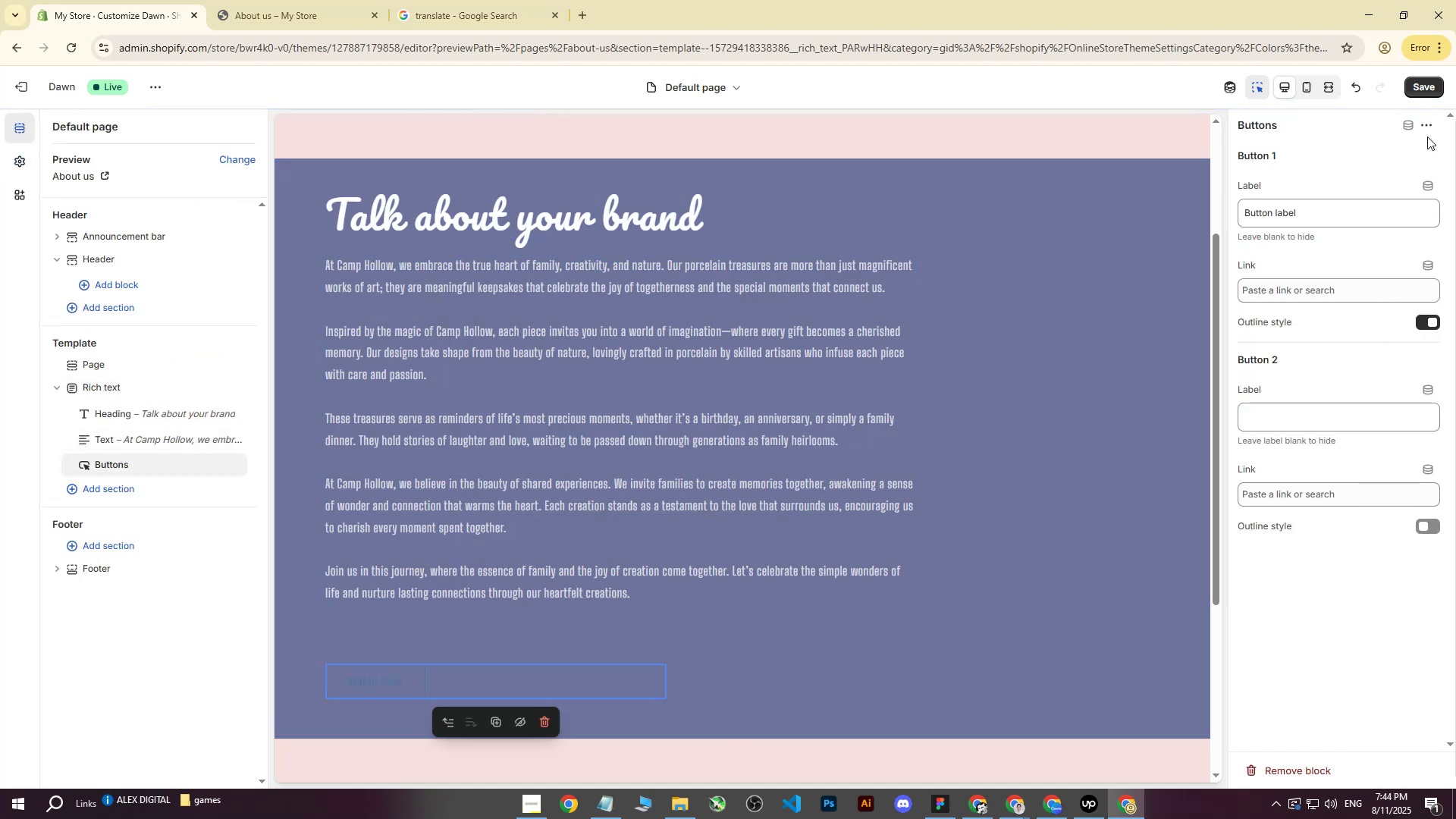 
left_click([1428, 89])
 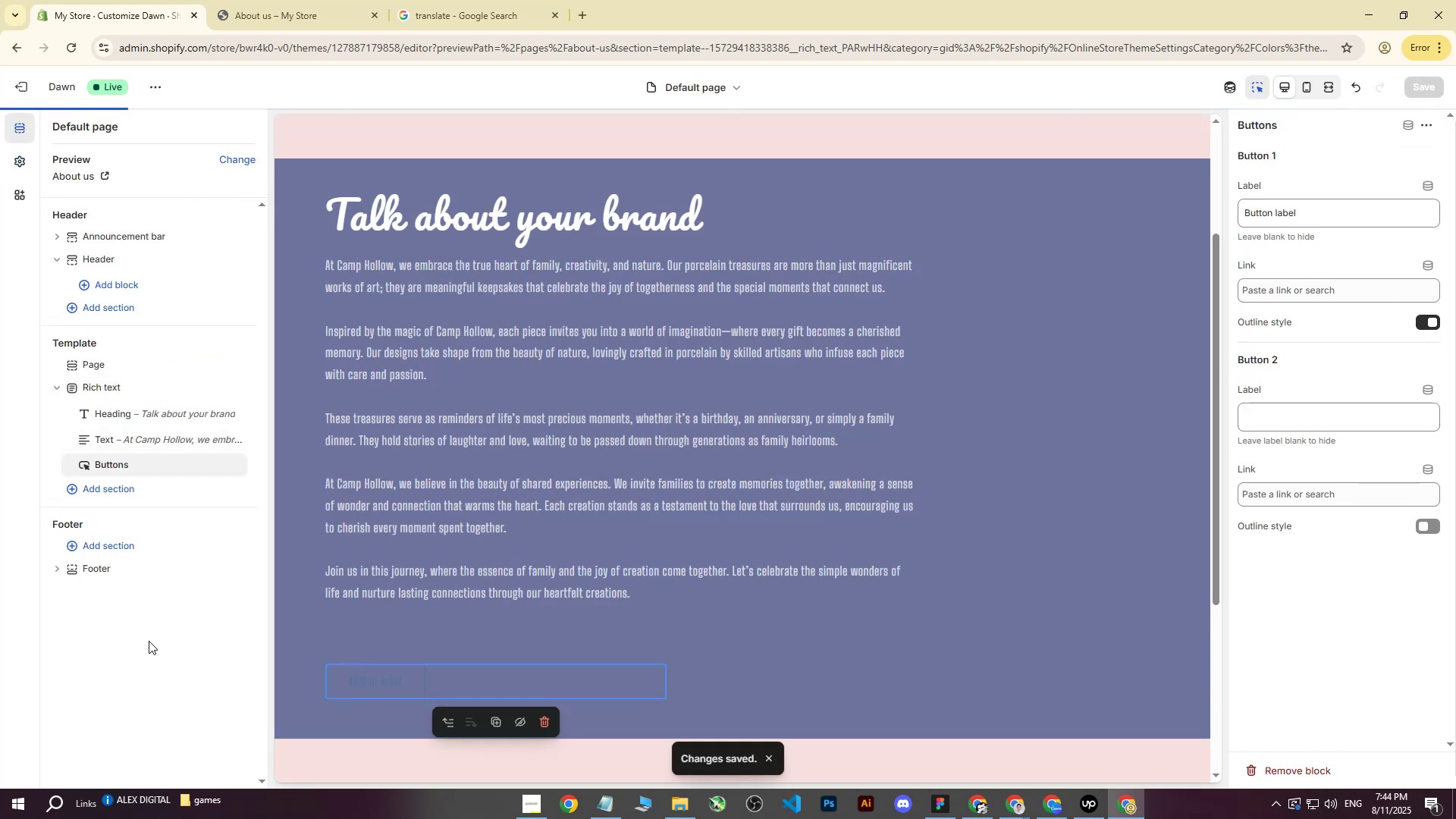 
left_click([154, 643])
 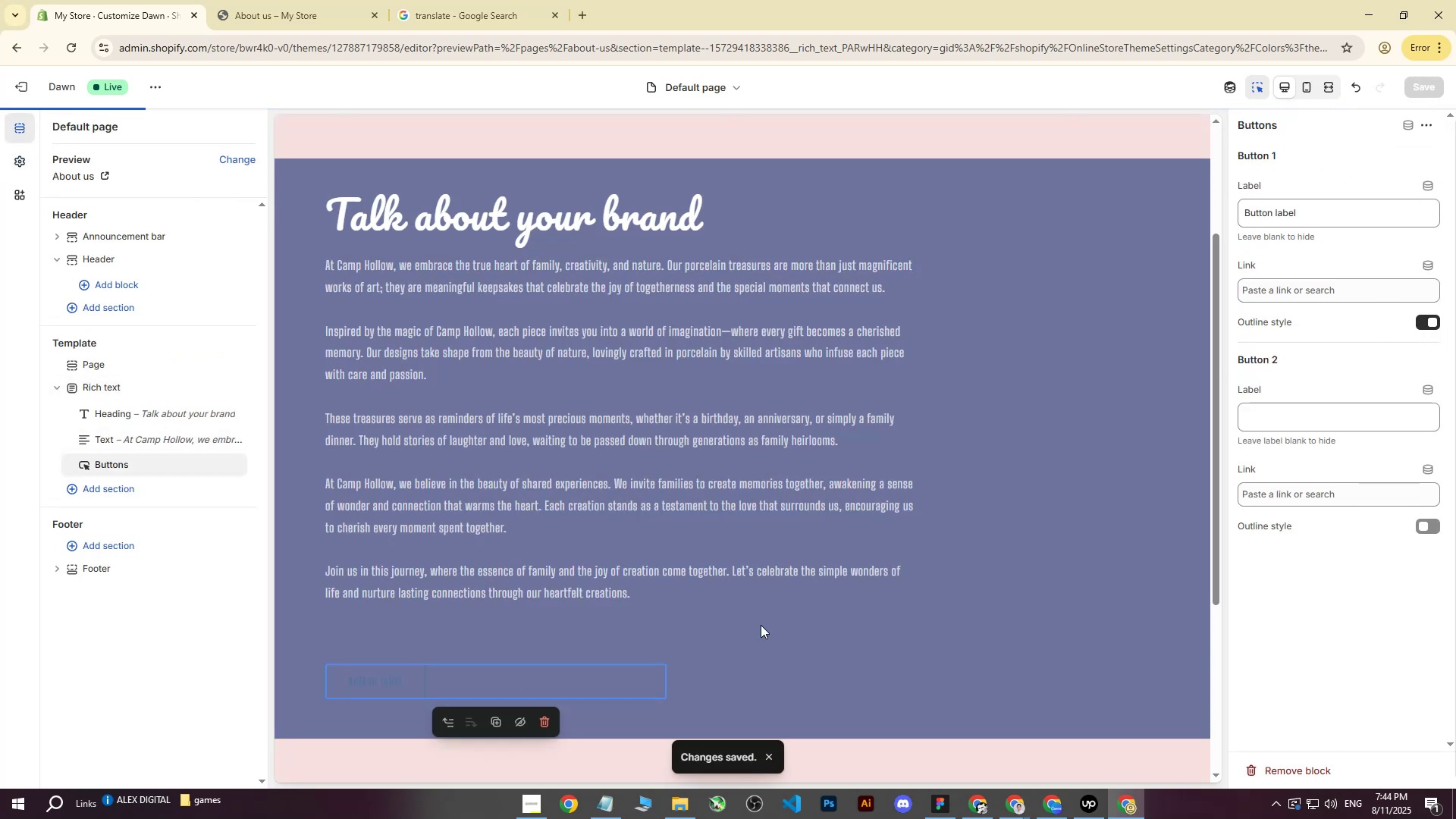 
left_click([880, 629])
 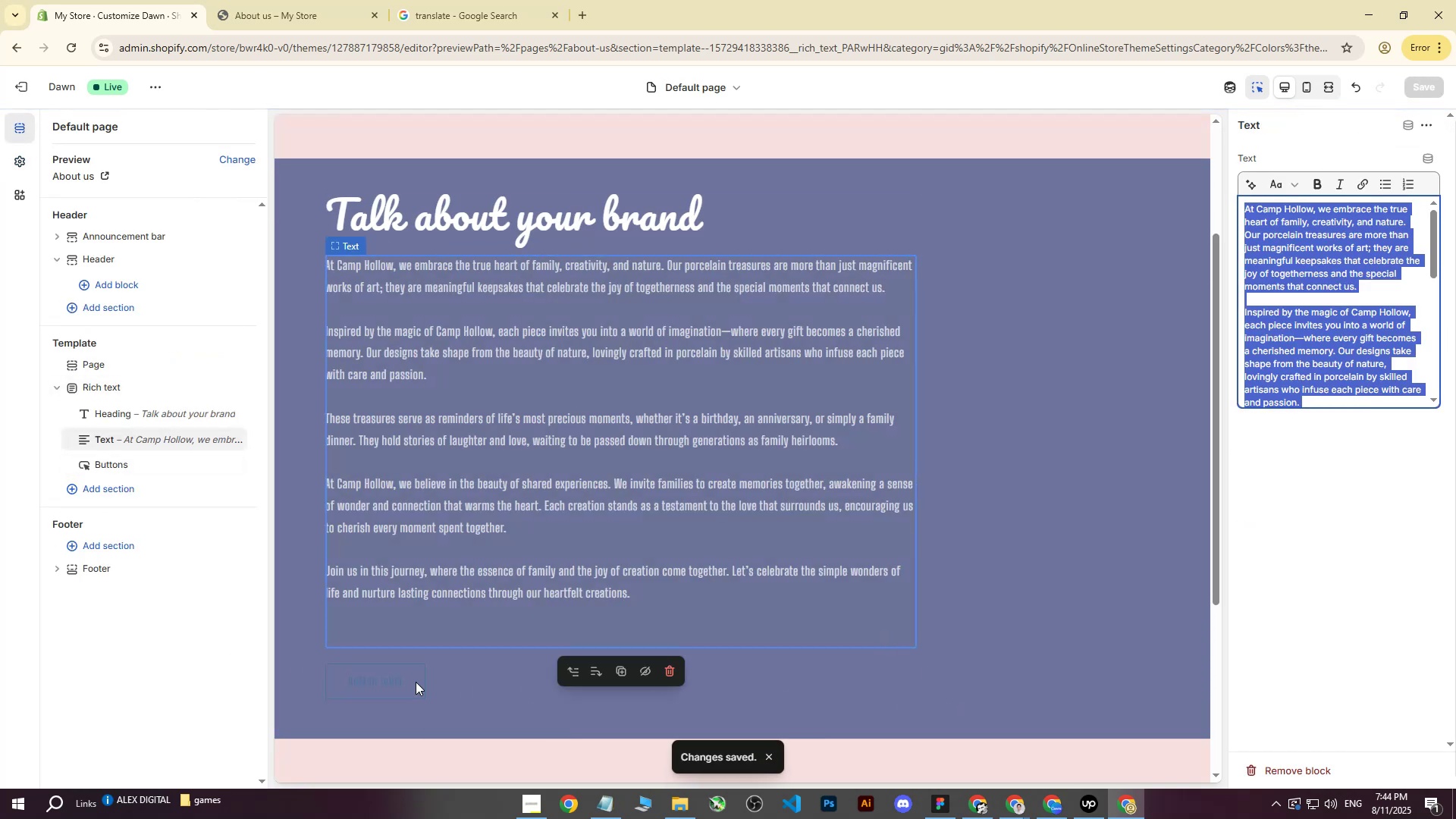 
left_click([382, 679])
 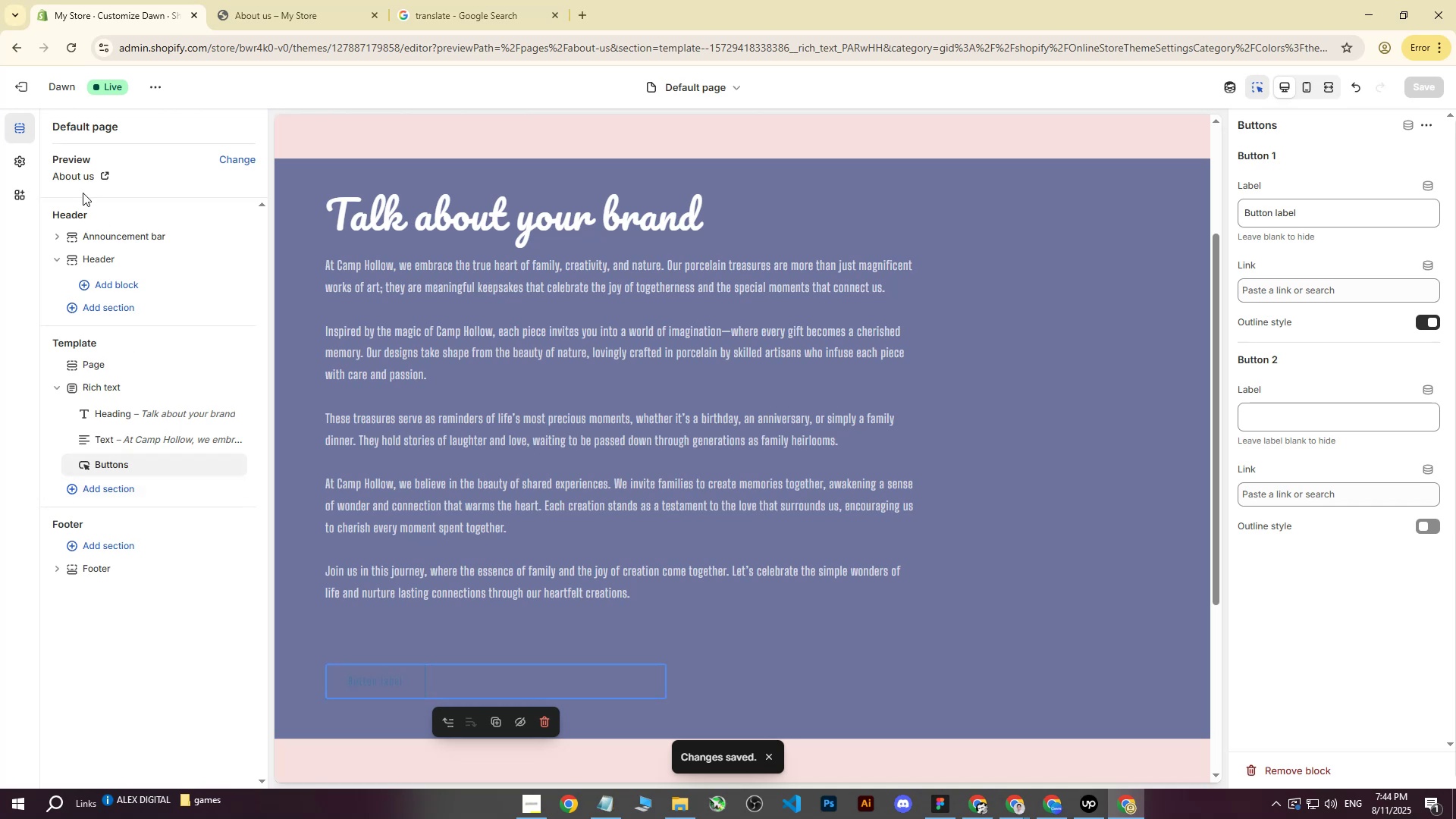 
left_click([32, 168])
 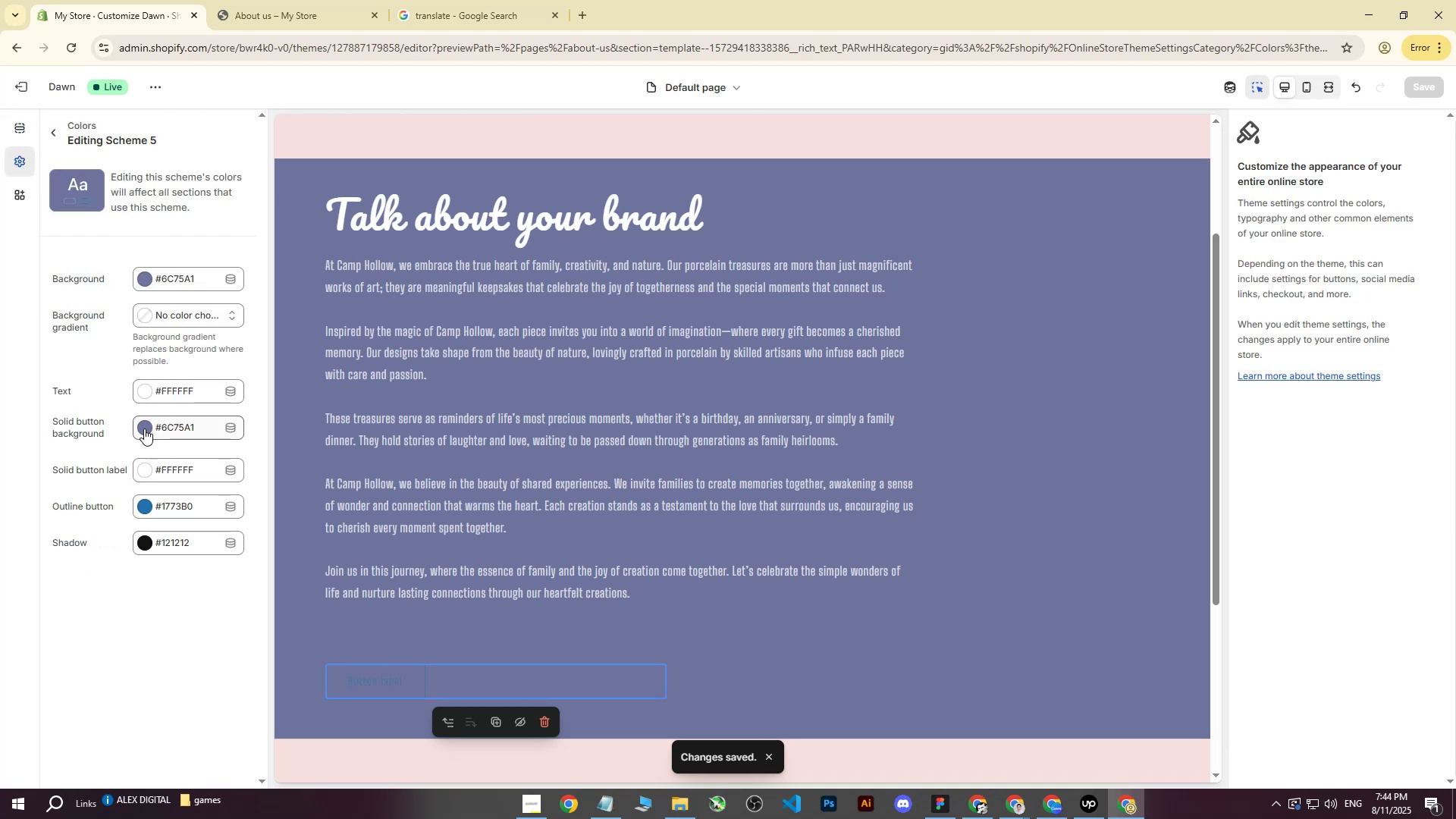 
left_click([142, 507])
 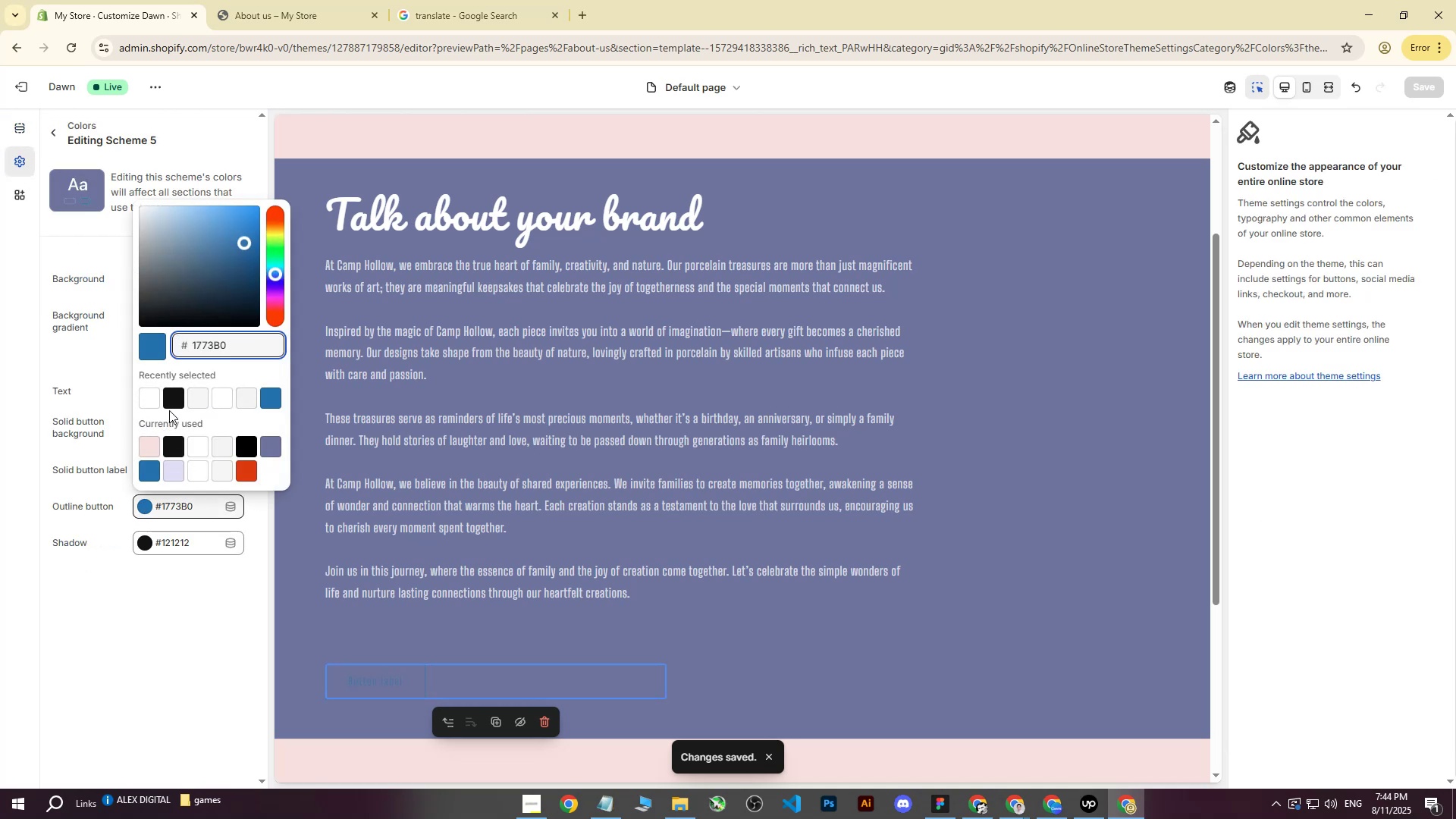 
left_click([151, 403])
 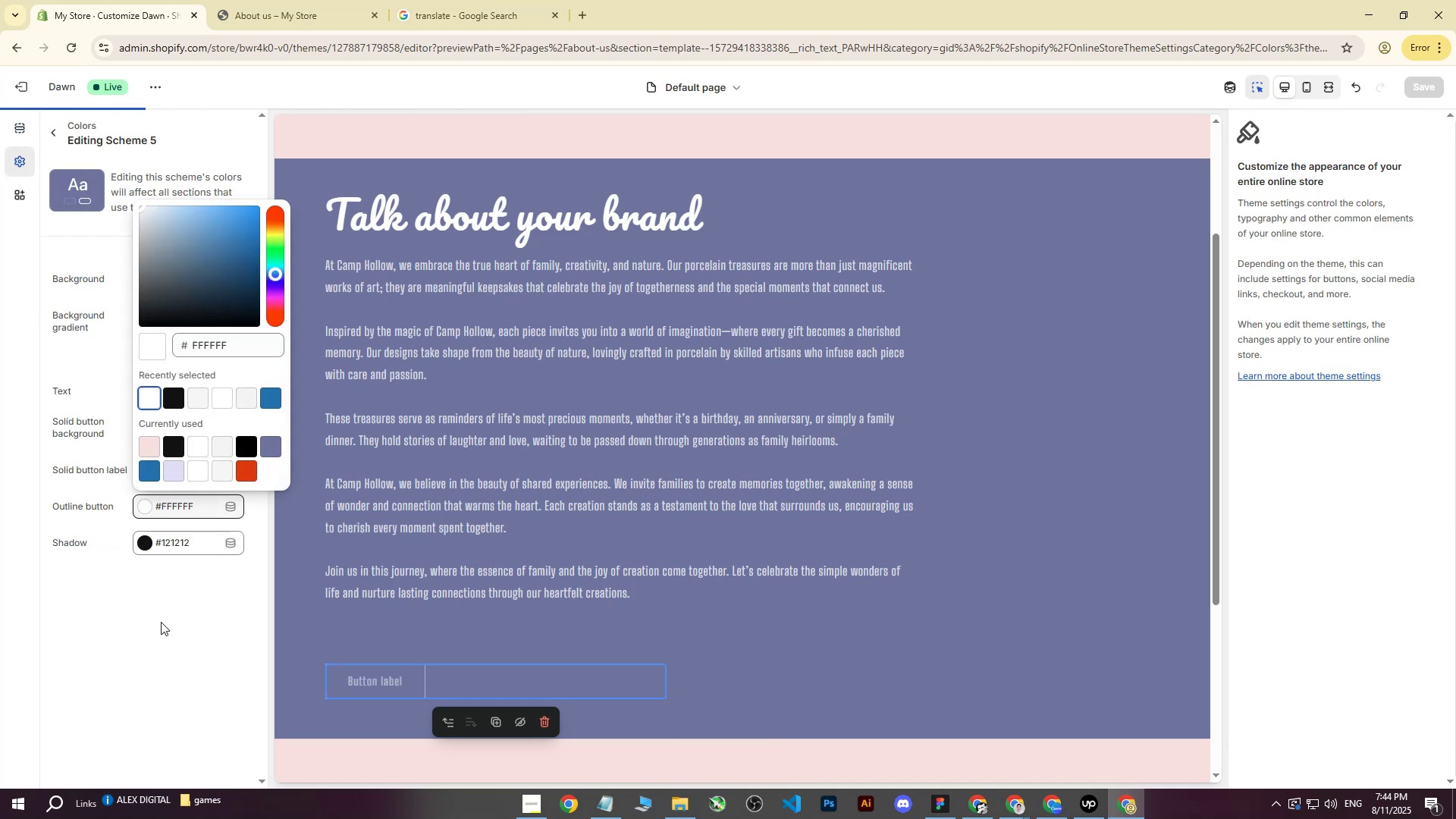 
left_click([160, 623])
 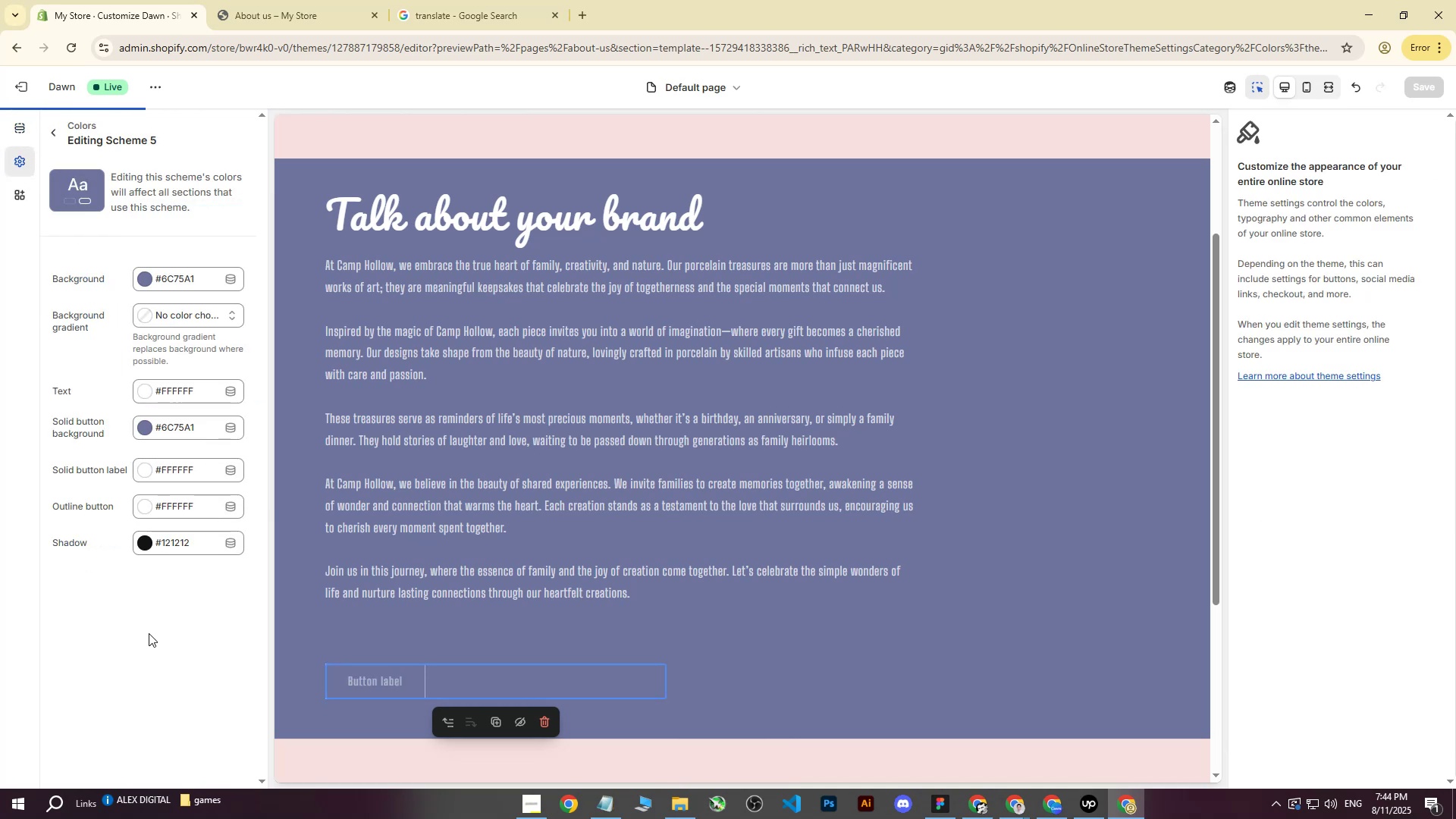 
double_click([149, 633])
 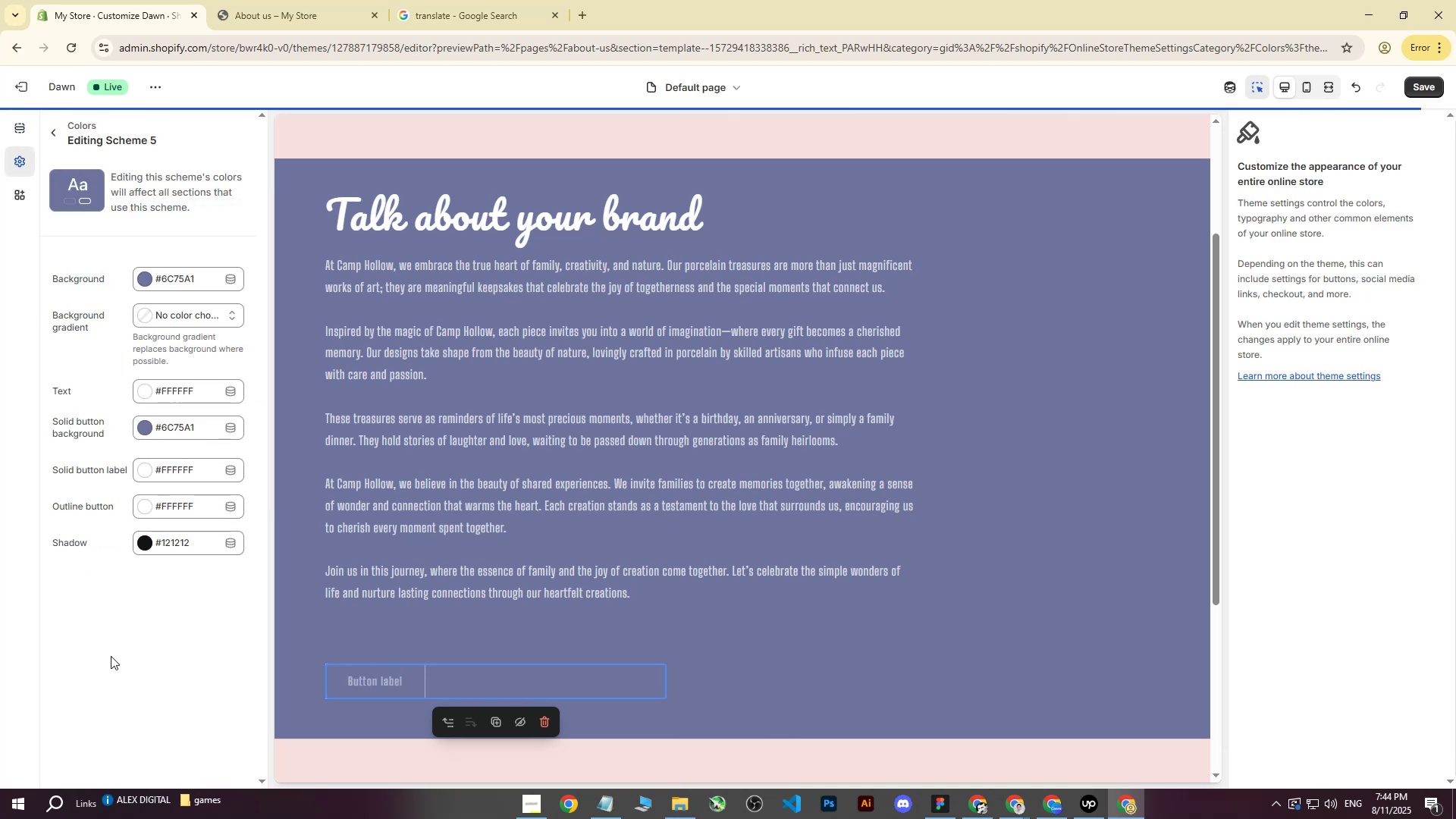 
scroll: coordinate [111, 656], scroll_direction: down, amount: 1.0
 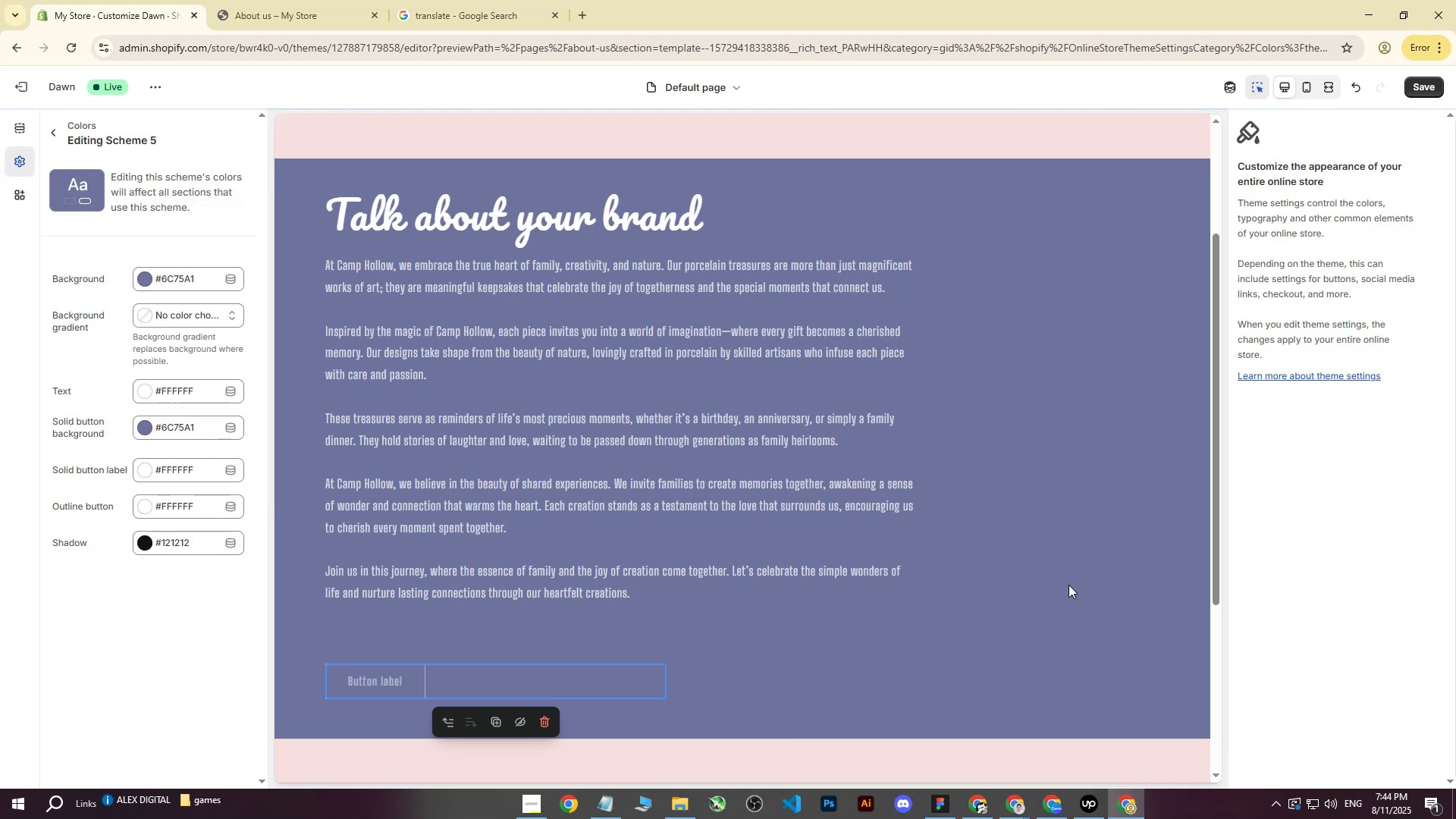 
left_click([1068, 585])
 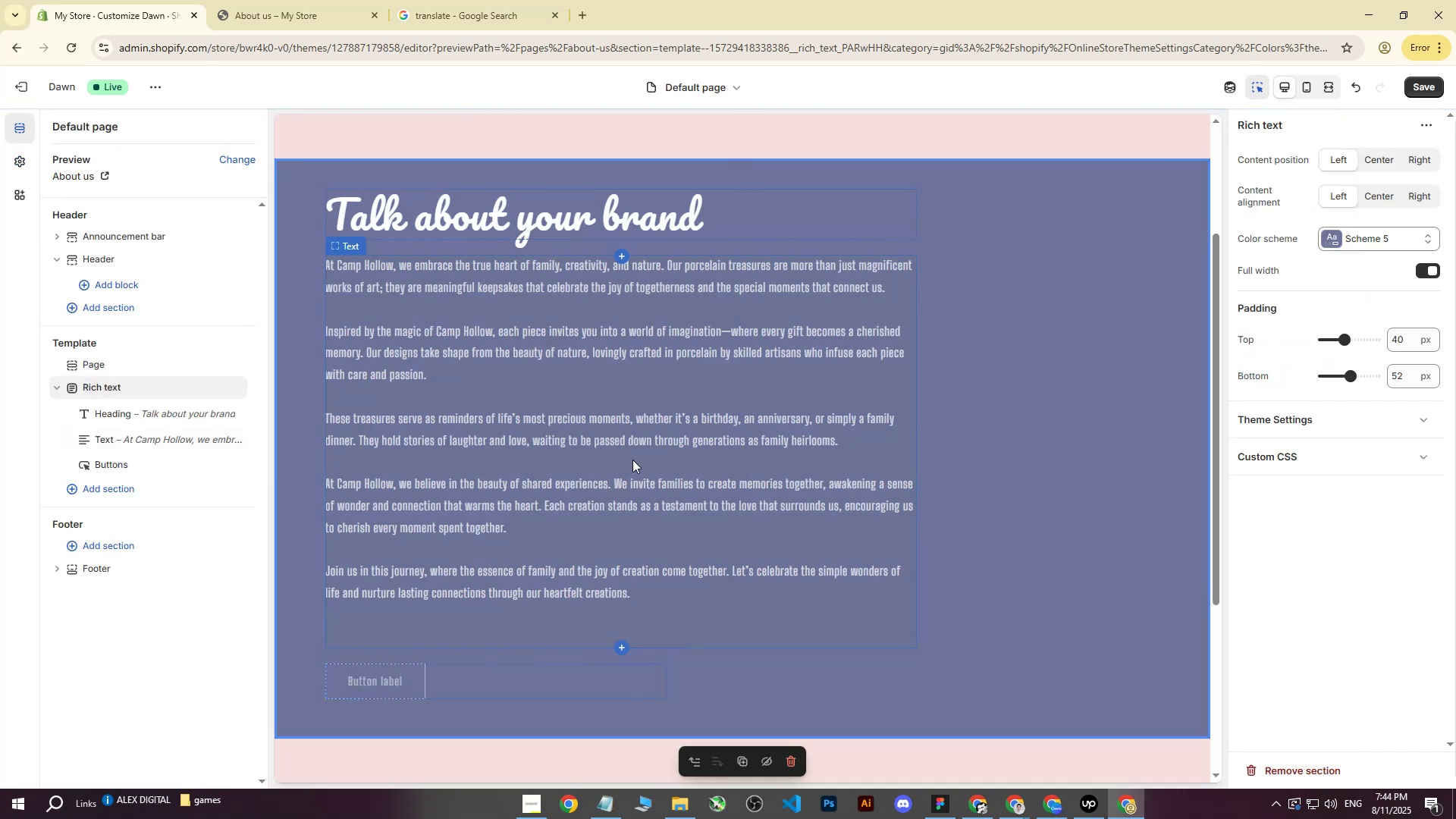 
left_click([632, 460])
 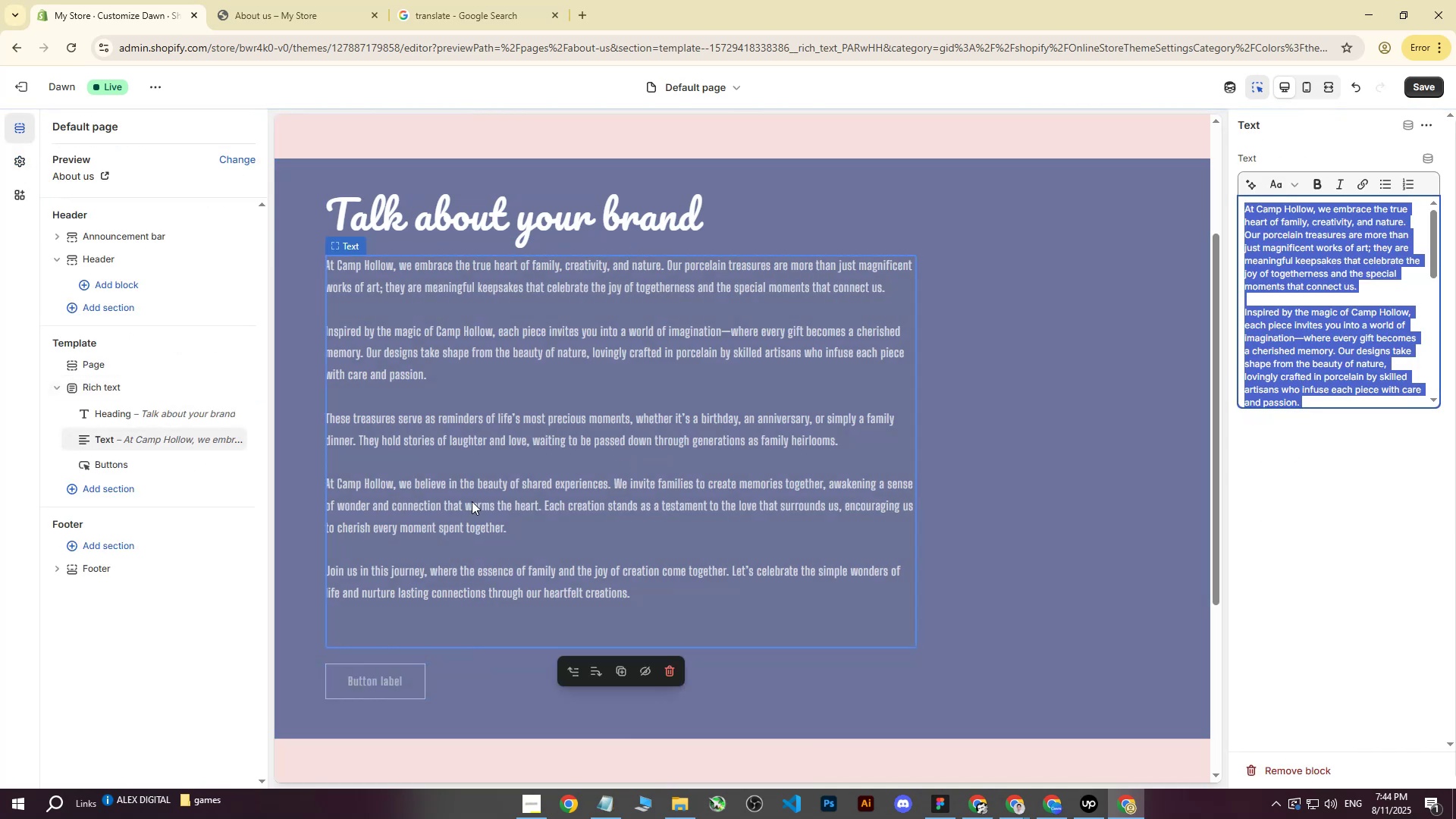 
left_click([161, 642])
 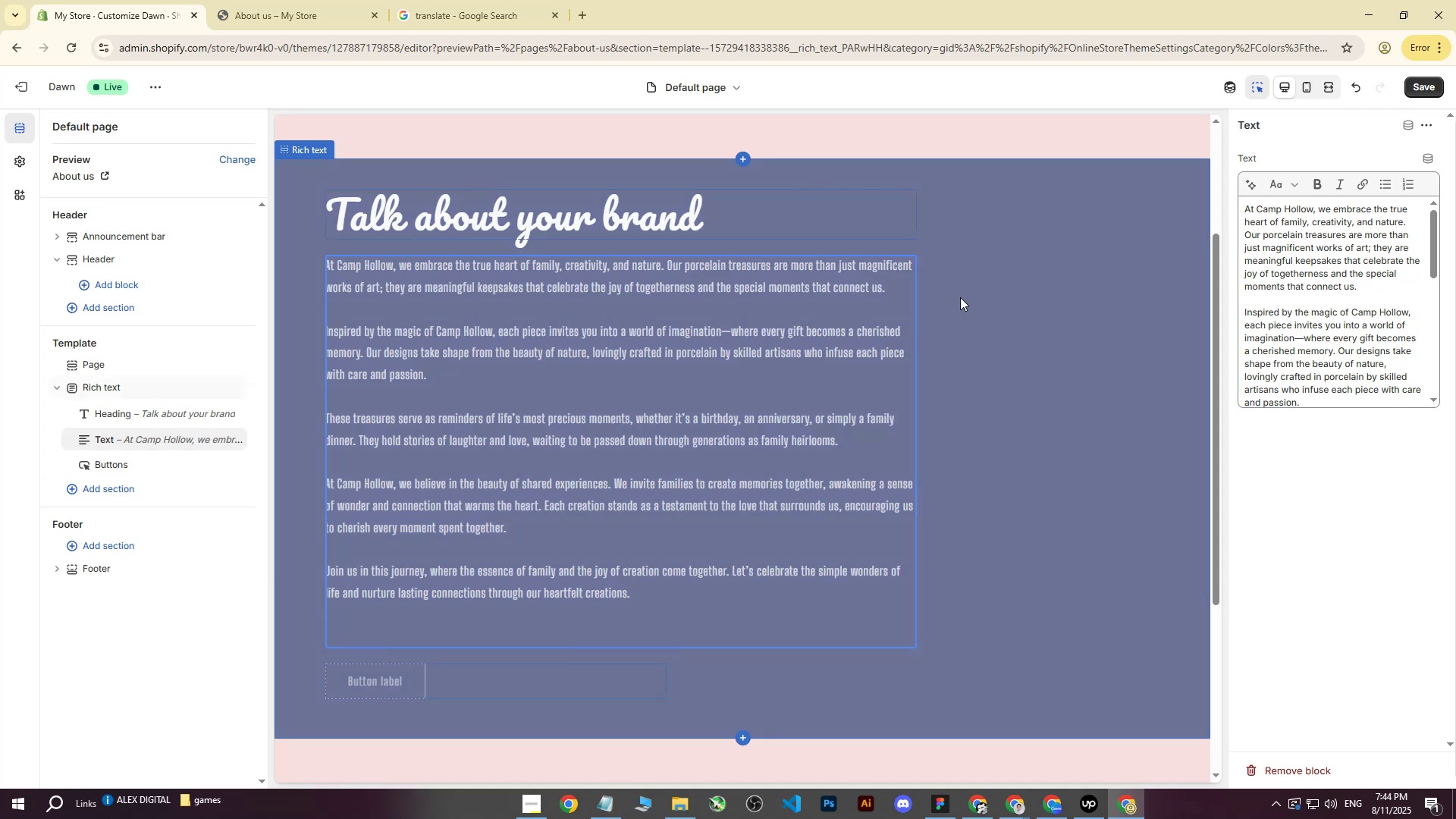 
left_click([998, 216])
 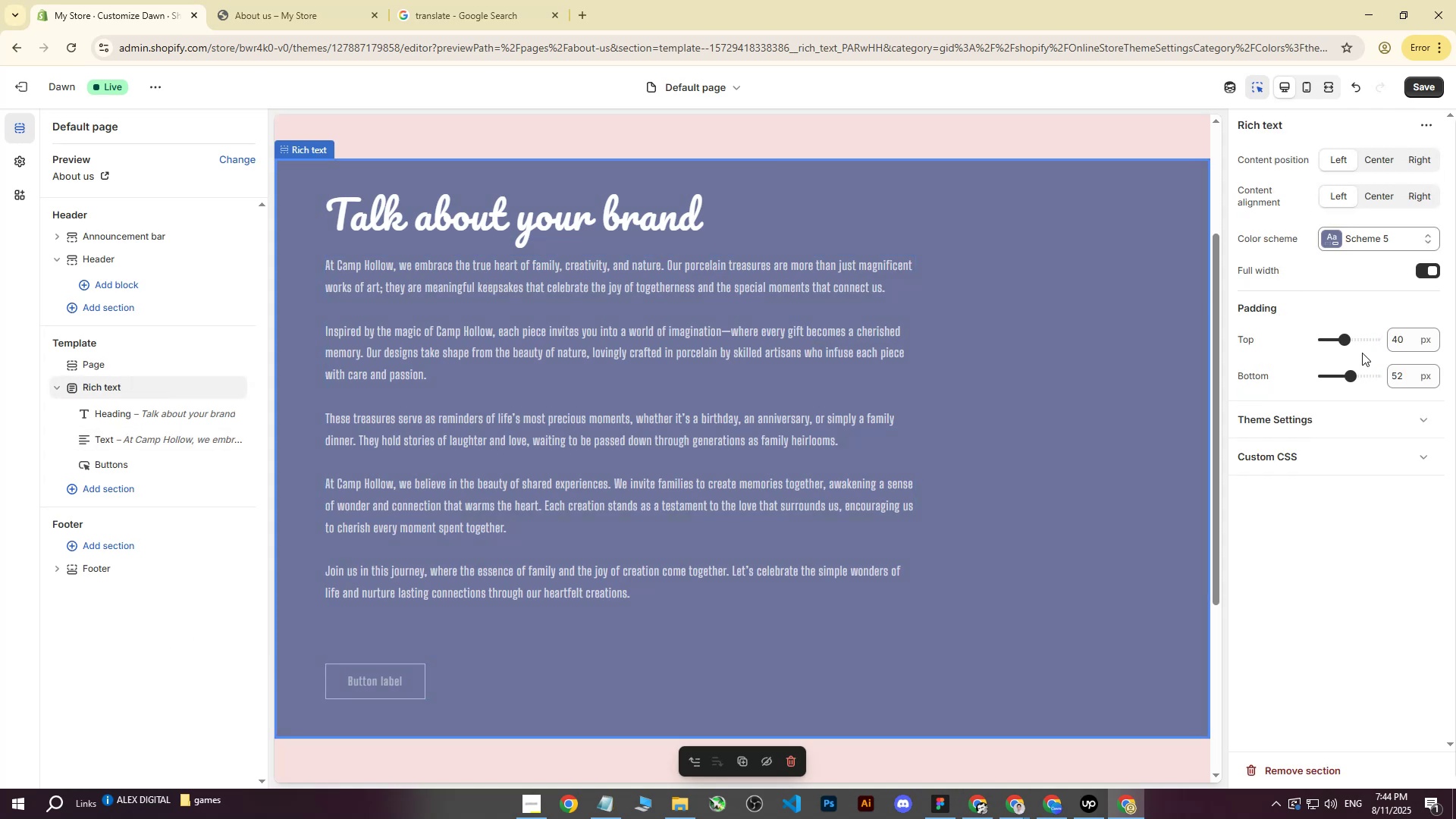 
left_click([1419, 84])
 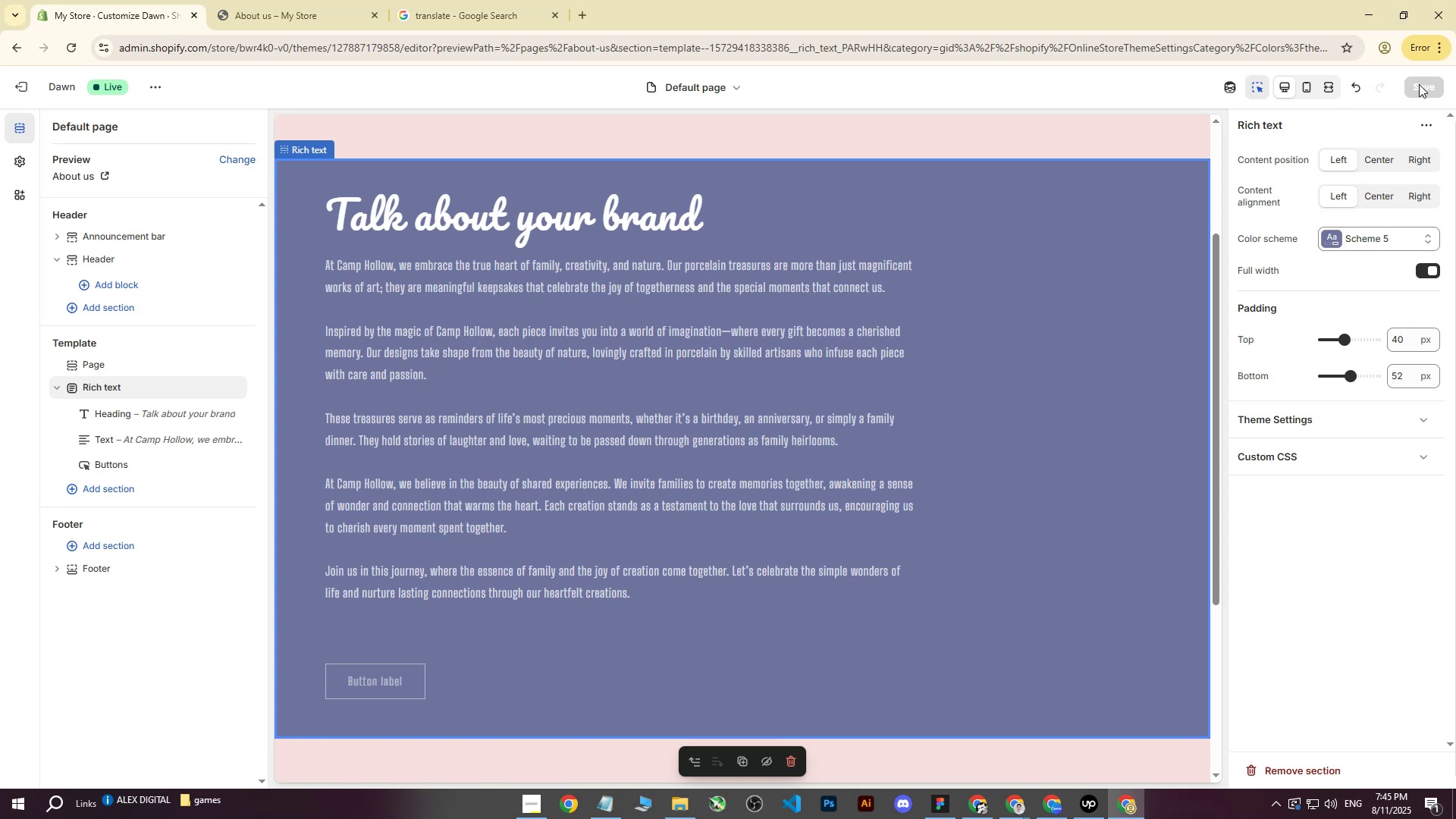 
wait(56.78)
 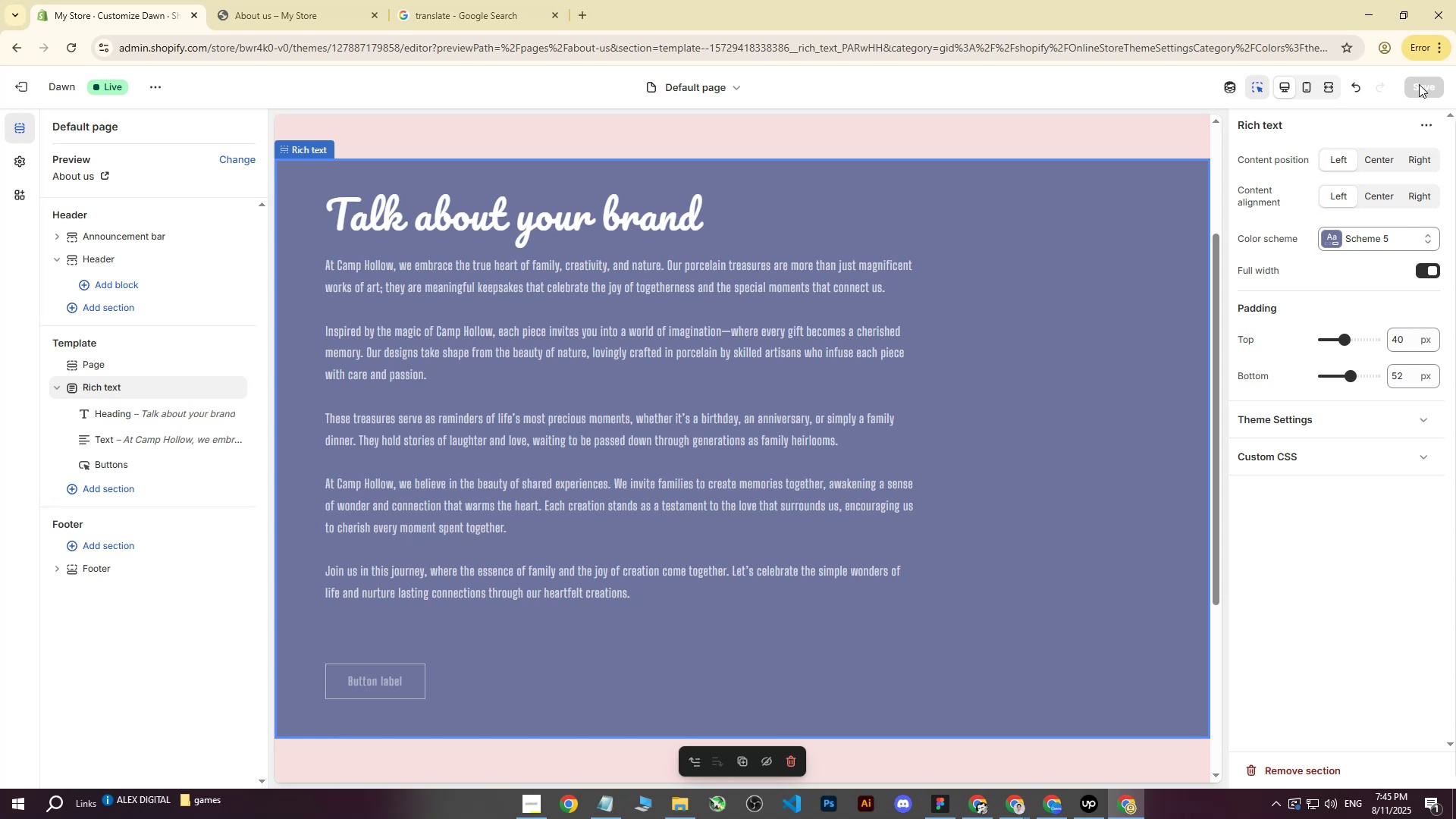 
left_click([234, 635])
 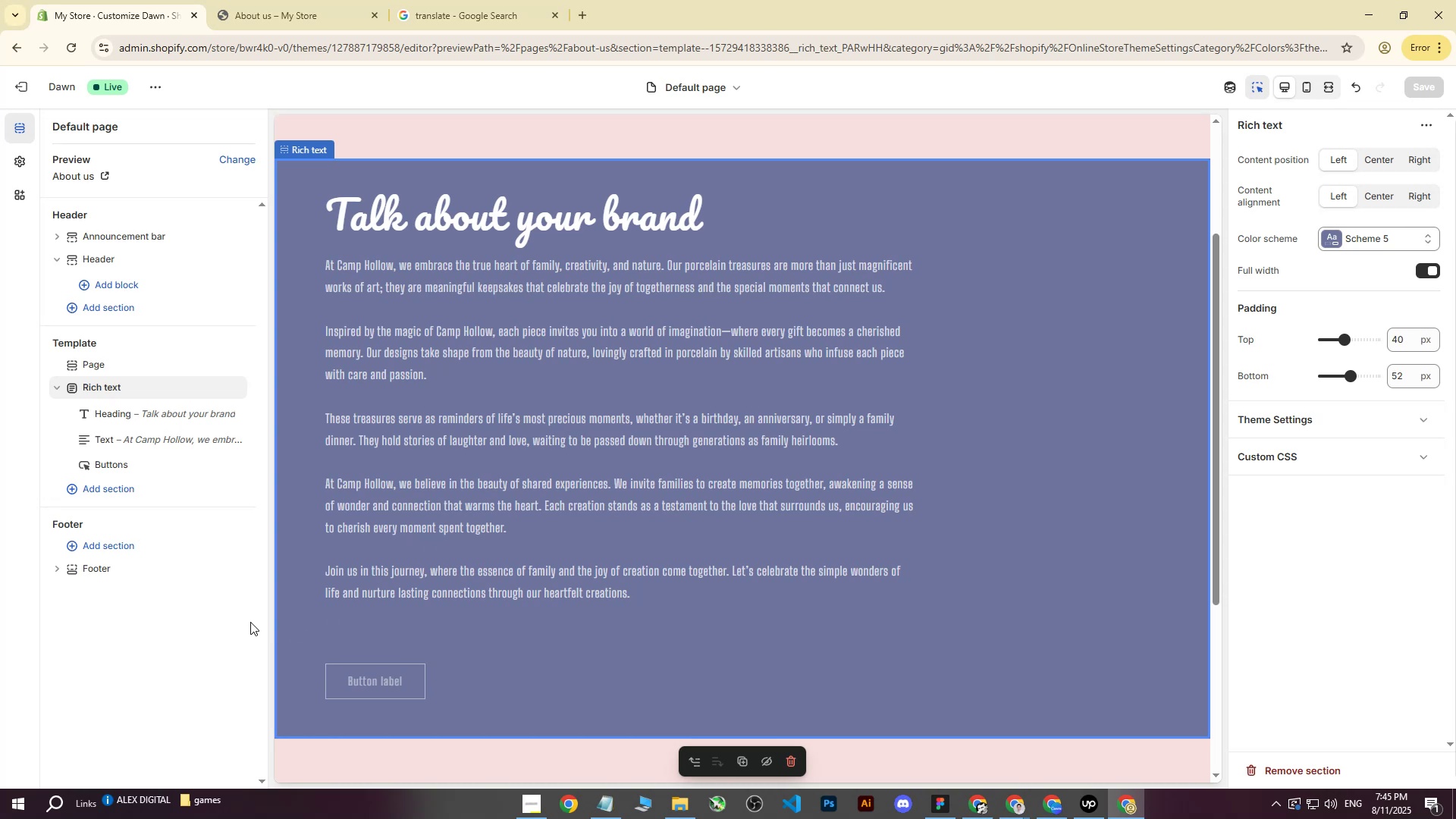 
scroll: coordinate [702, 375], scroll_direction: down, amount: 18.0
 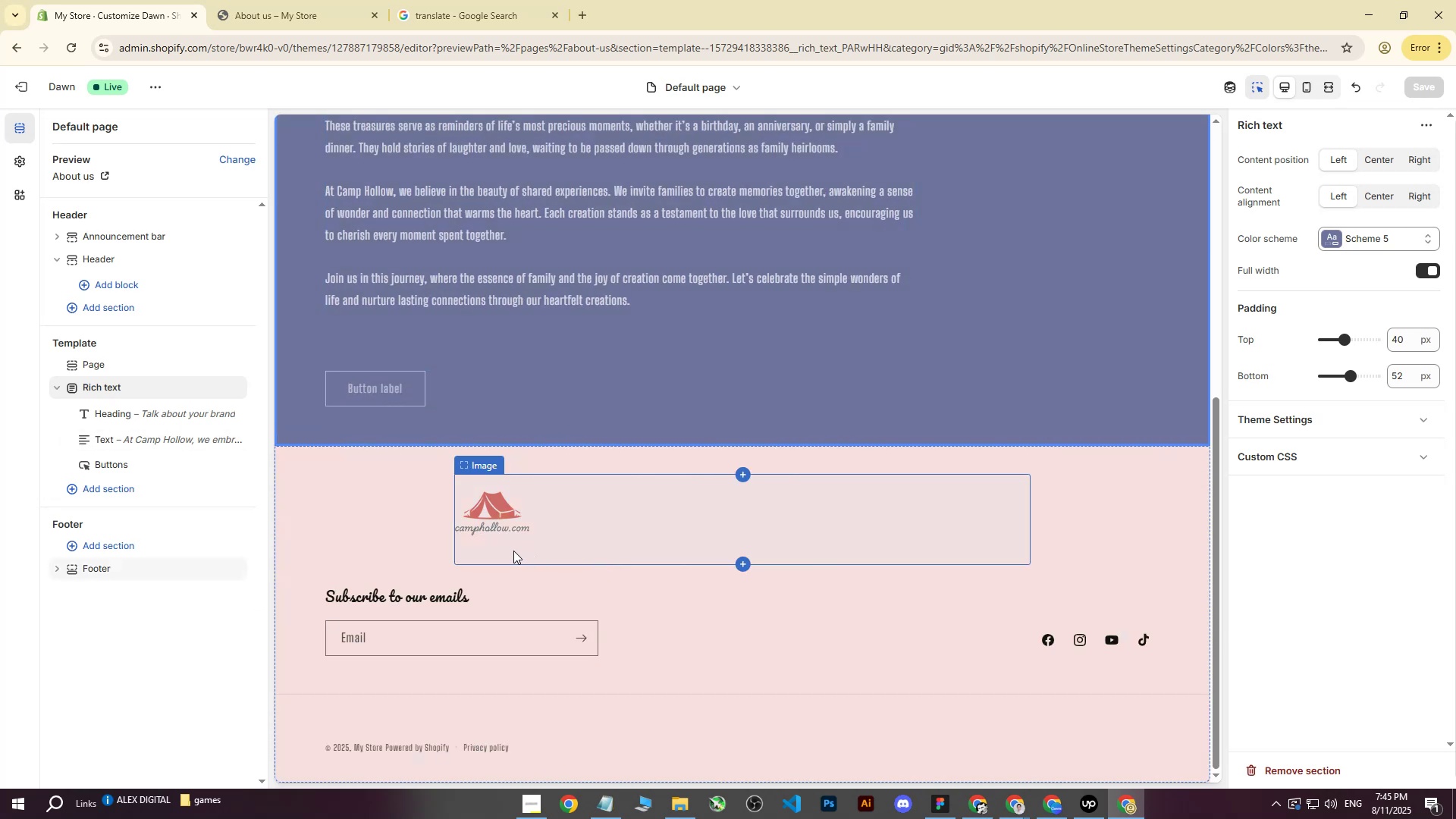 
scroll: coordinate [573, 462], scroll_direction: up, amount: 7.0
 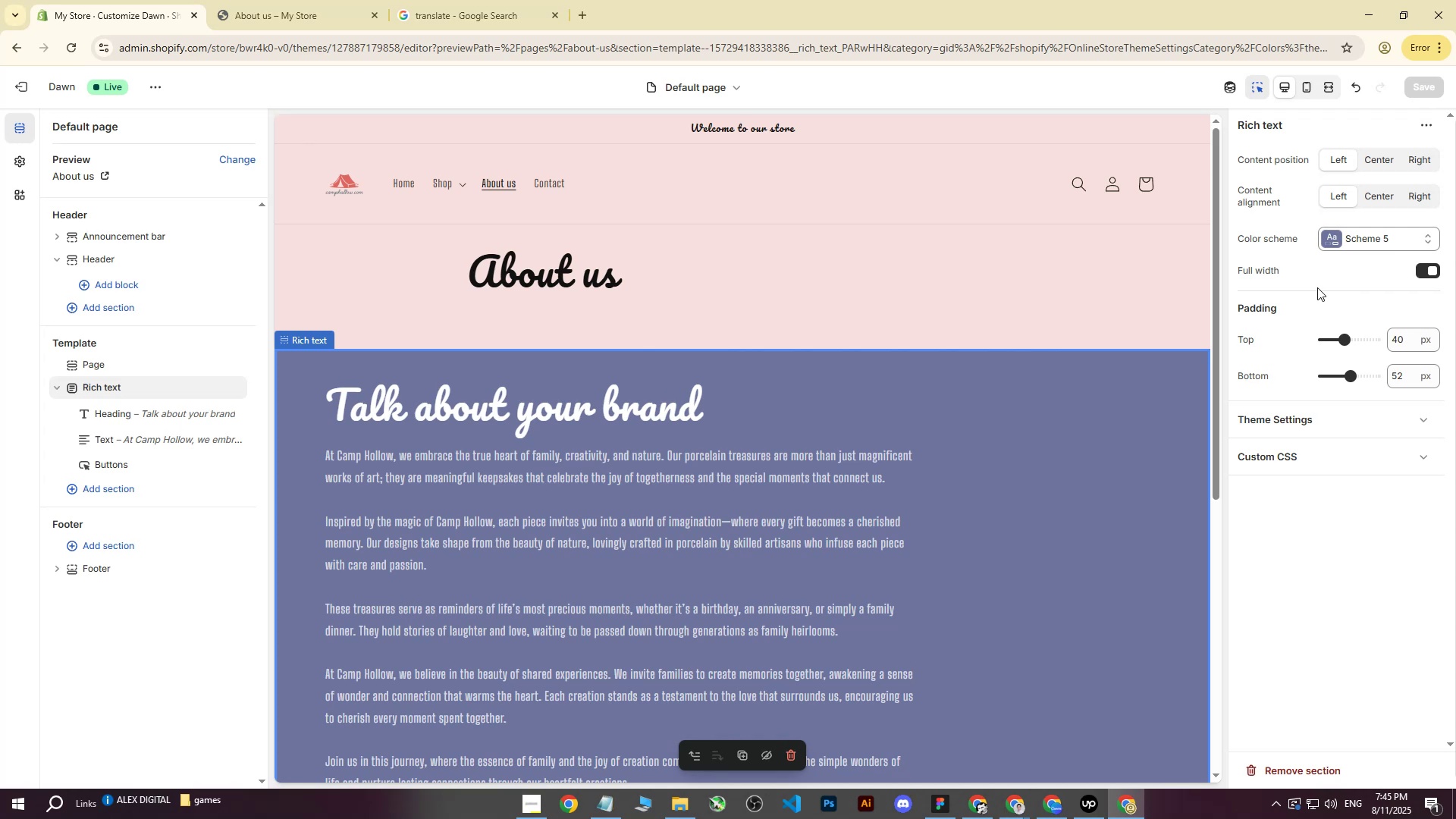 
scroll: coordinate [730, 425], scroll_direction: down, amount: 7.0
 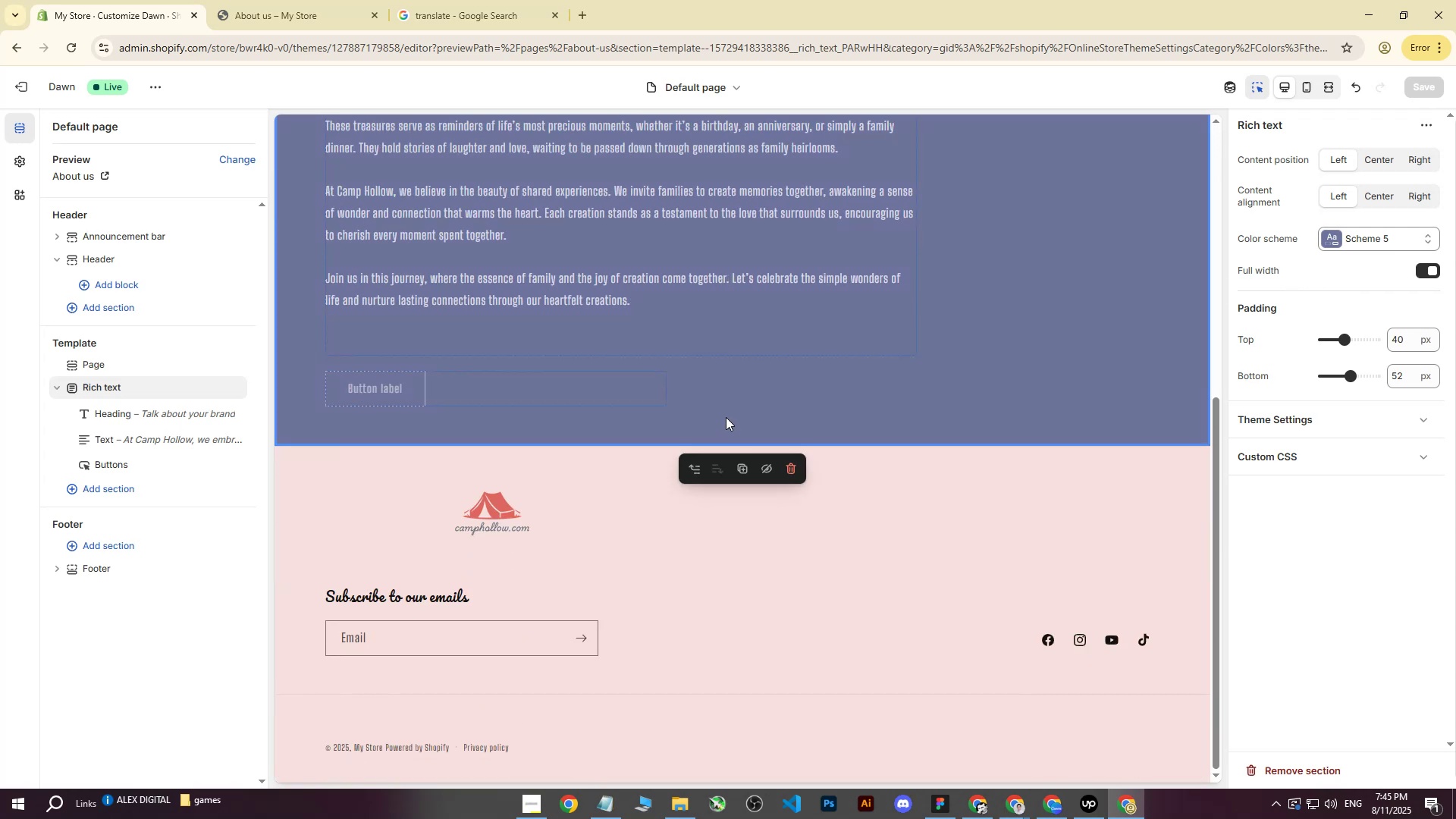 
scroll: coordinate [724, 397], scroll_direction: up, amount: 5.0
 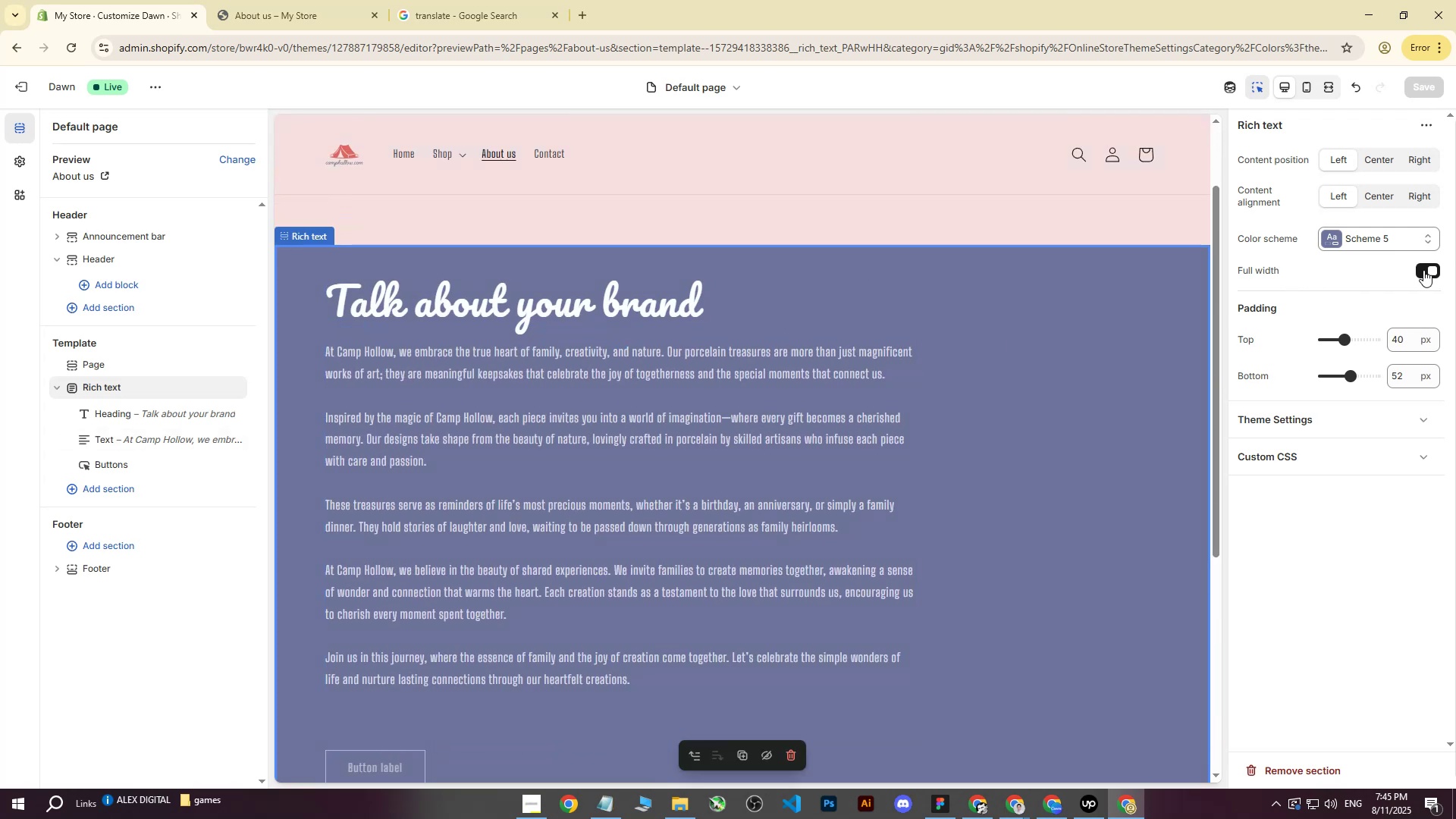 
left_click([1423, 270])
 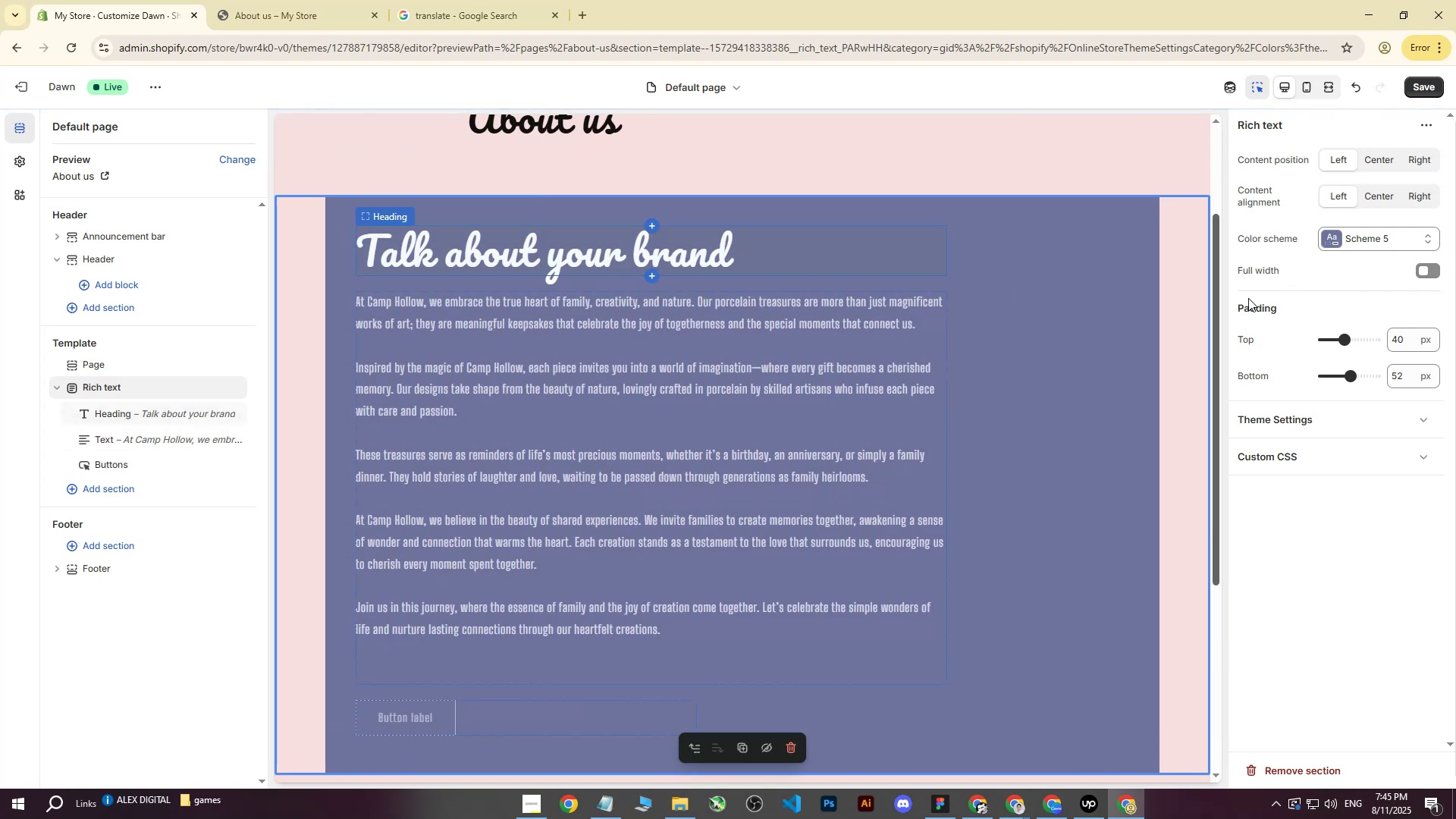 
left_click([1431, 277])
 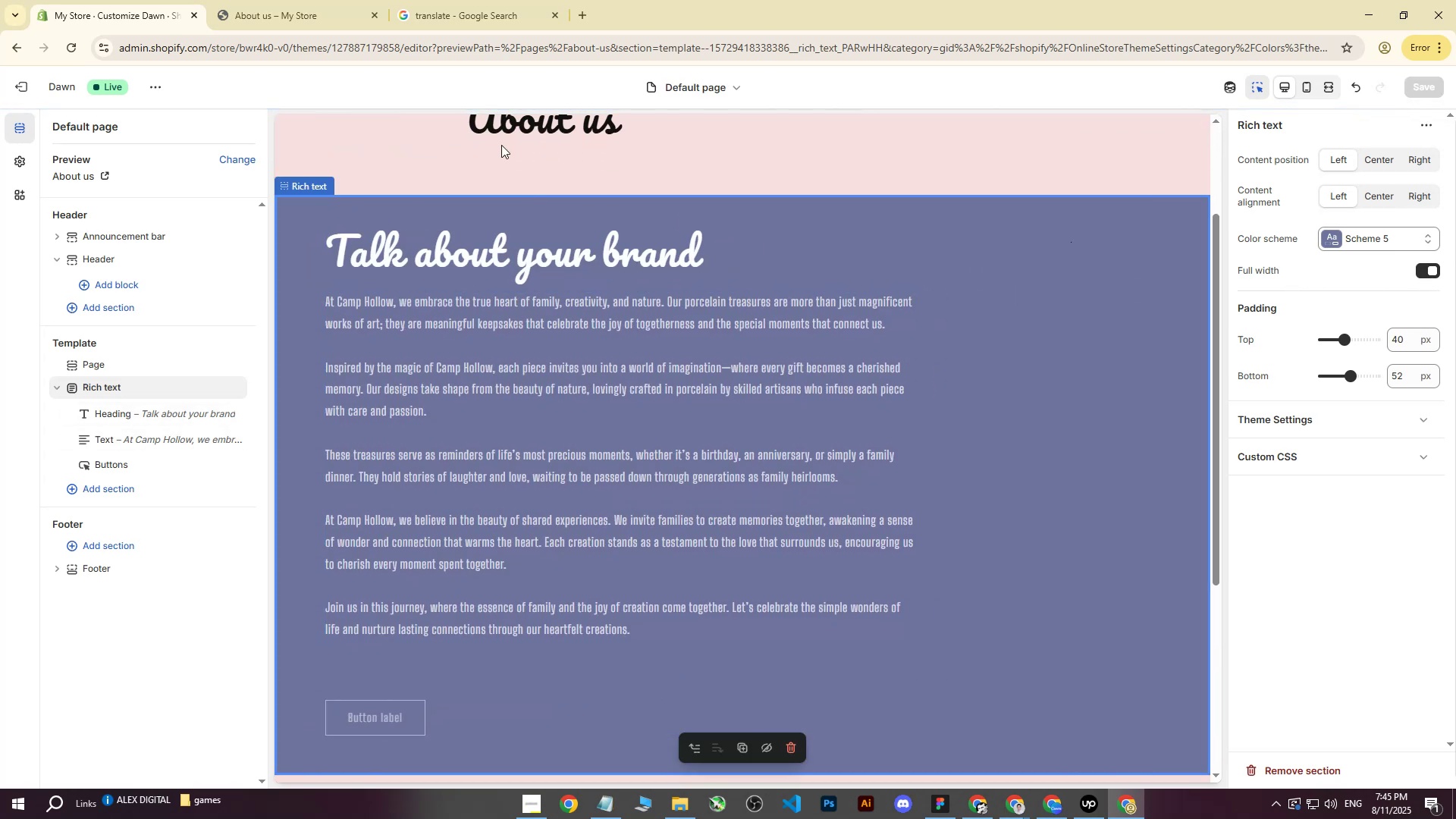 
left_click([146, 645])
 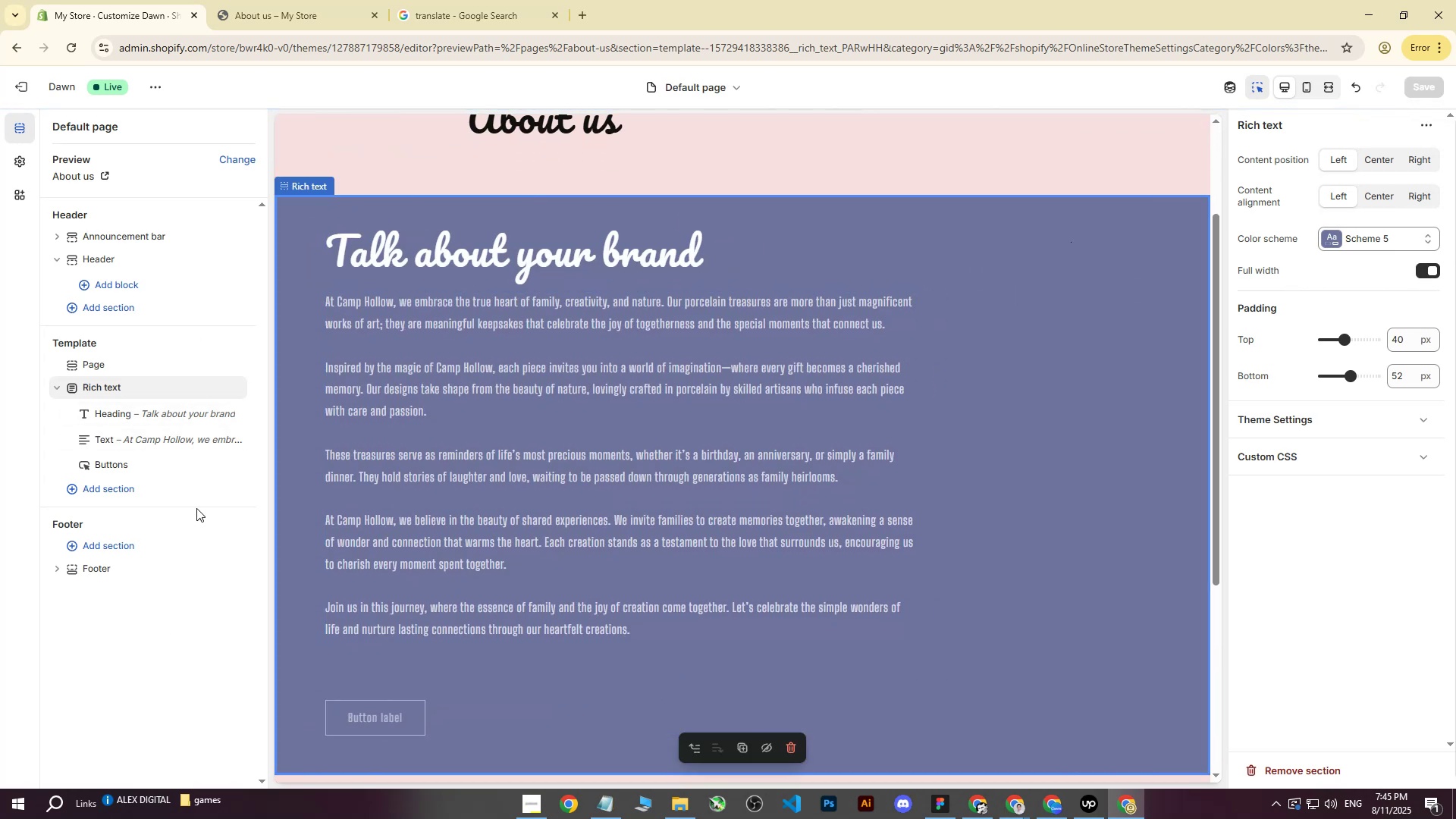 
scroll: coordinate [216, 491], scroll_direction: up, amount: 4.0
 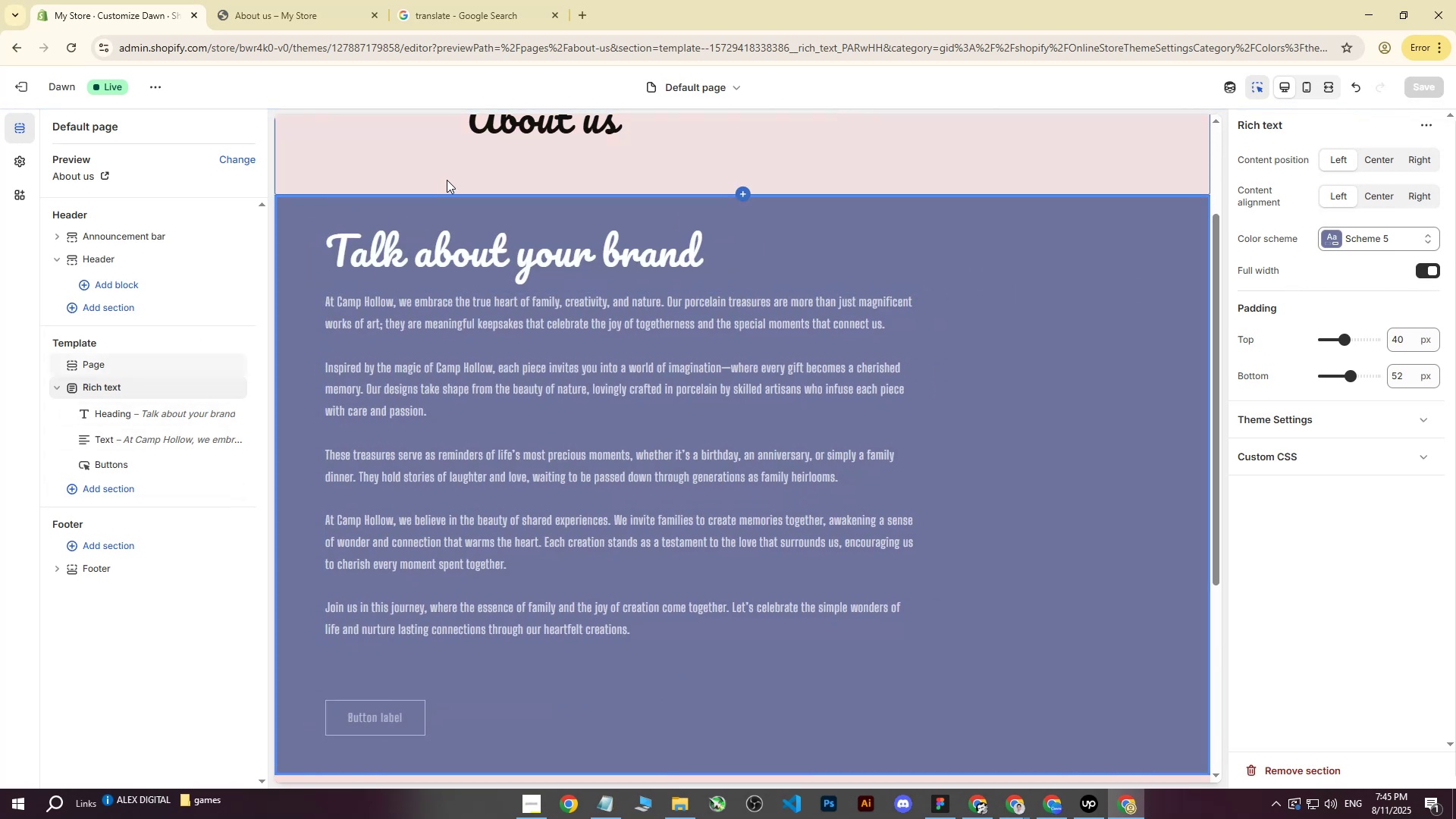 
left_click([447, 179])
 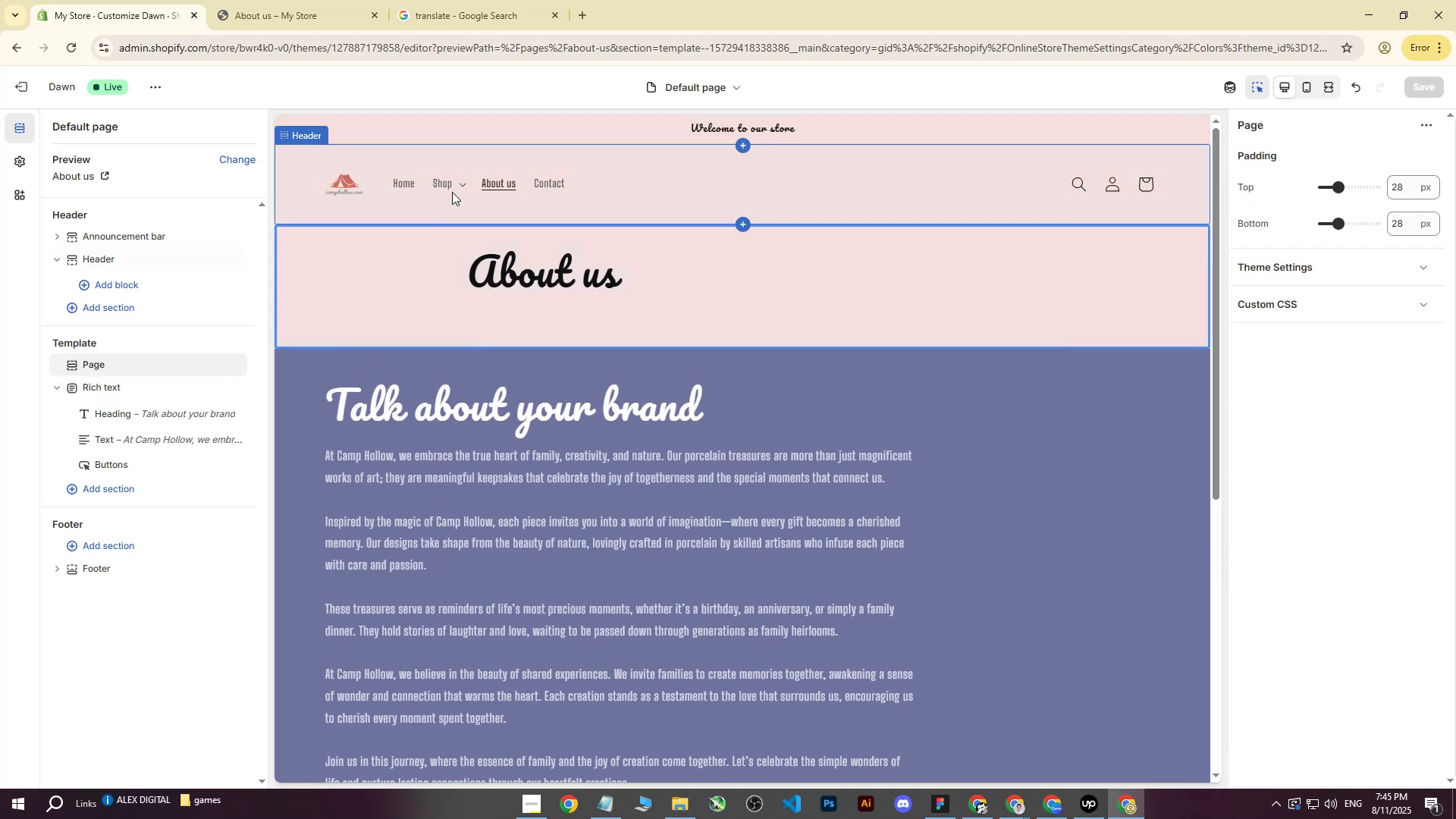 
scroll: coordinate [455, 202], scroll_direction: up, amount: 2.0
 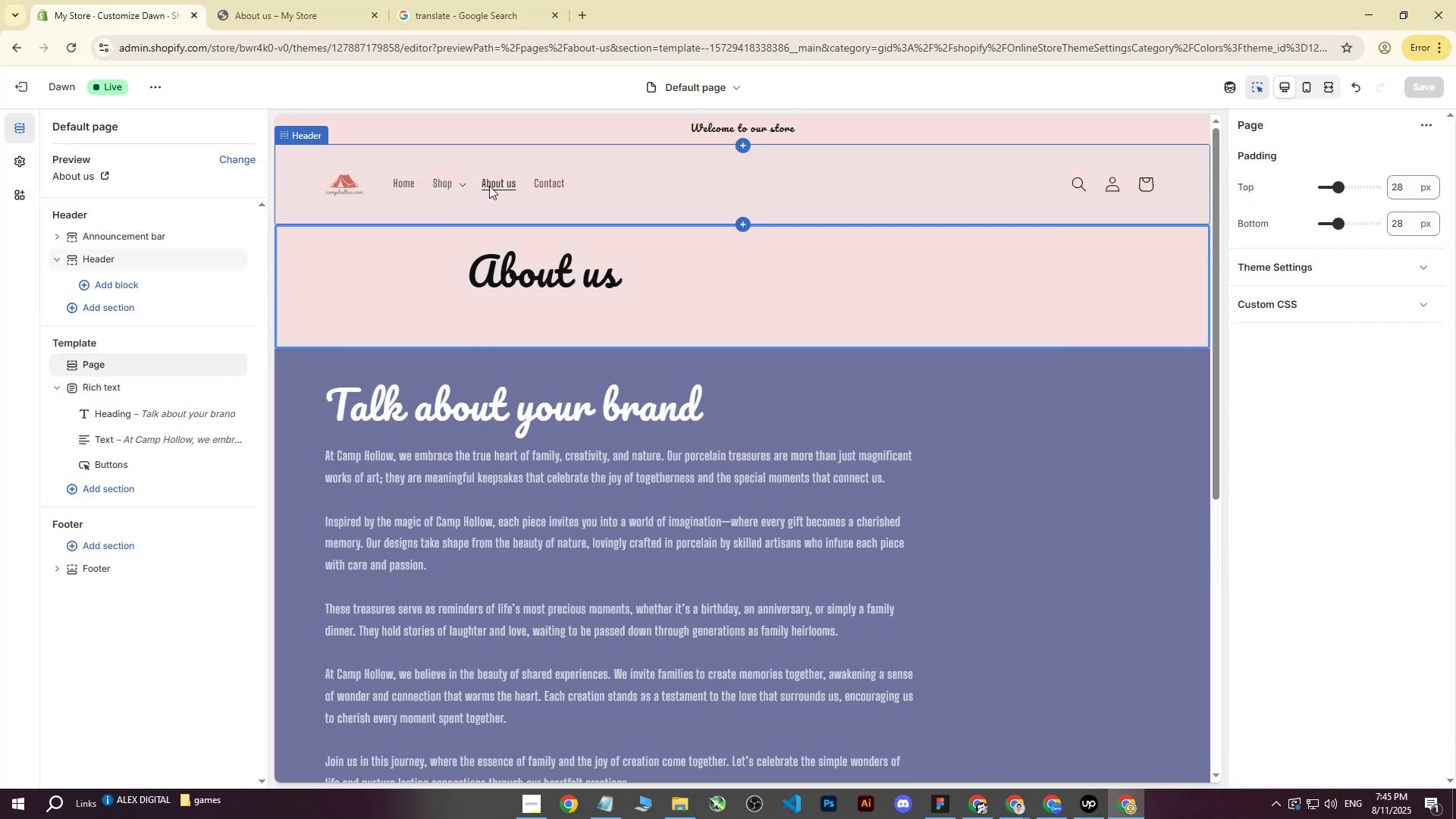 
left_click([489, 186])
 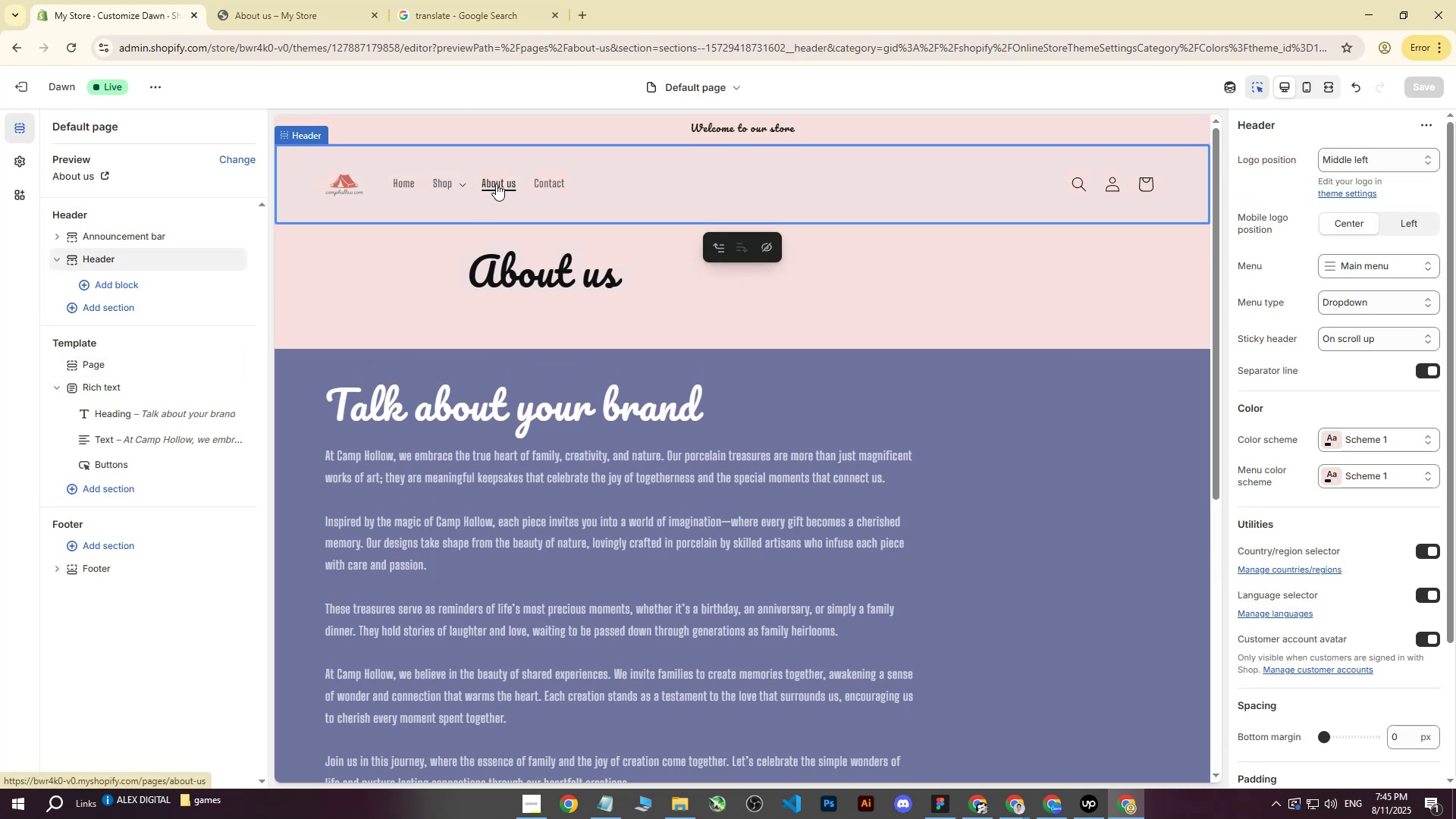 
left_click([617, 366])
 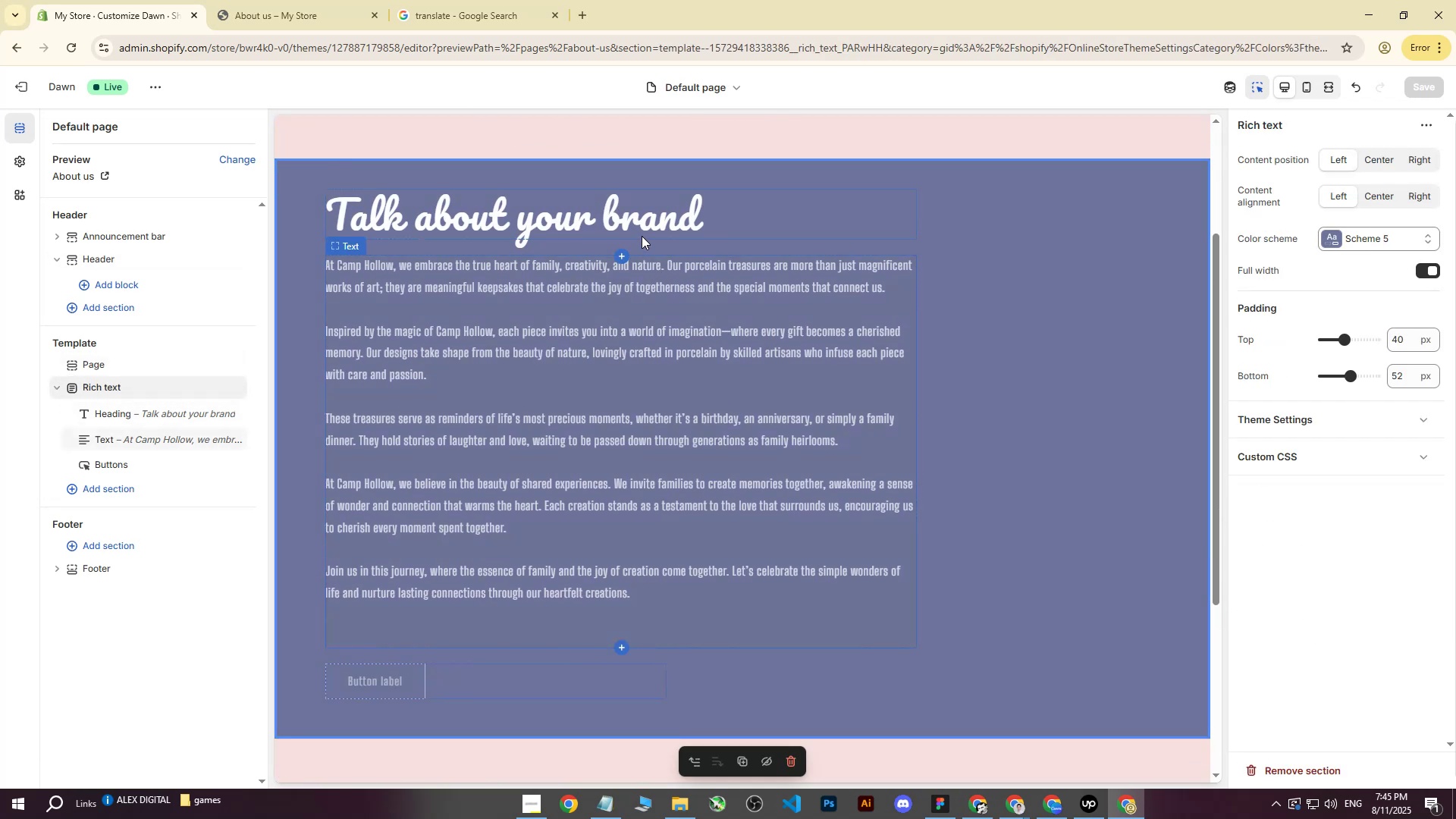 
left_click([623, 241])
 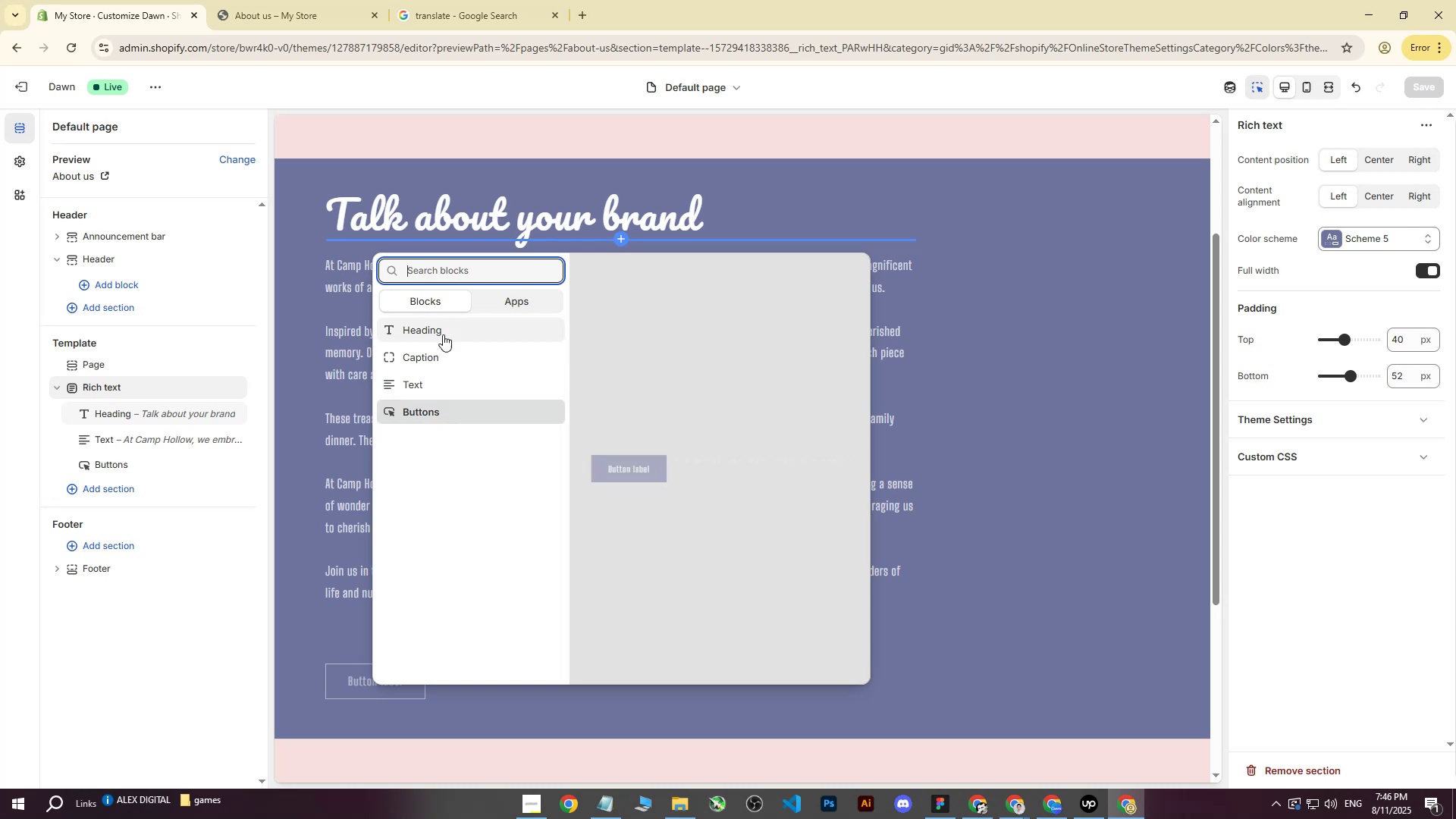 
double_click([435, 300])
 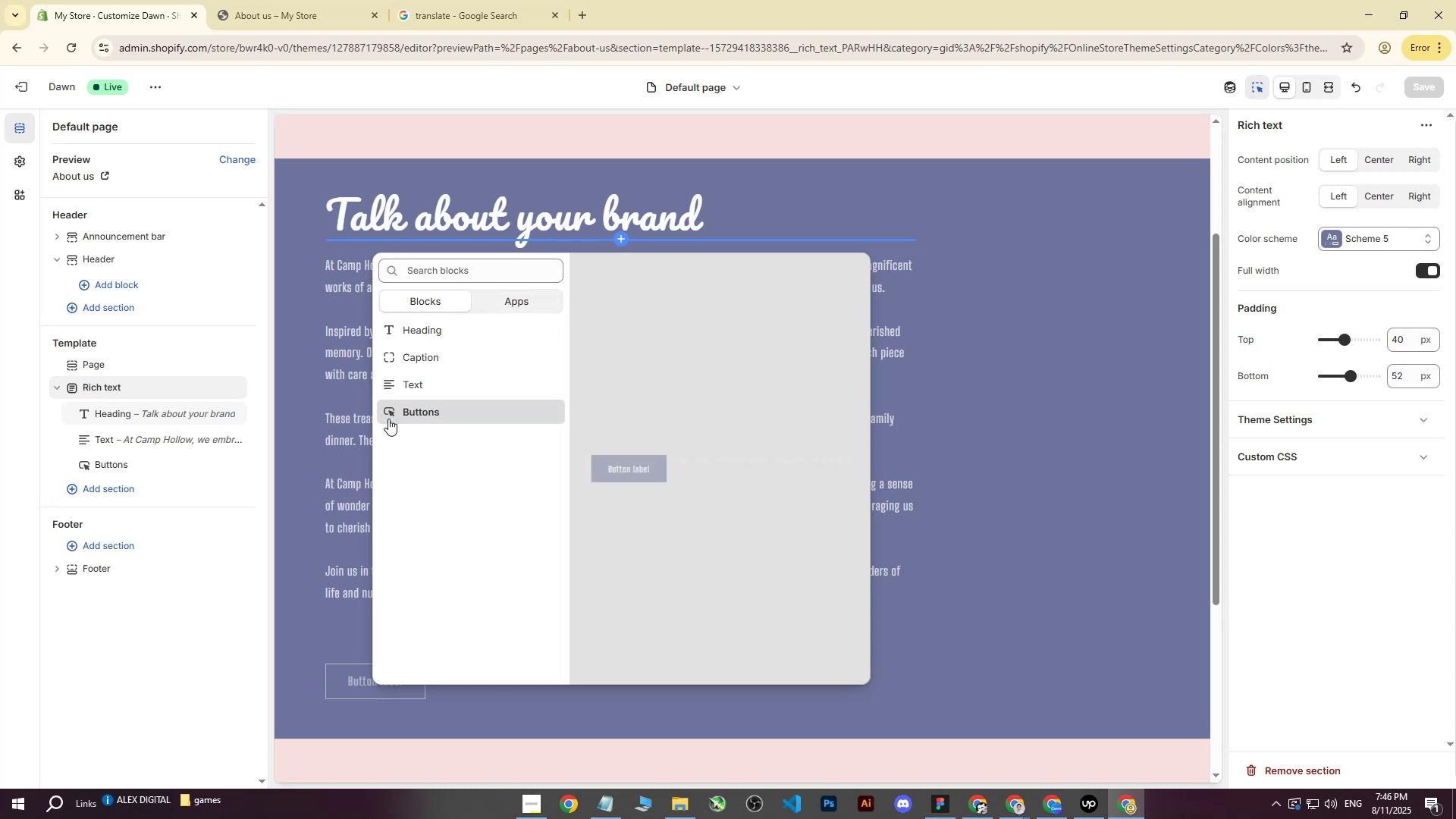 
left_click([391, 358])
 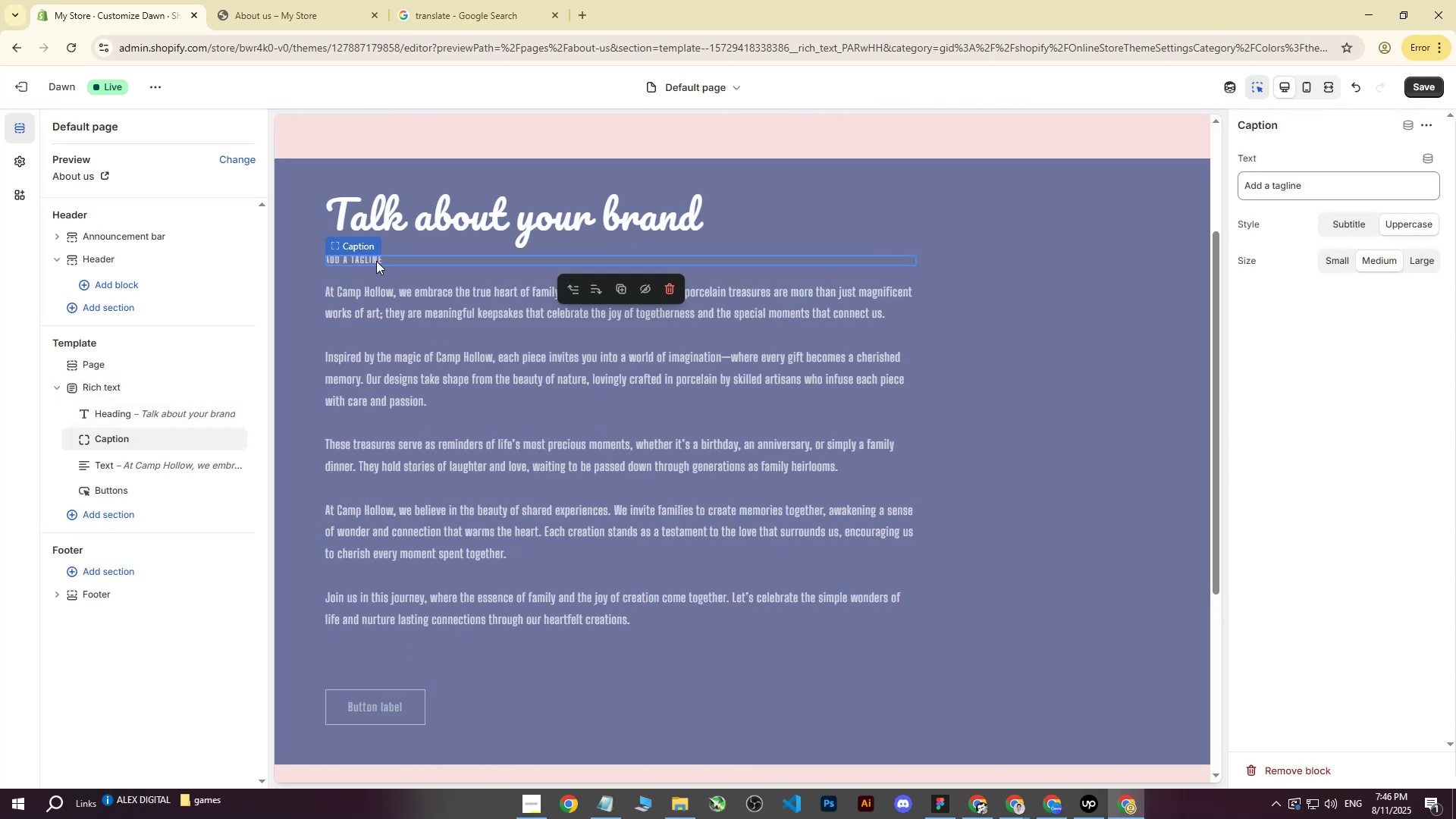 
key(Control+Z)
 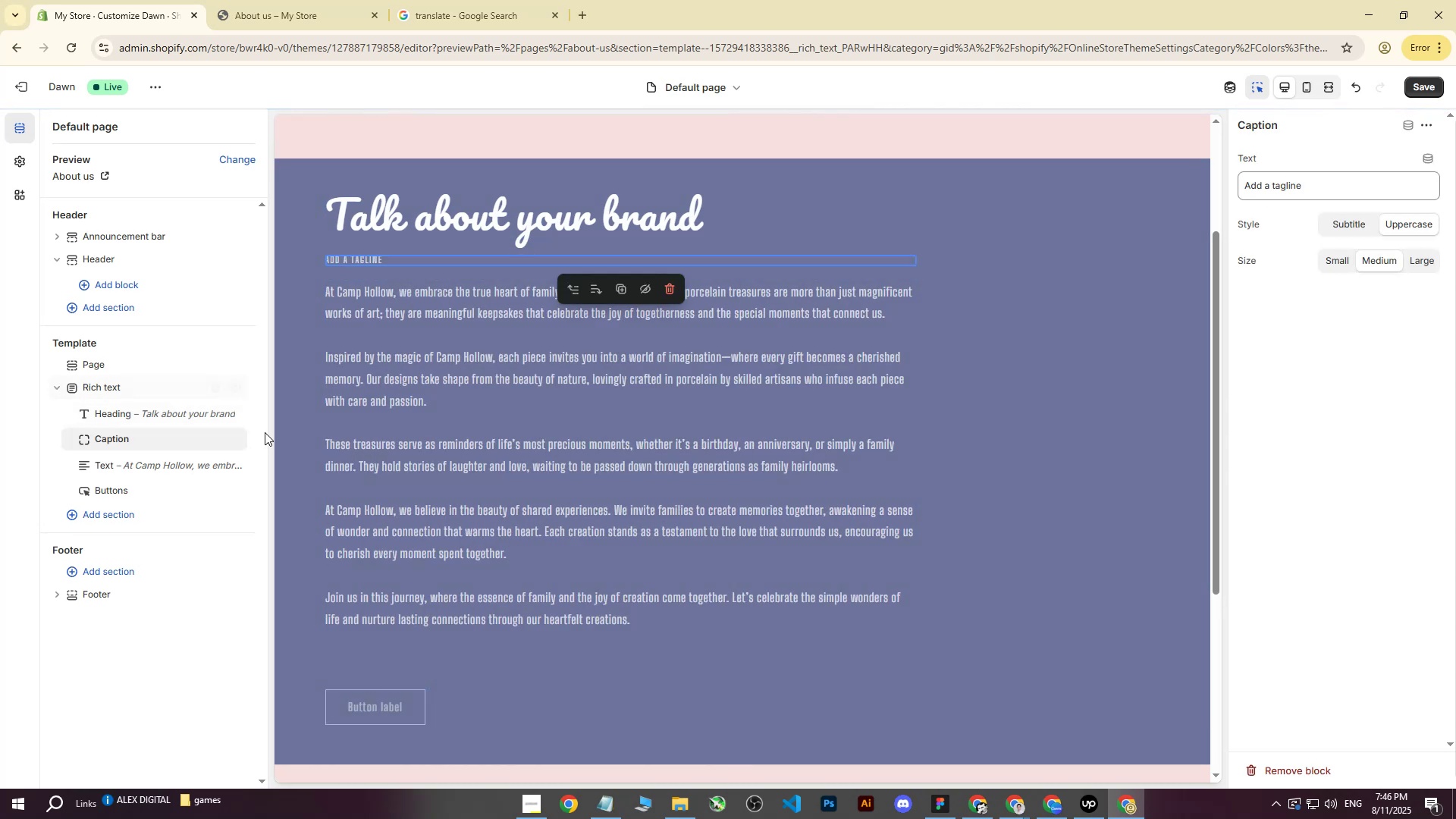 
left_click([221, 597])
 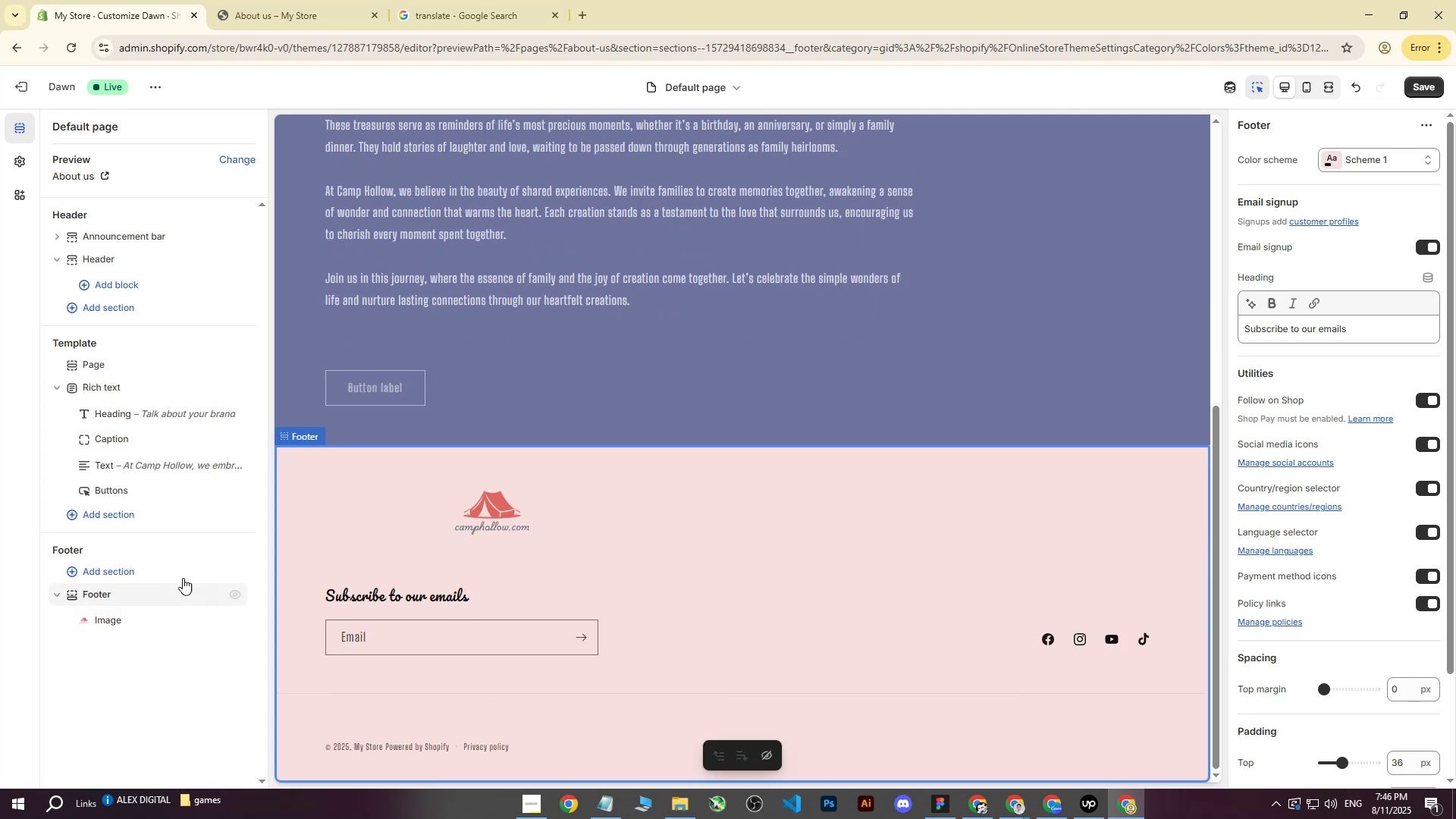 
left_click([148, 691])
 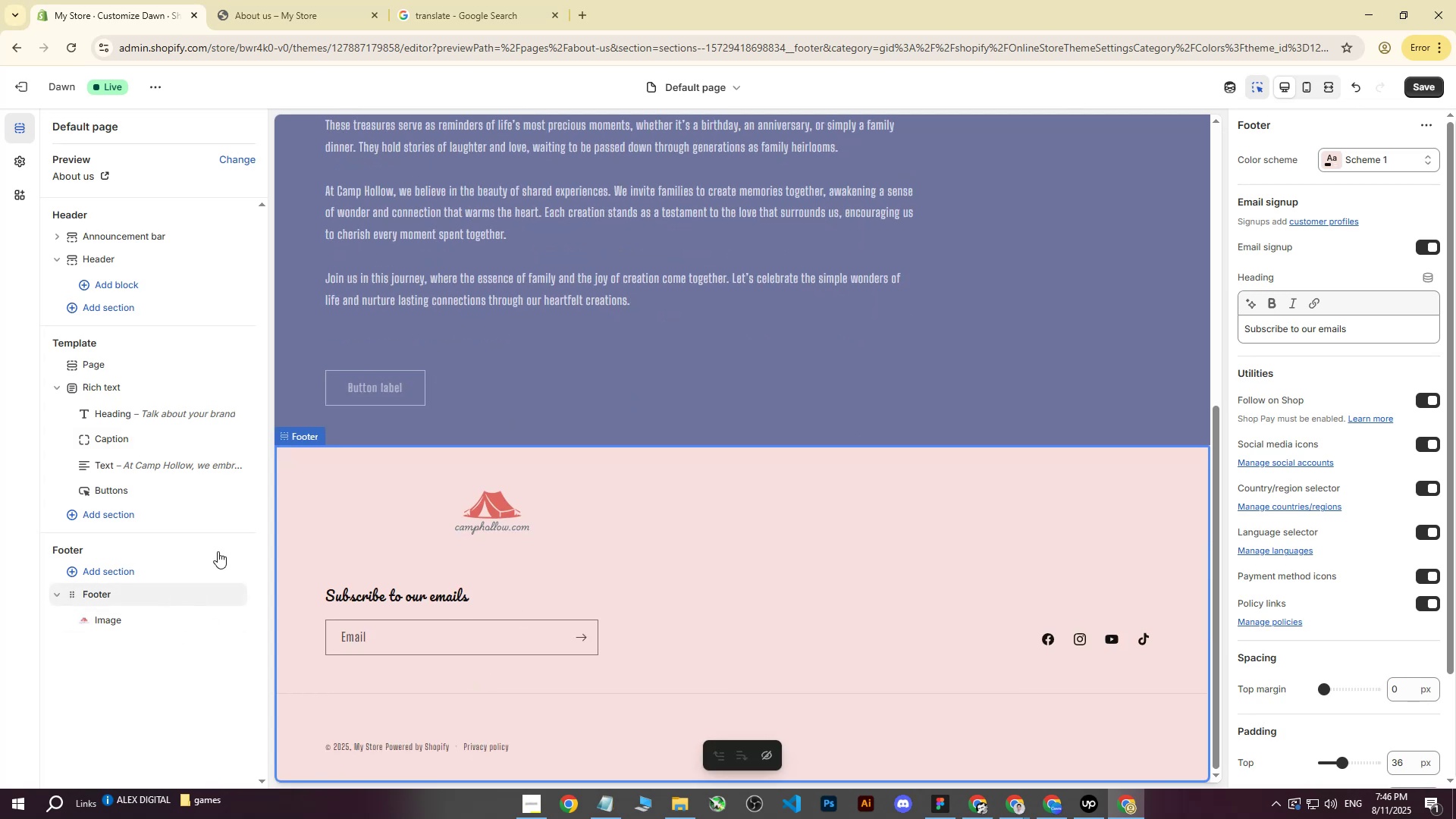 
scroll: coordinate [435, 466], scroll_direction: up, amount: 10.0
 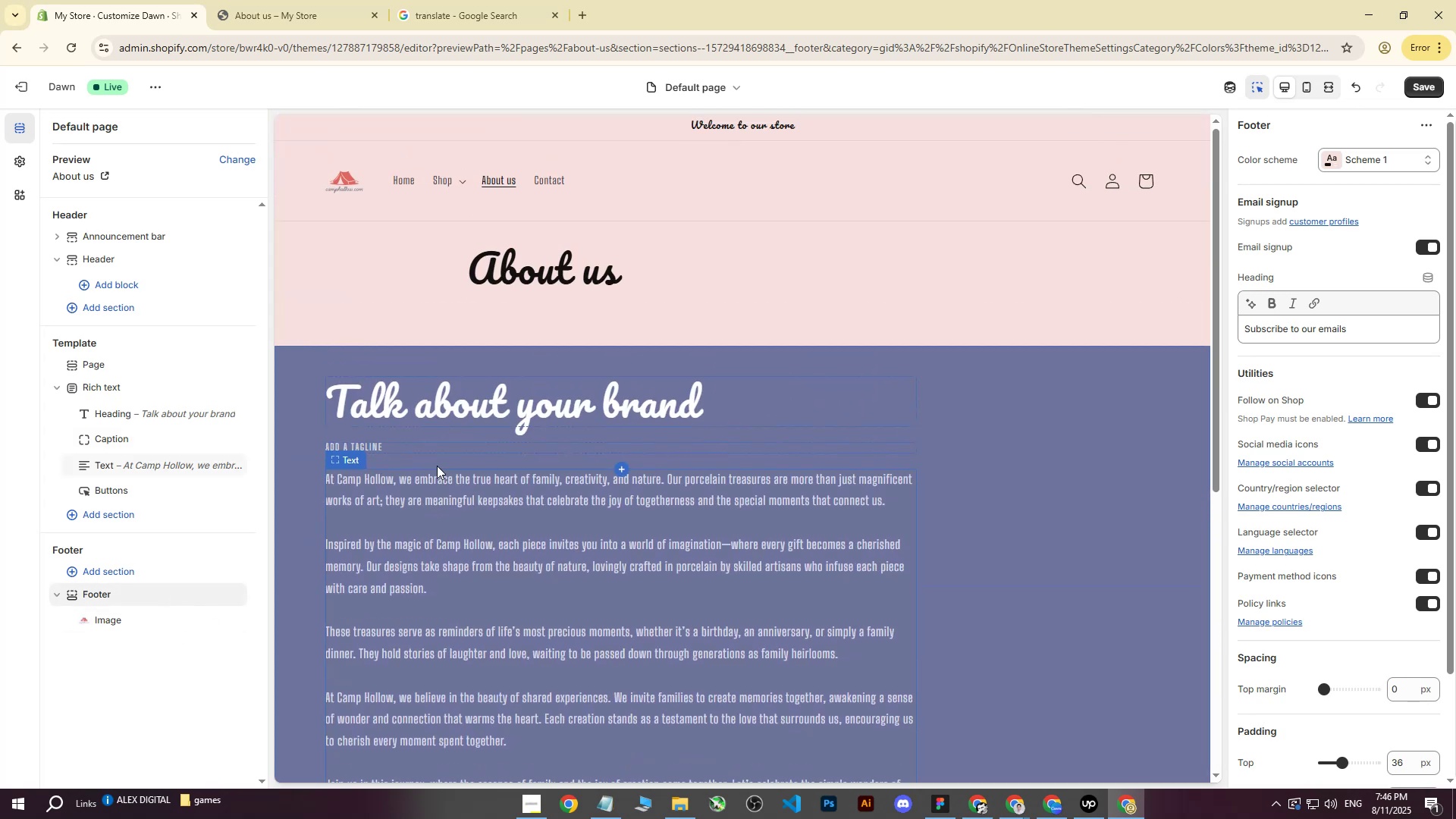 
key(Control+Z)
 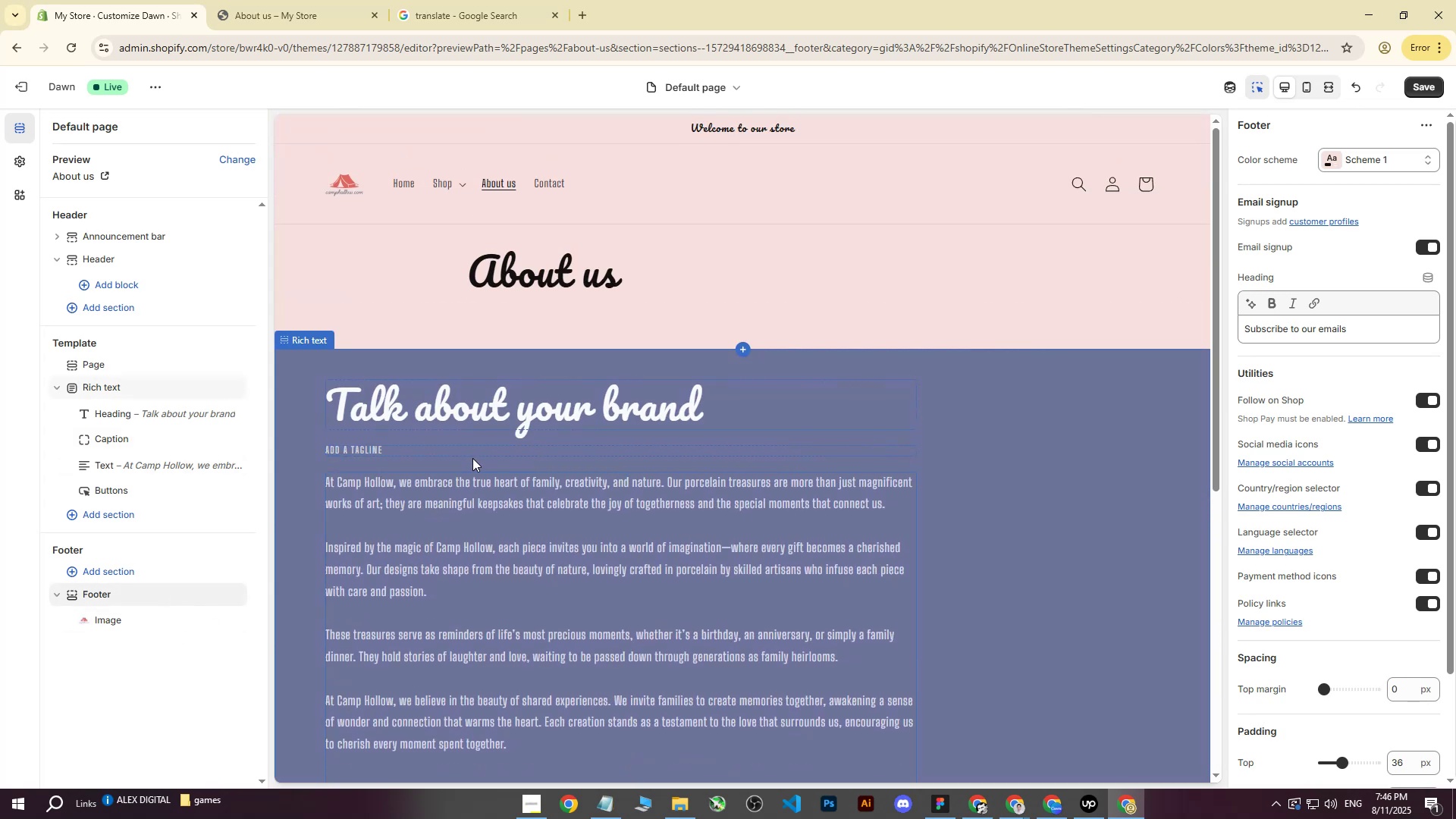 
key(Control+Z)
 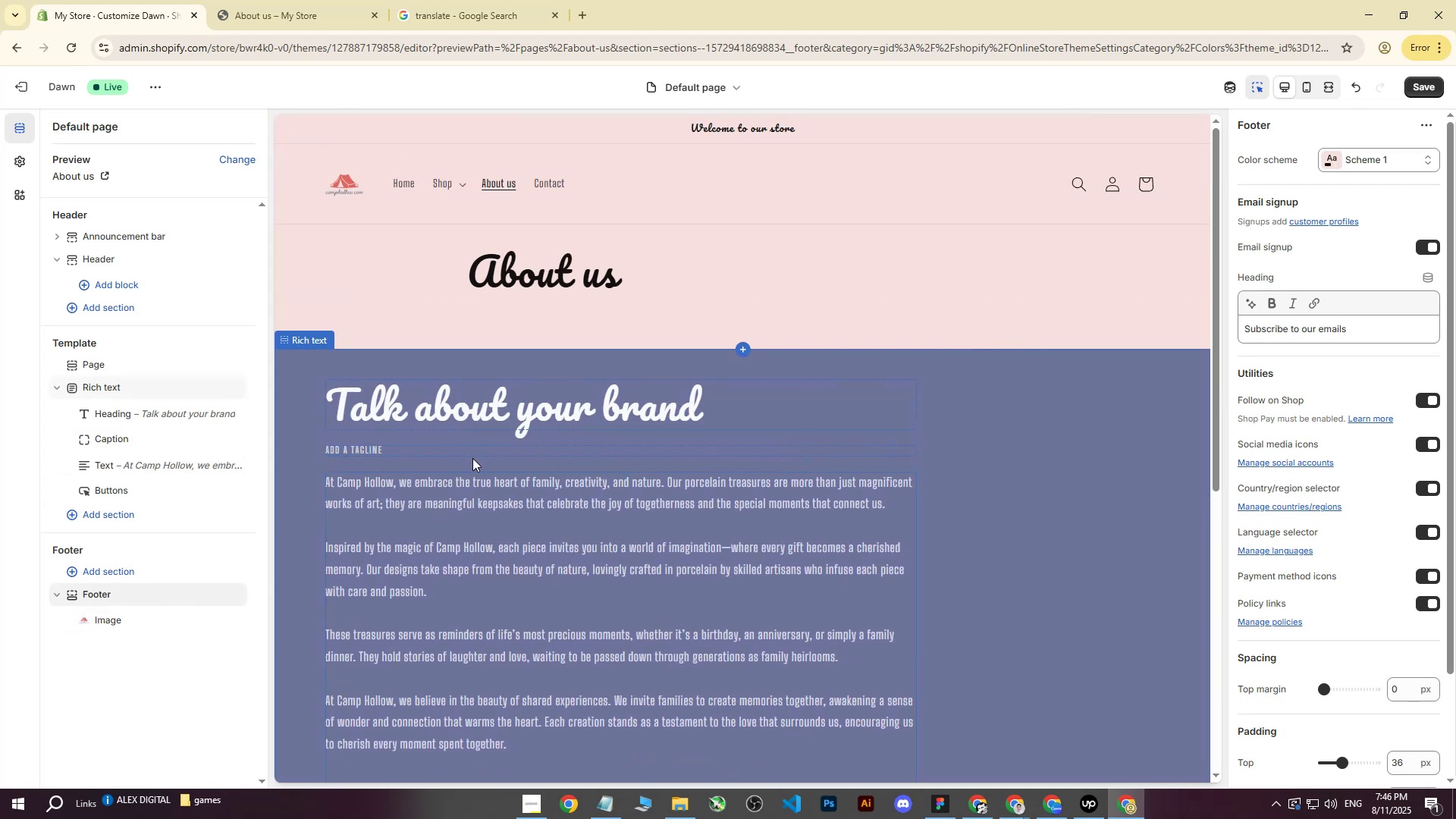 
key(Control+Z)
 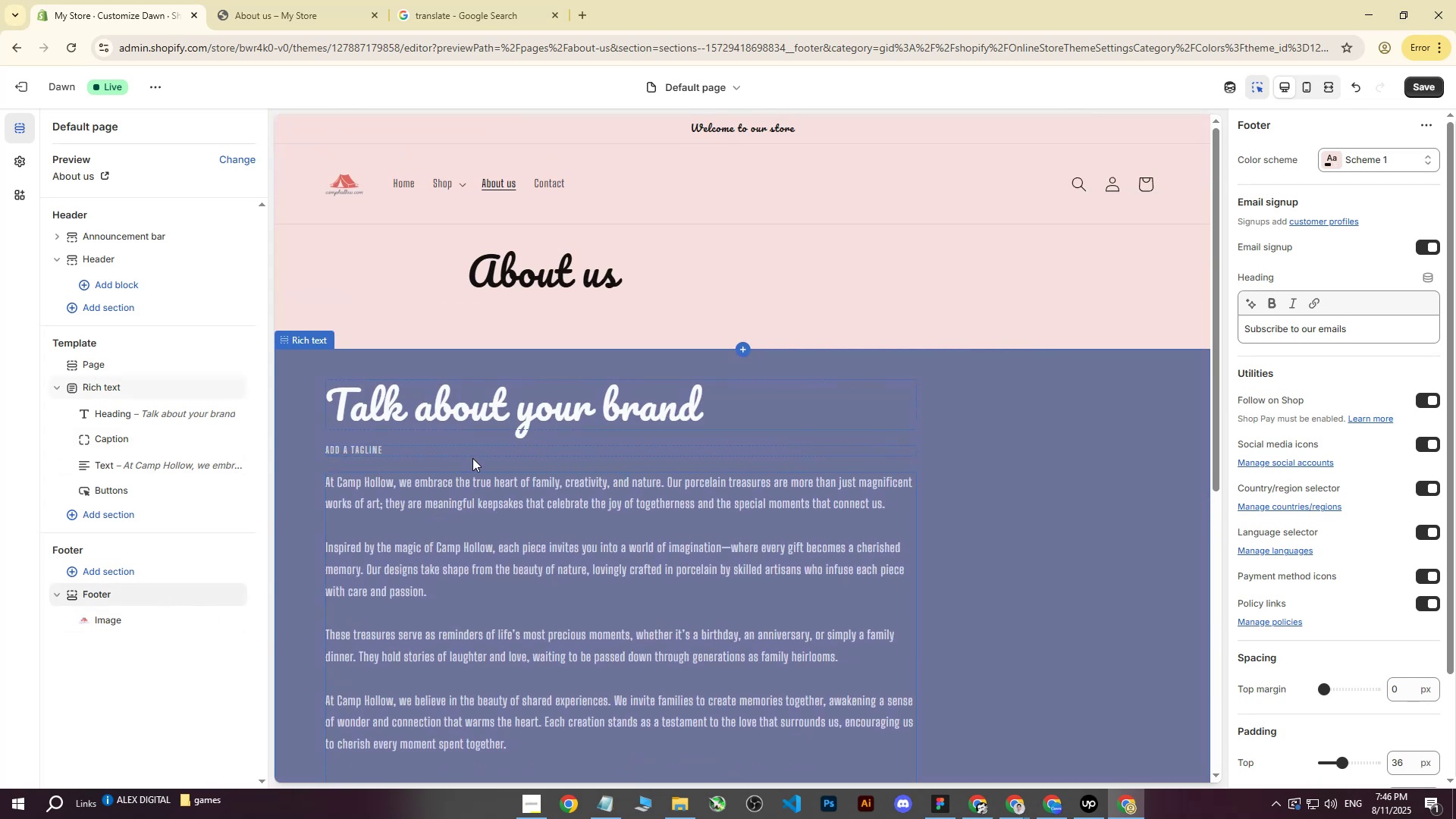 
key(Control+Z)
 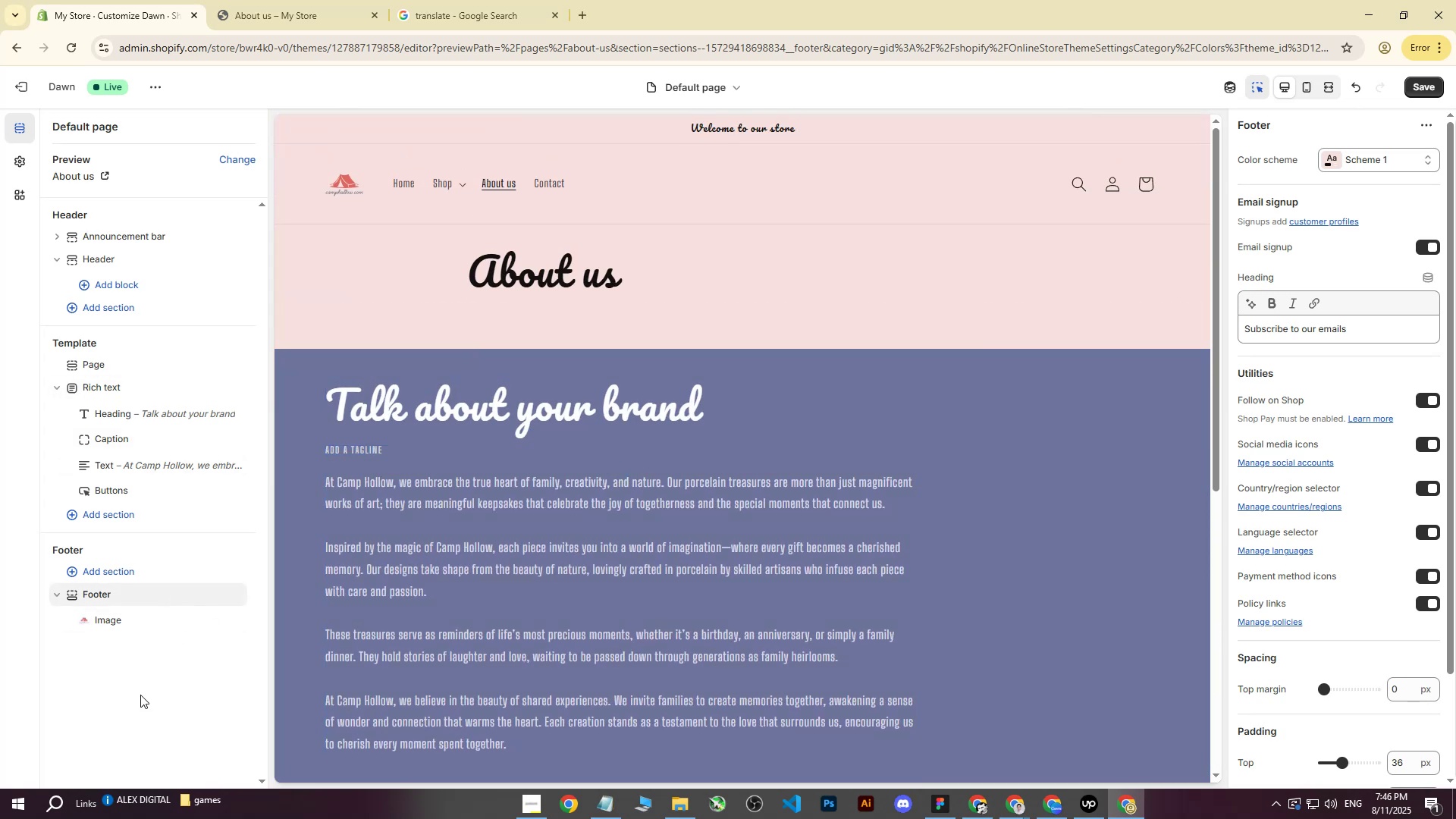 
left_click([140, 695])
 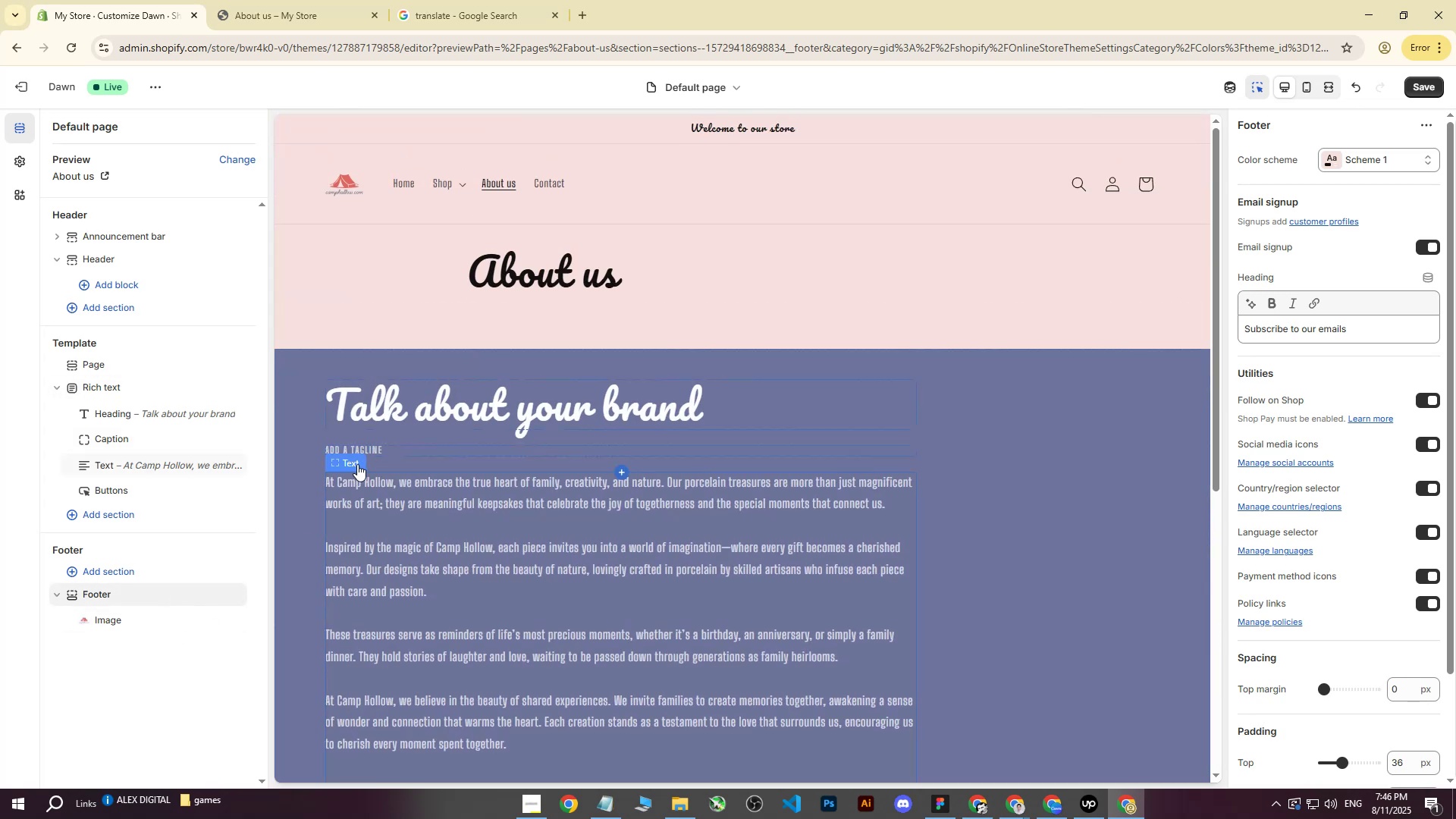 
left_click([362, 453])
 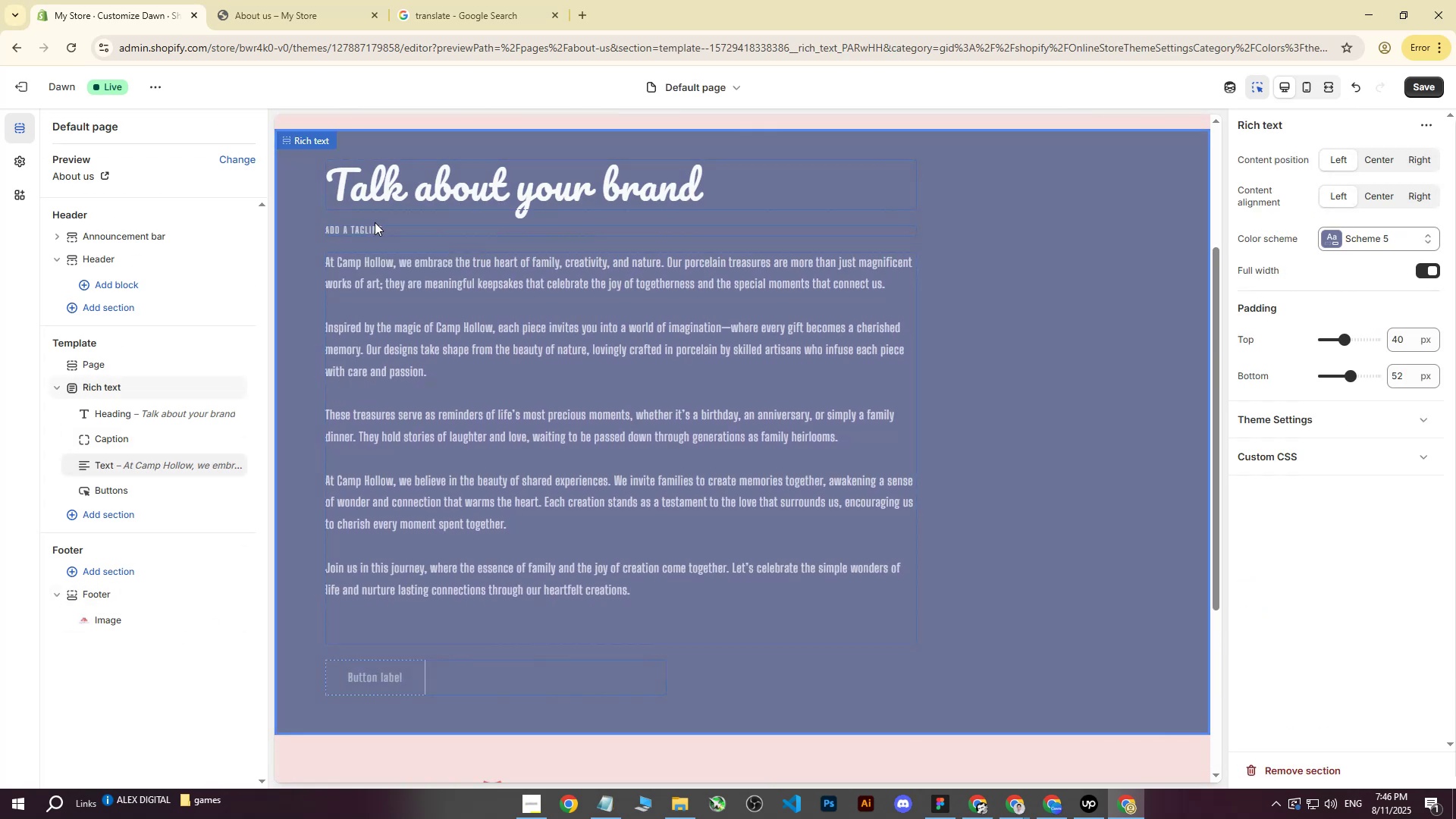 
double_click([367, 228])
 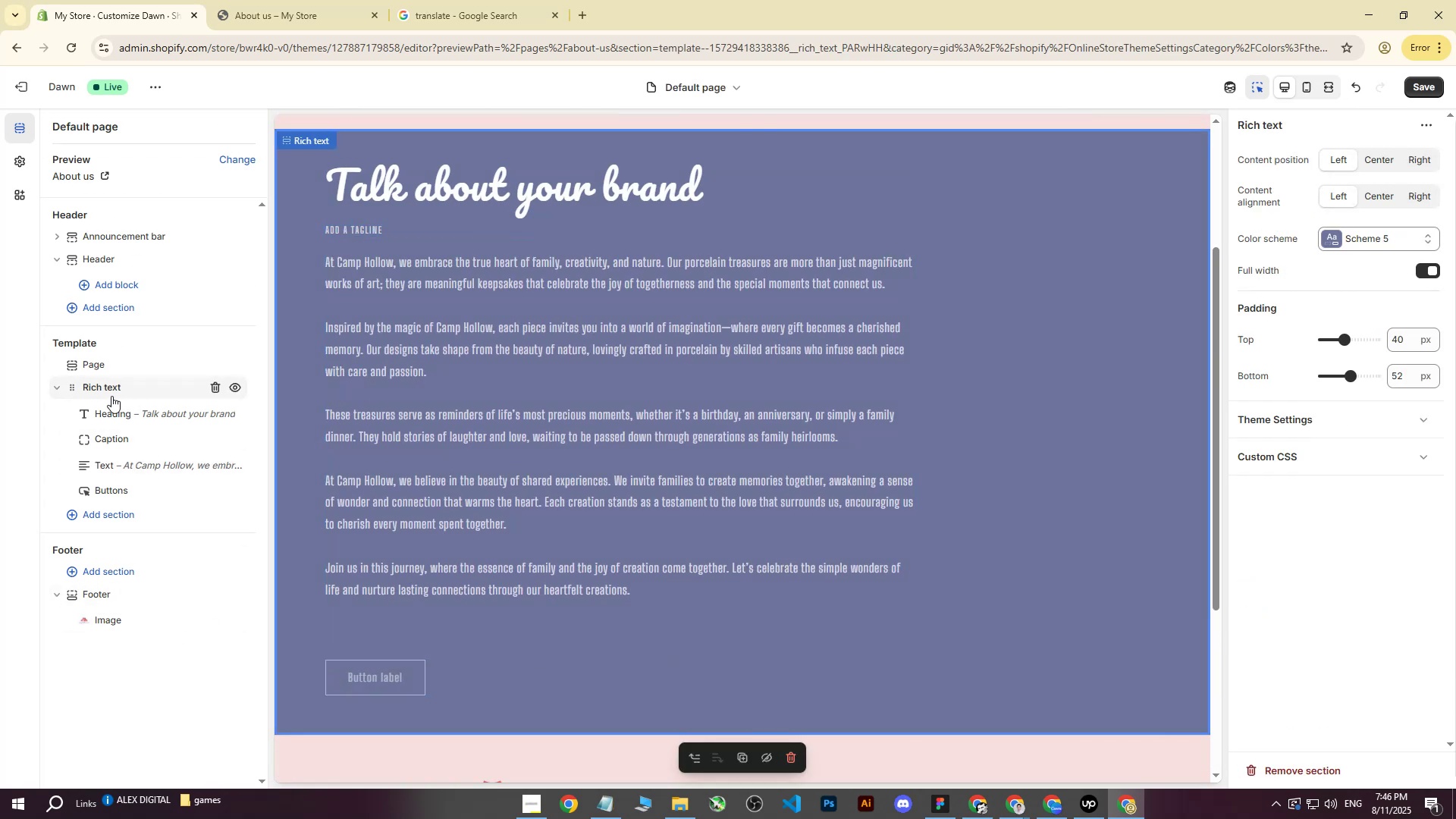 
left_click([106, 388])
 